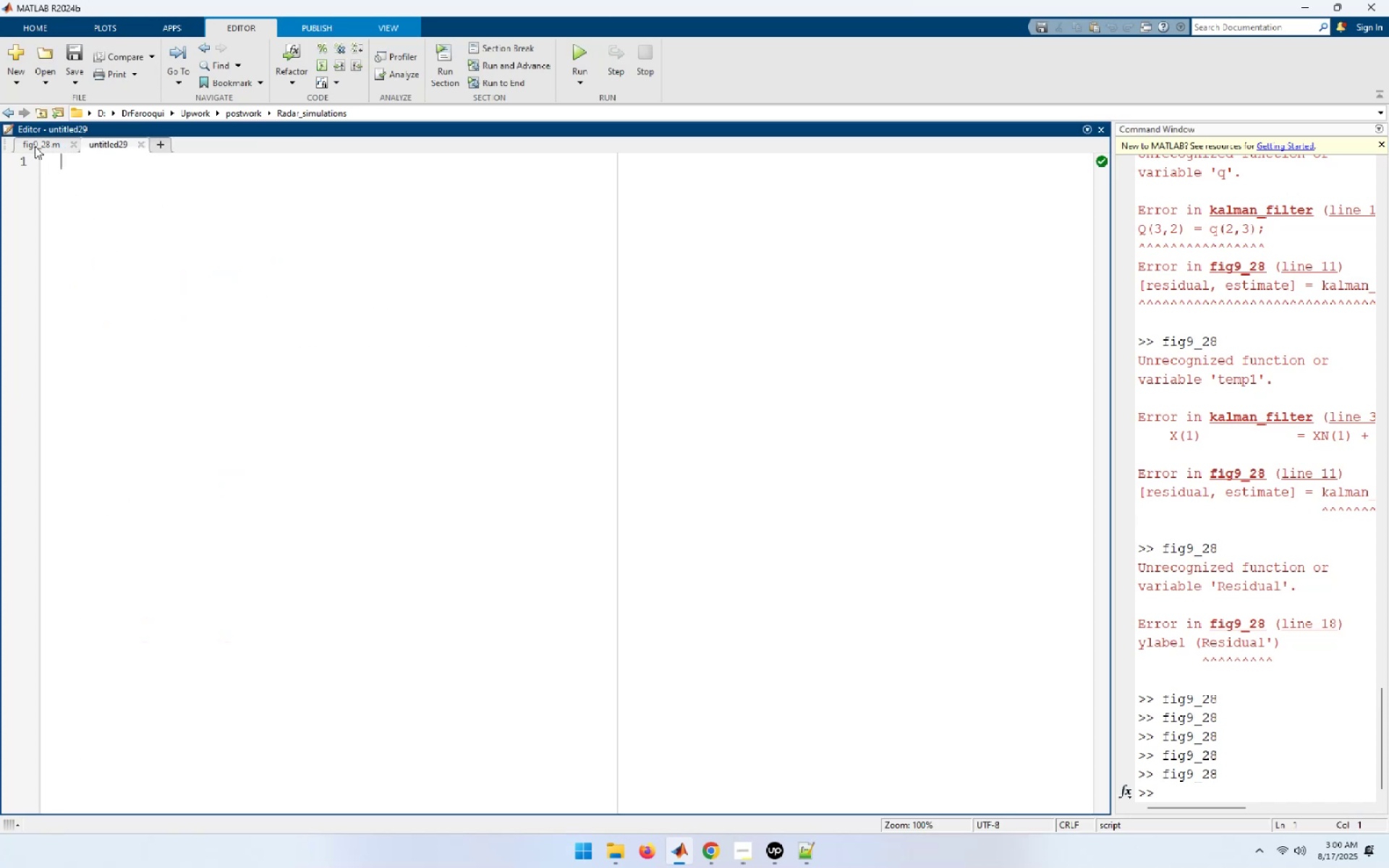 
left_click([35, 146])
 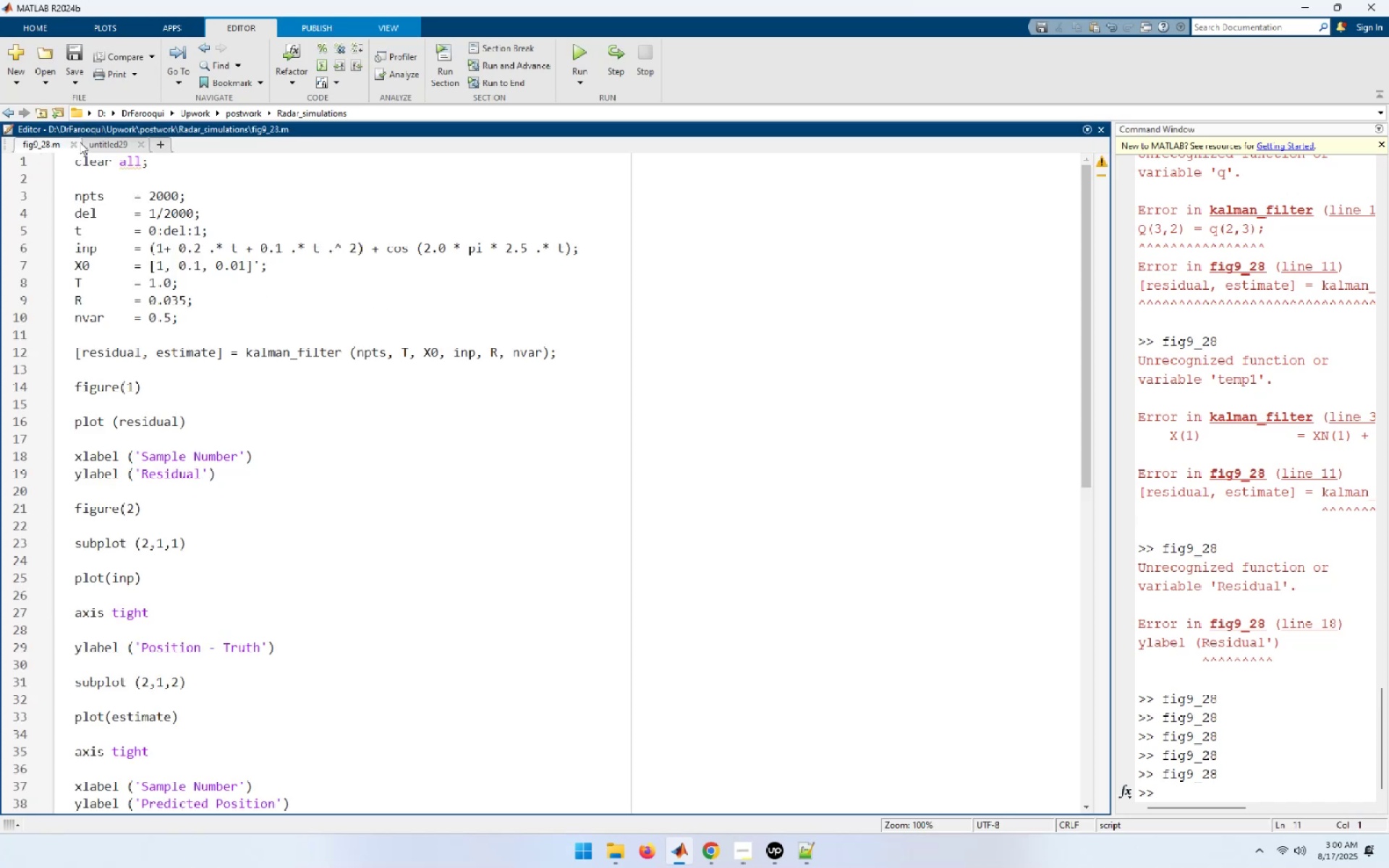 
left_click([72, 145])
 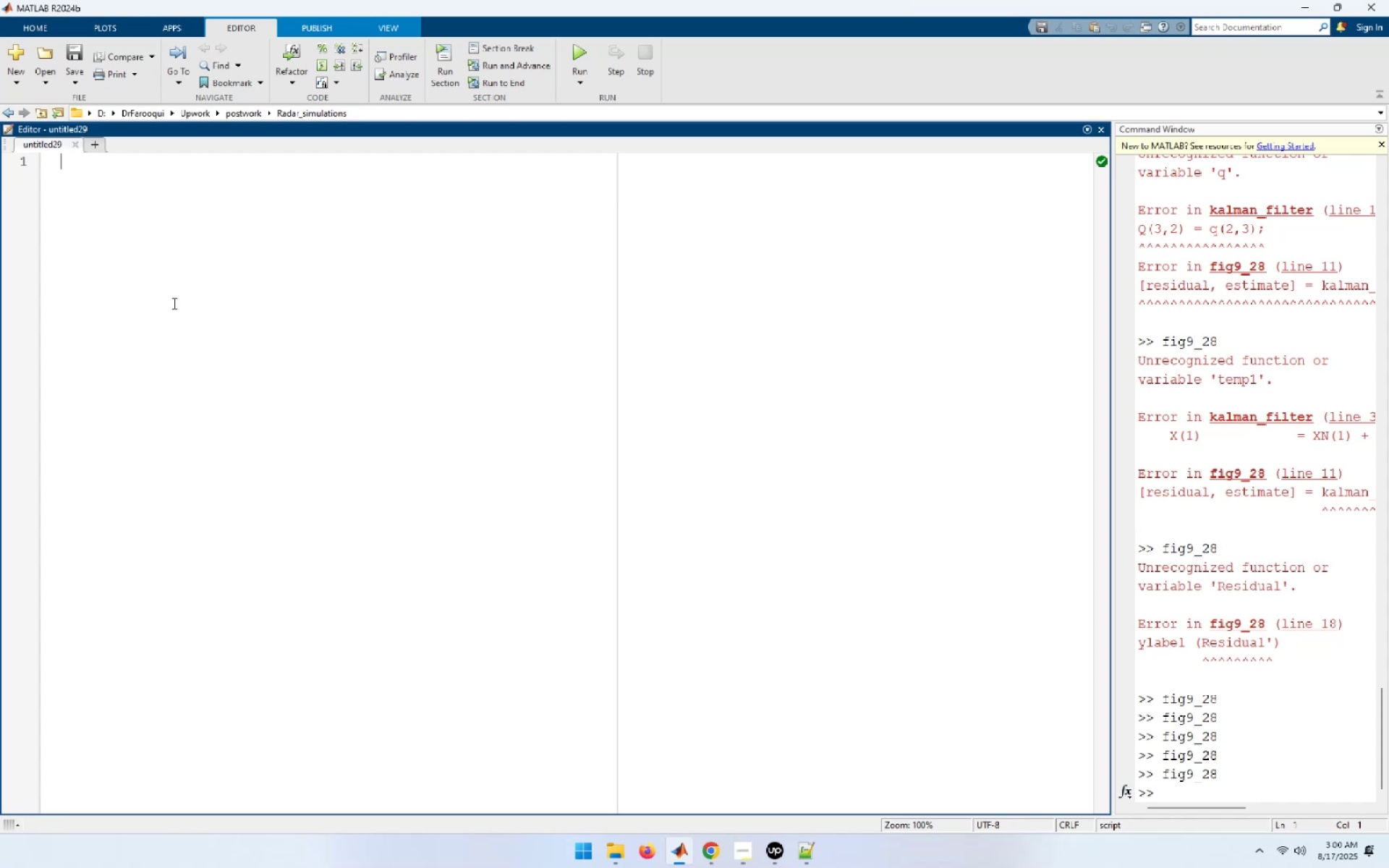 
left_click([166, 231])
 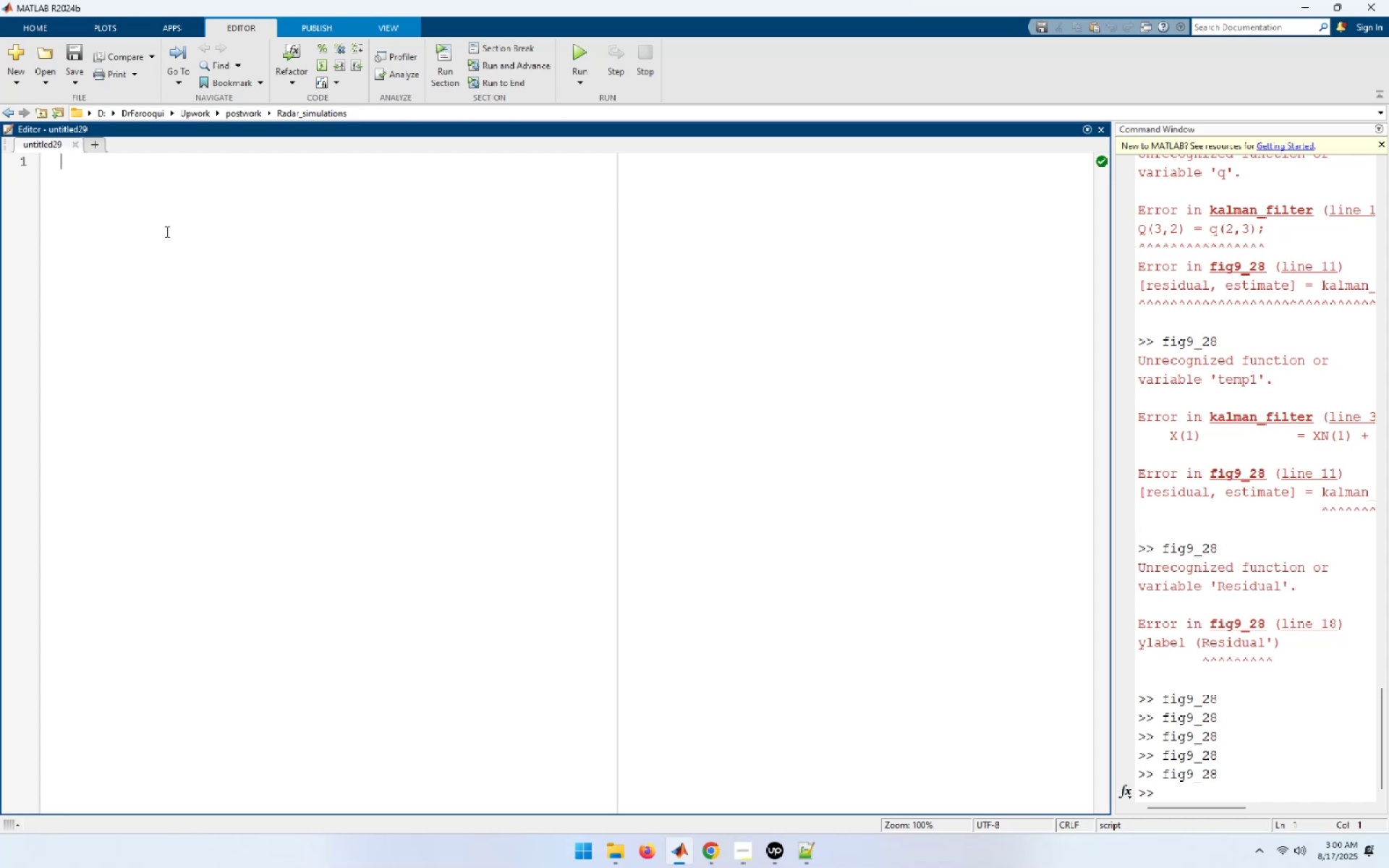 
type(function [ )
key(Backspace)
type(times,. )
key(Backspace)
key(Backspace)
type( trac)
key(Backspace)
type(jectory)
 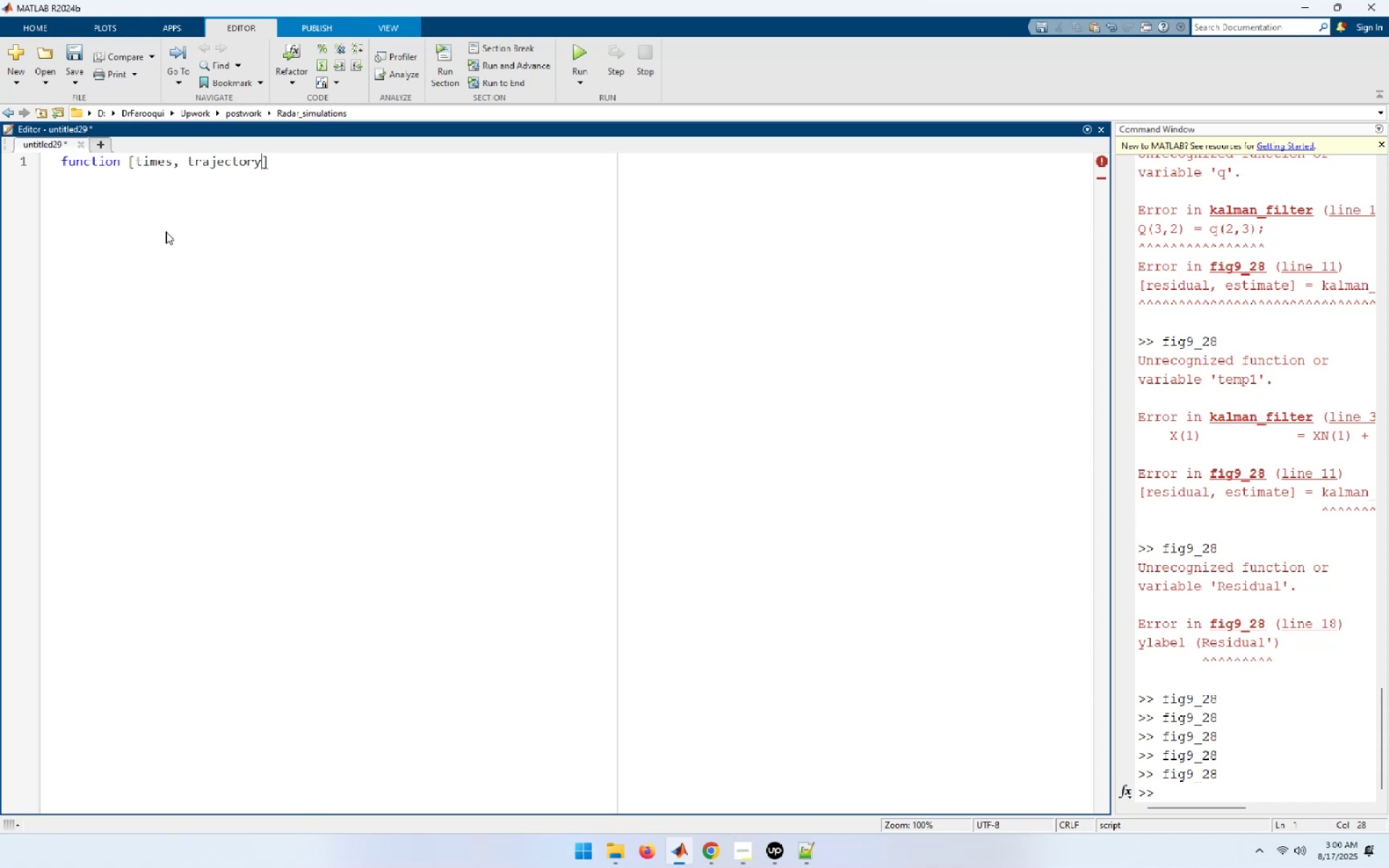 
wait(5.6)
 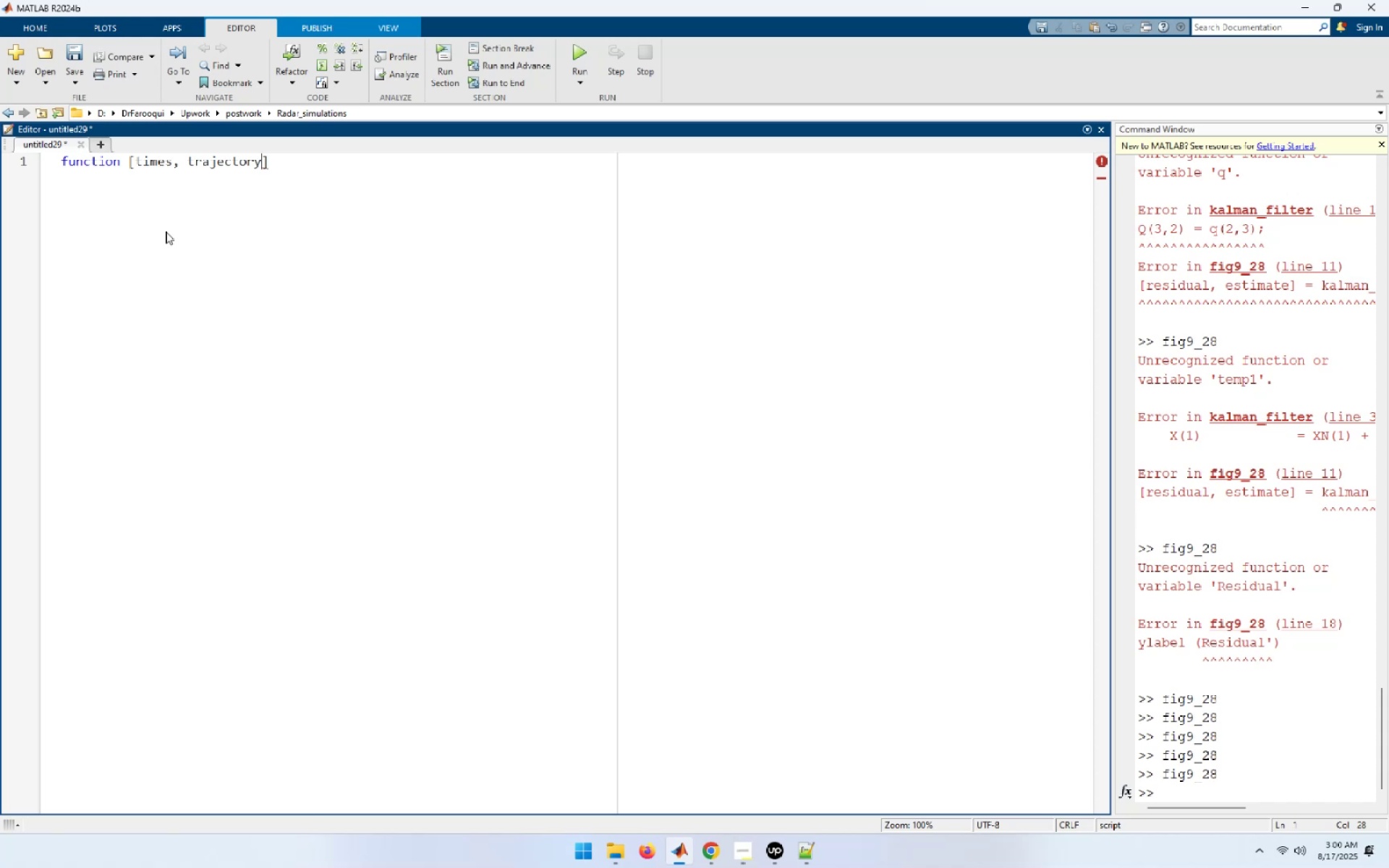 
key(ArrowRight)
 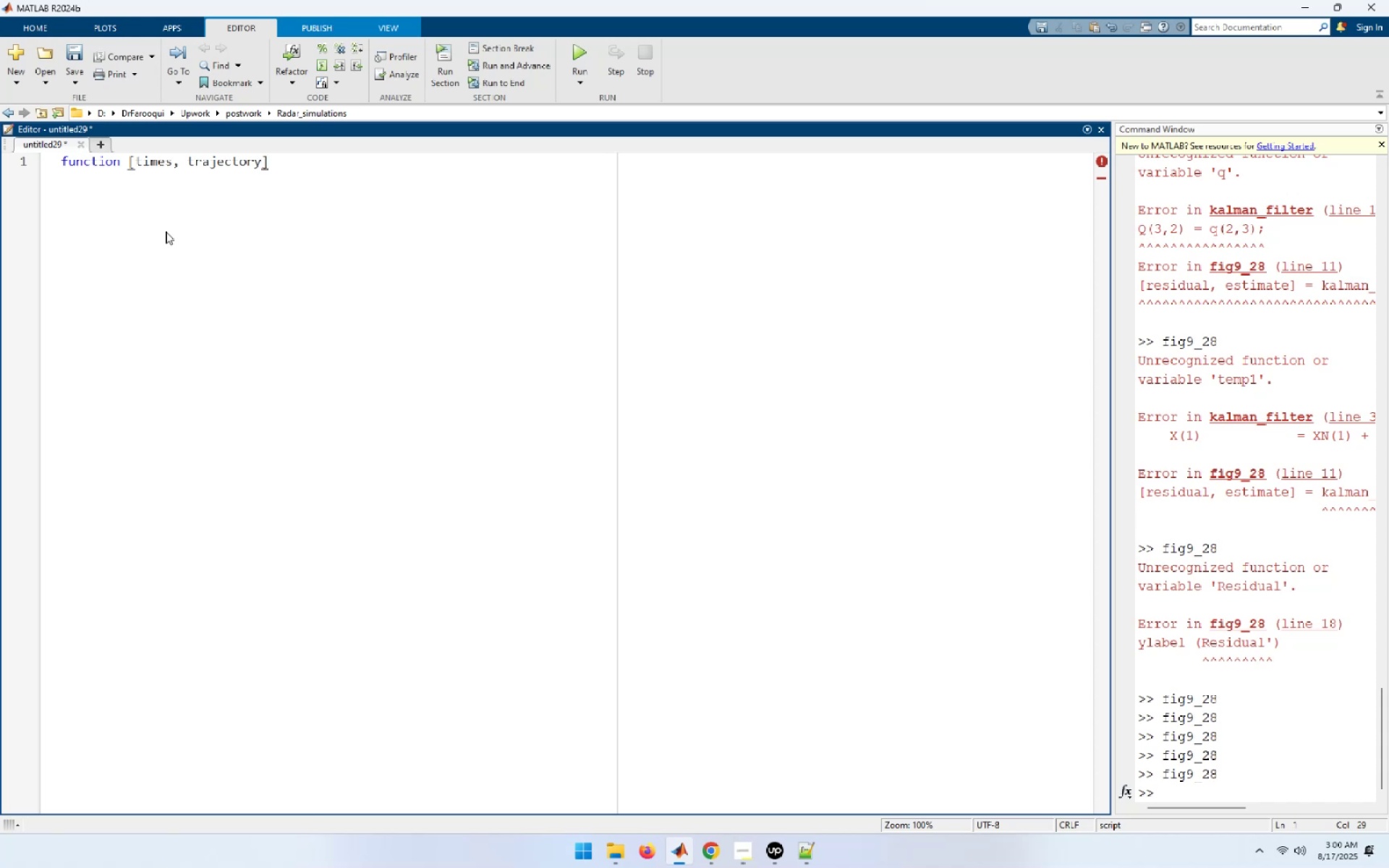 
type( = maketraj(start_loc, xvelocity, yamp, yperiod, zamp, zperiod, samplingtime, del;ta)
 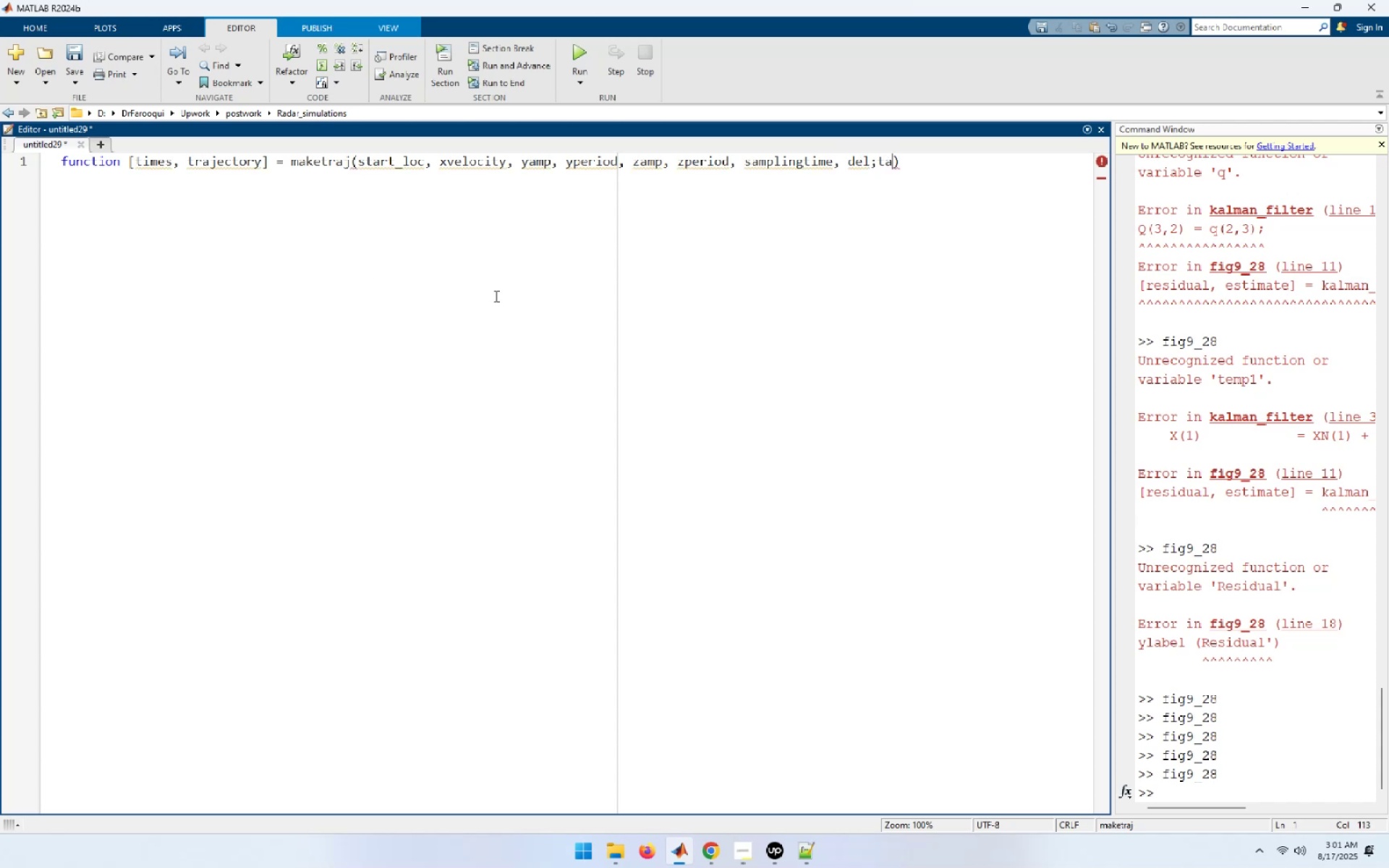 
key(Backspace)
key(Backspace)
key(Backspace)
type(ta)
 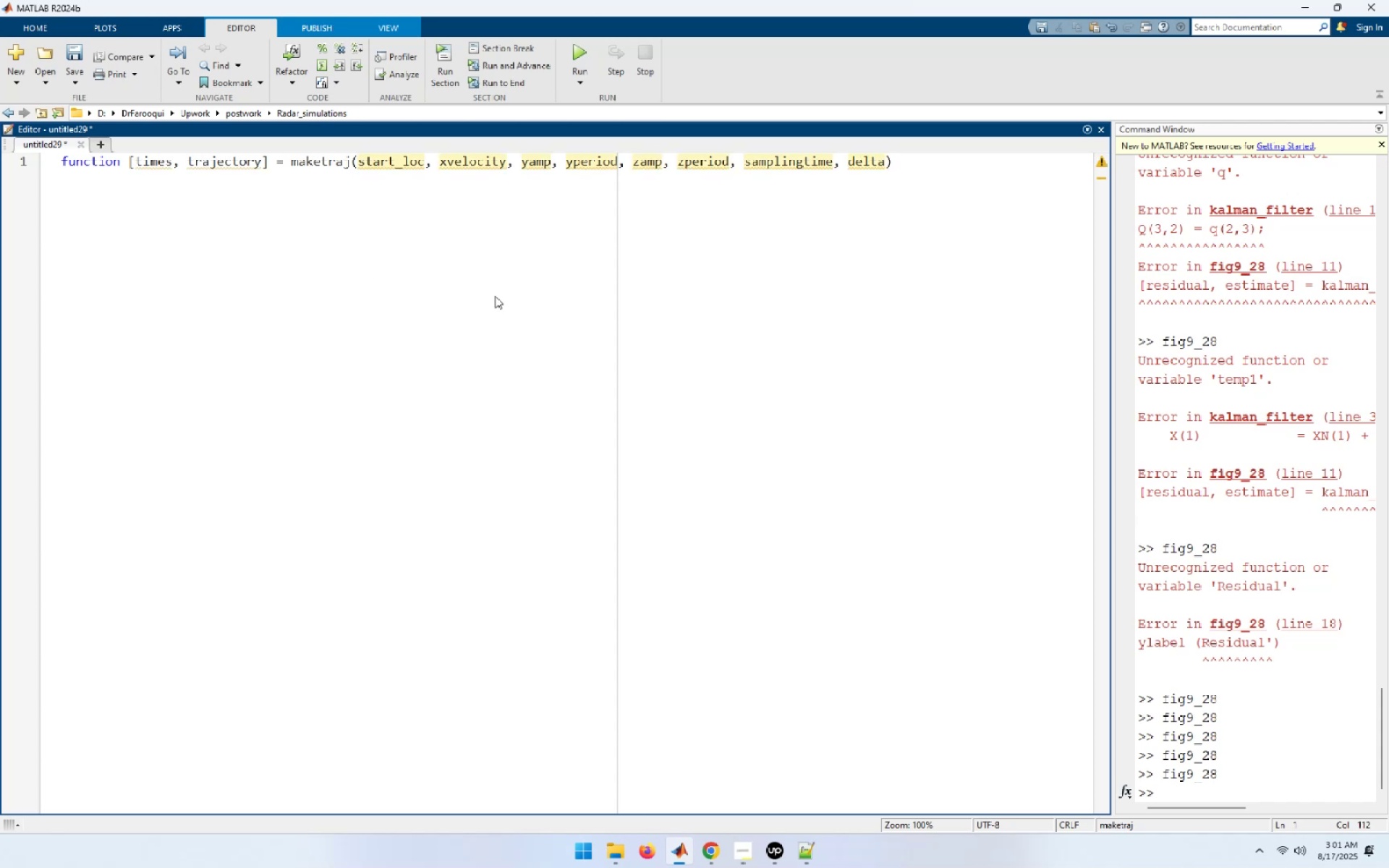 
key(Shift+0)
 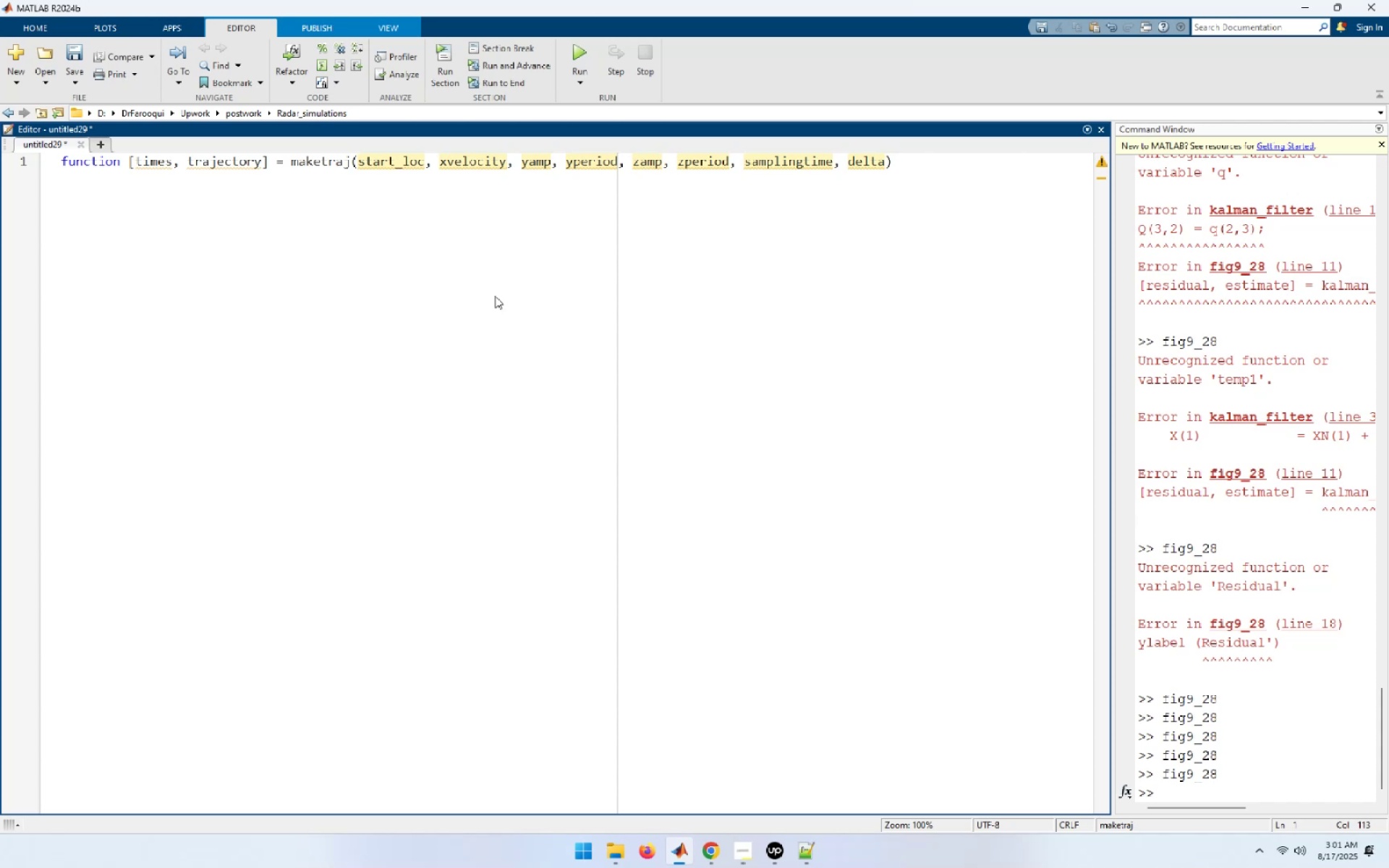 
wait(19.65)
 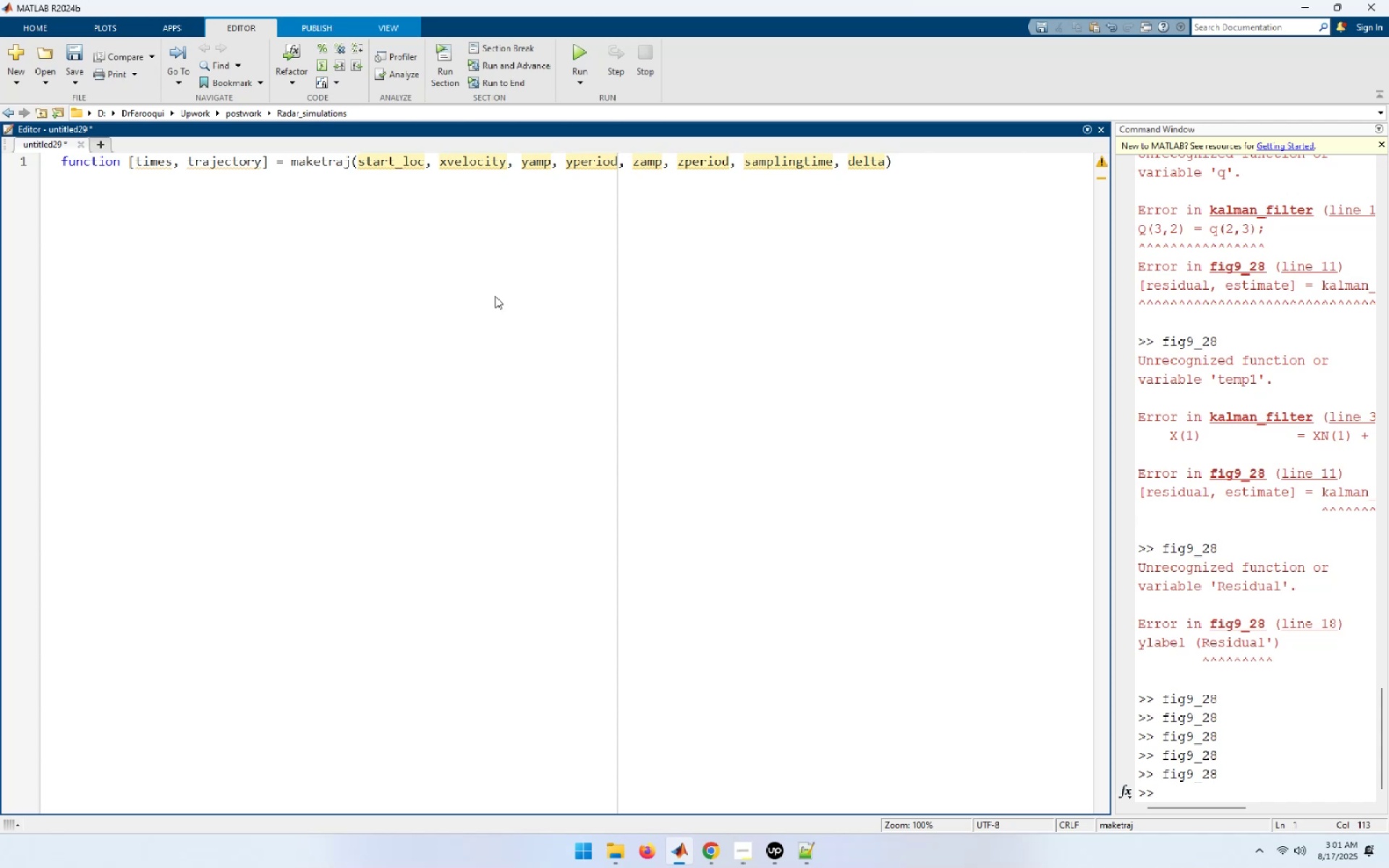 
key(Enter)
 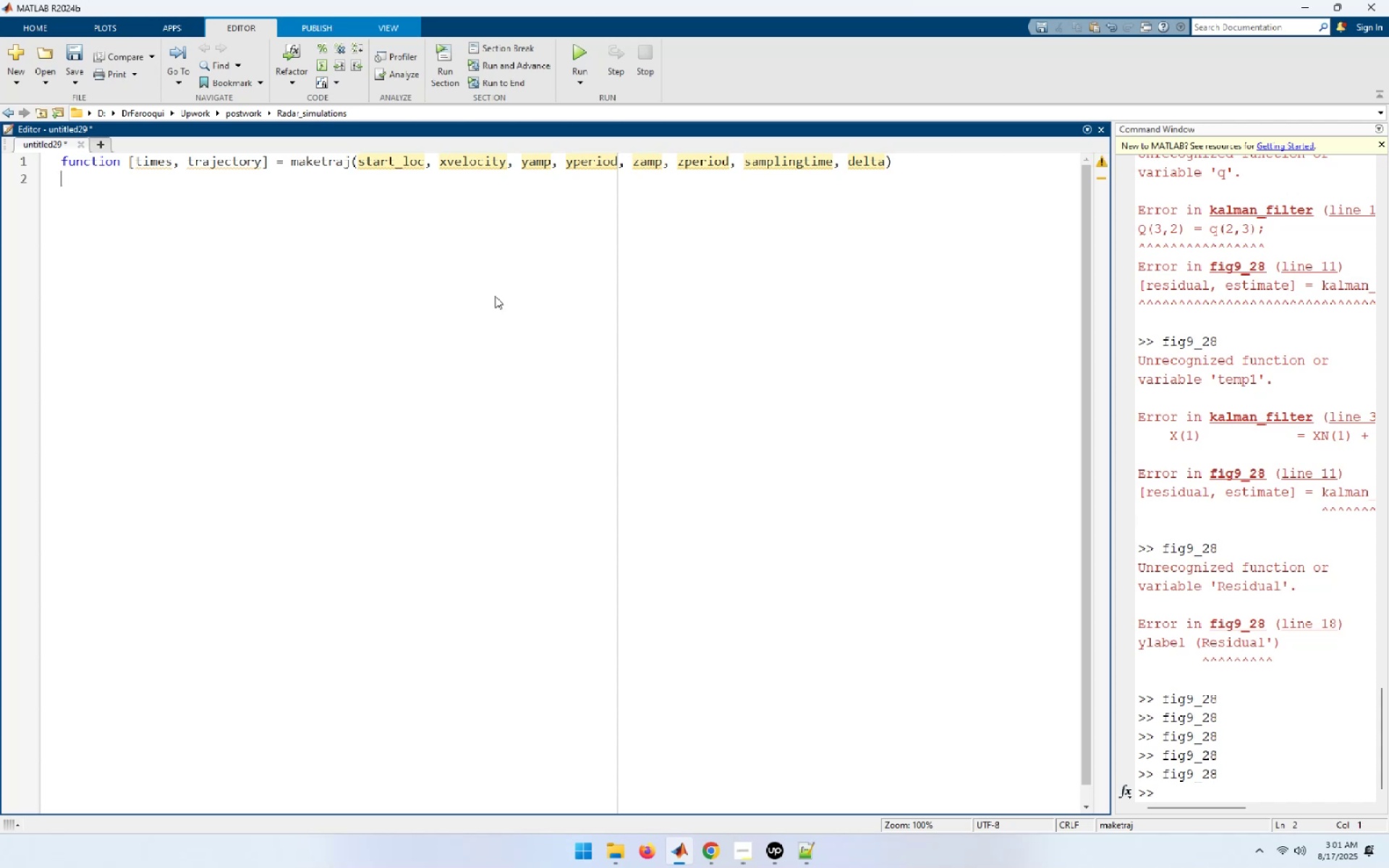 
key(Control+S)
 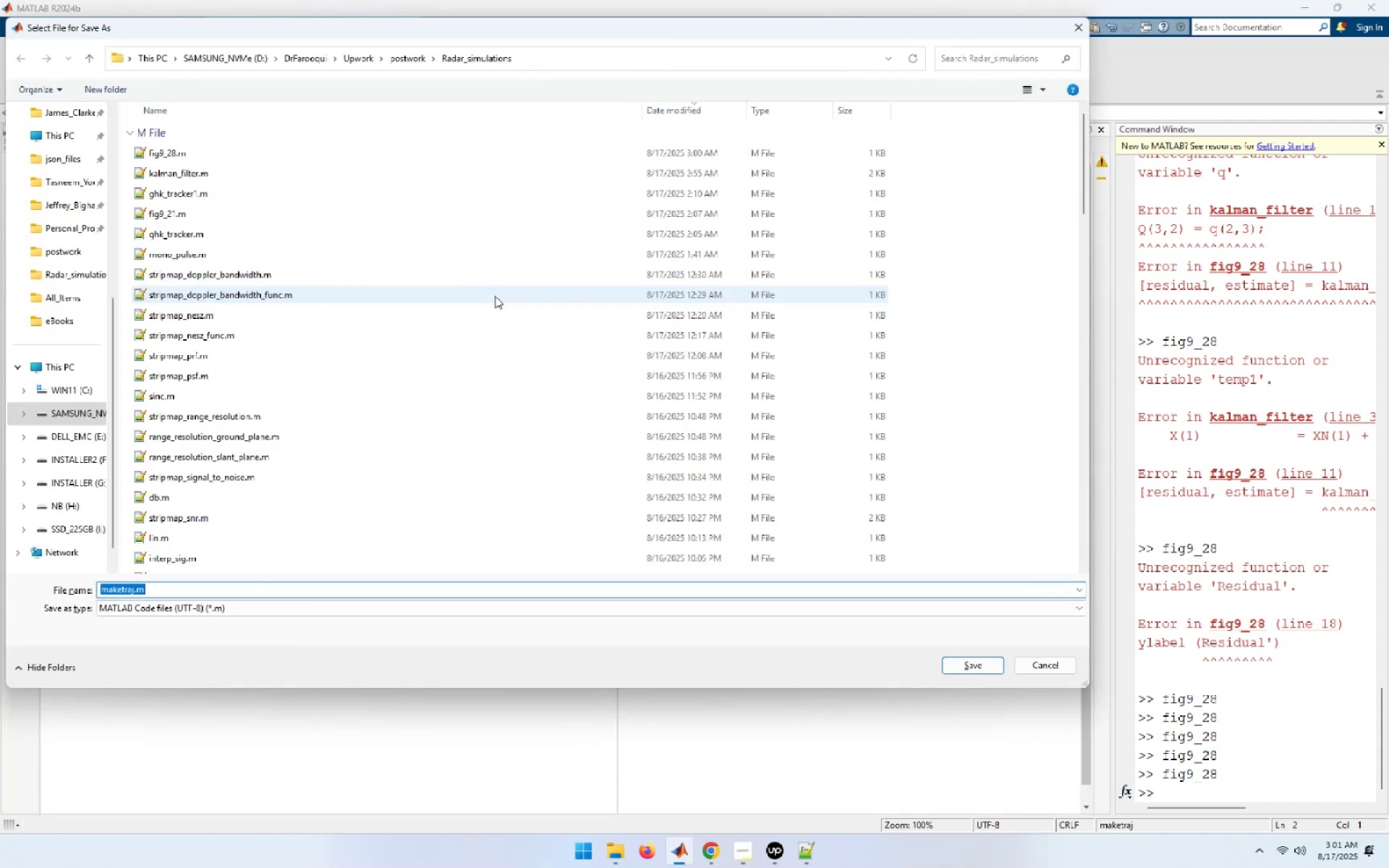 
wait(9.24)
 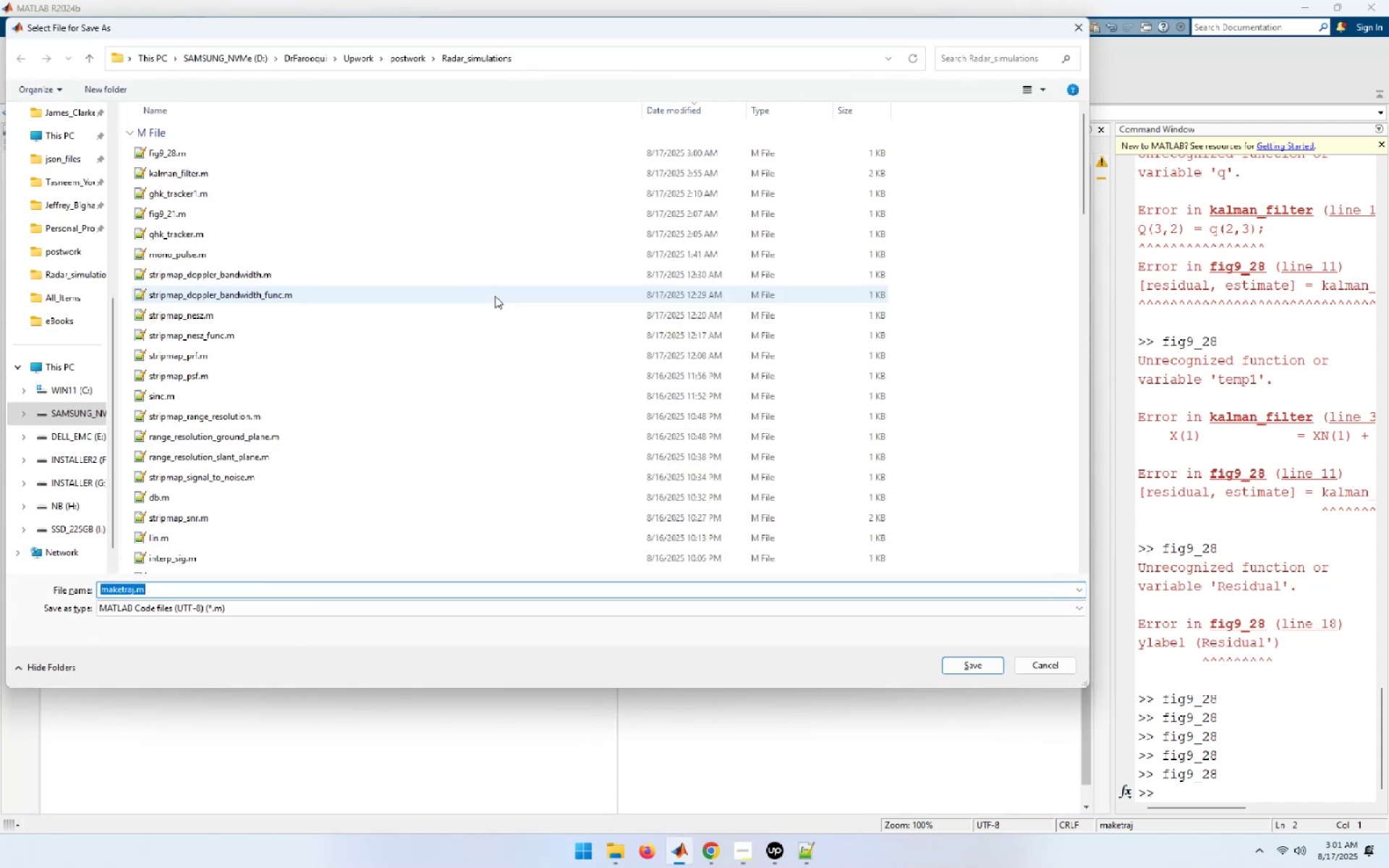 
key(Enter)
 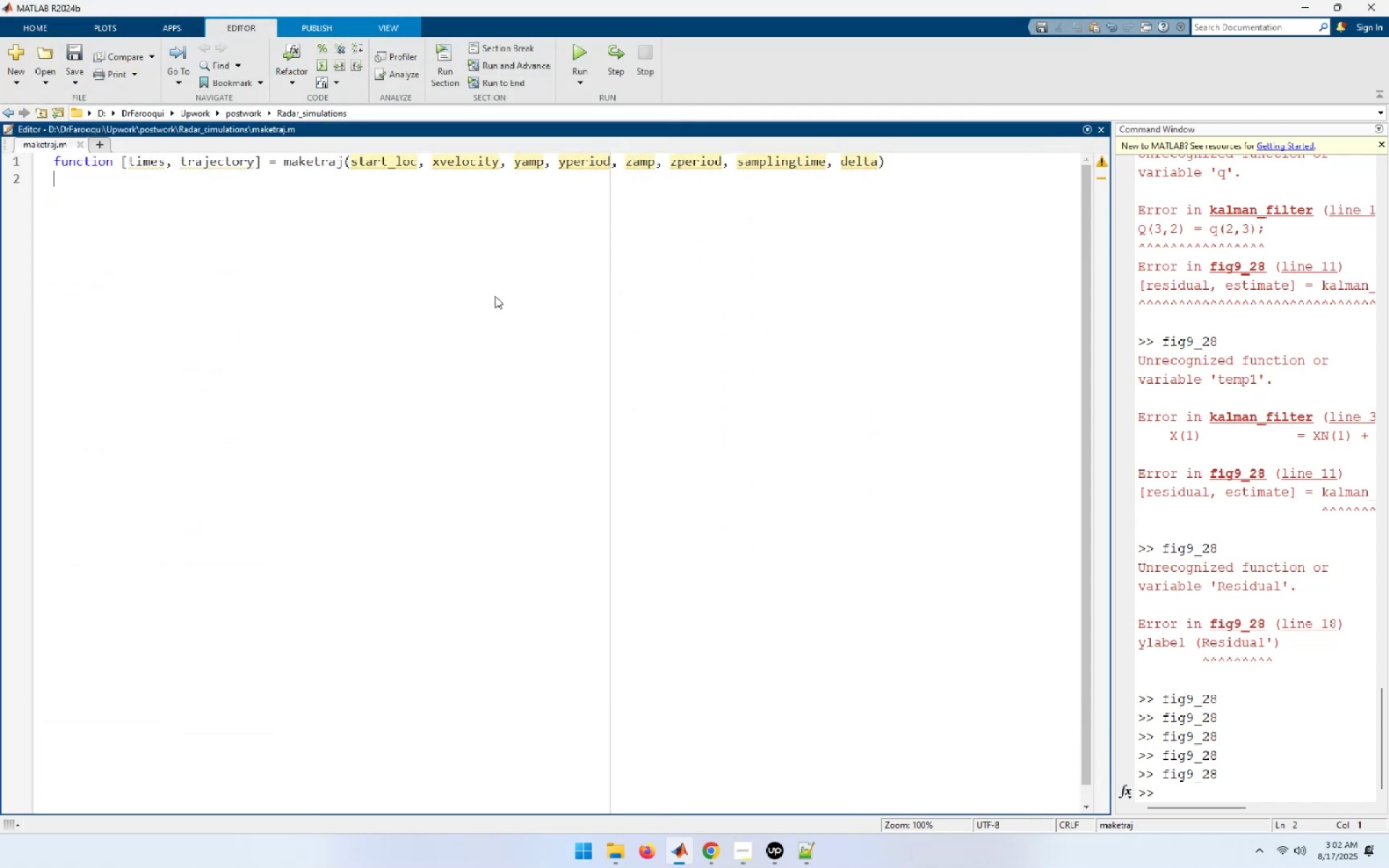 
key(Enter)
 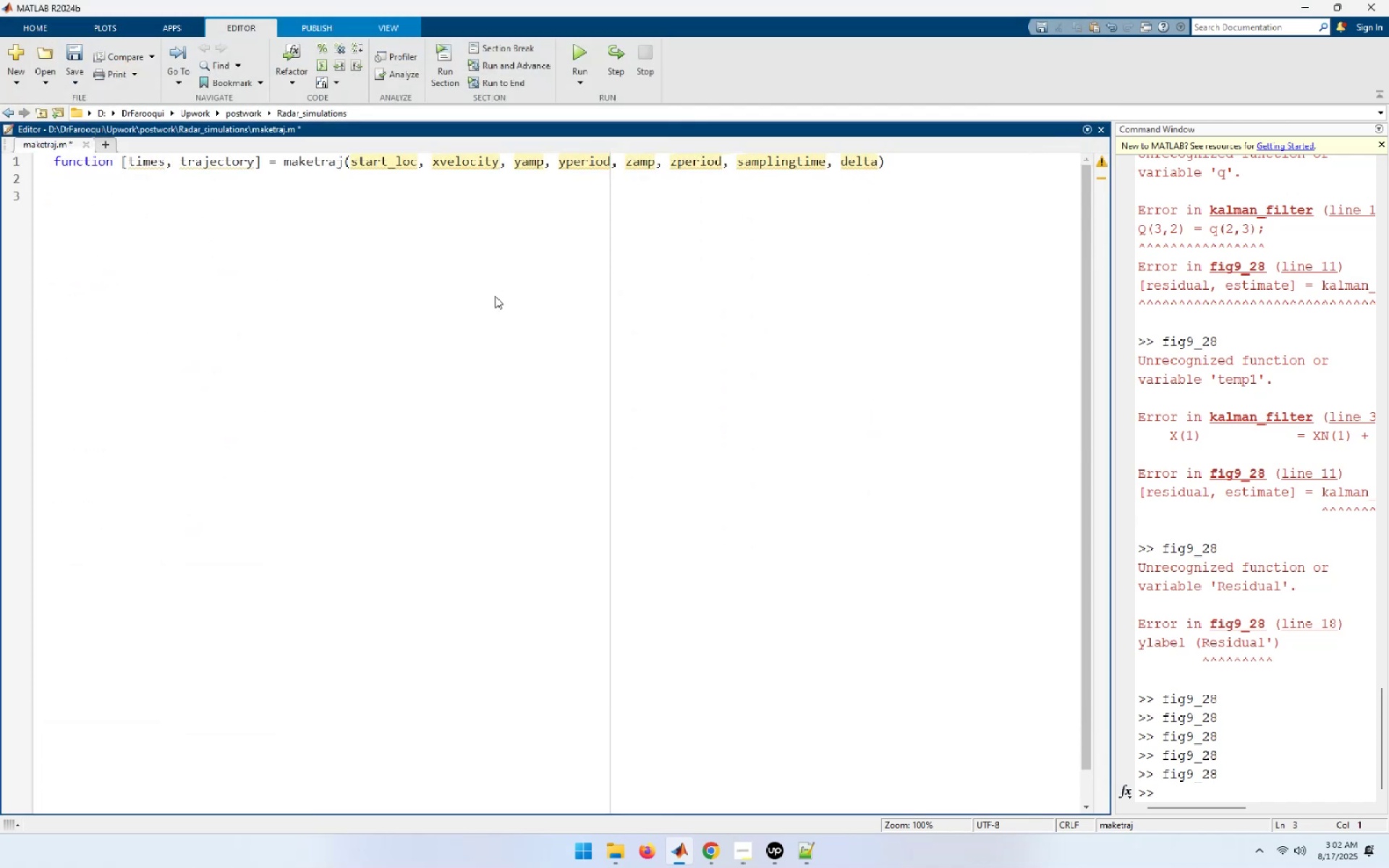 
wait(6.38)
 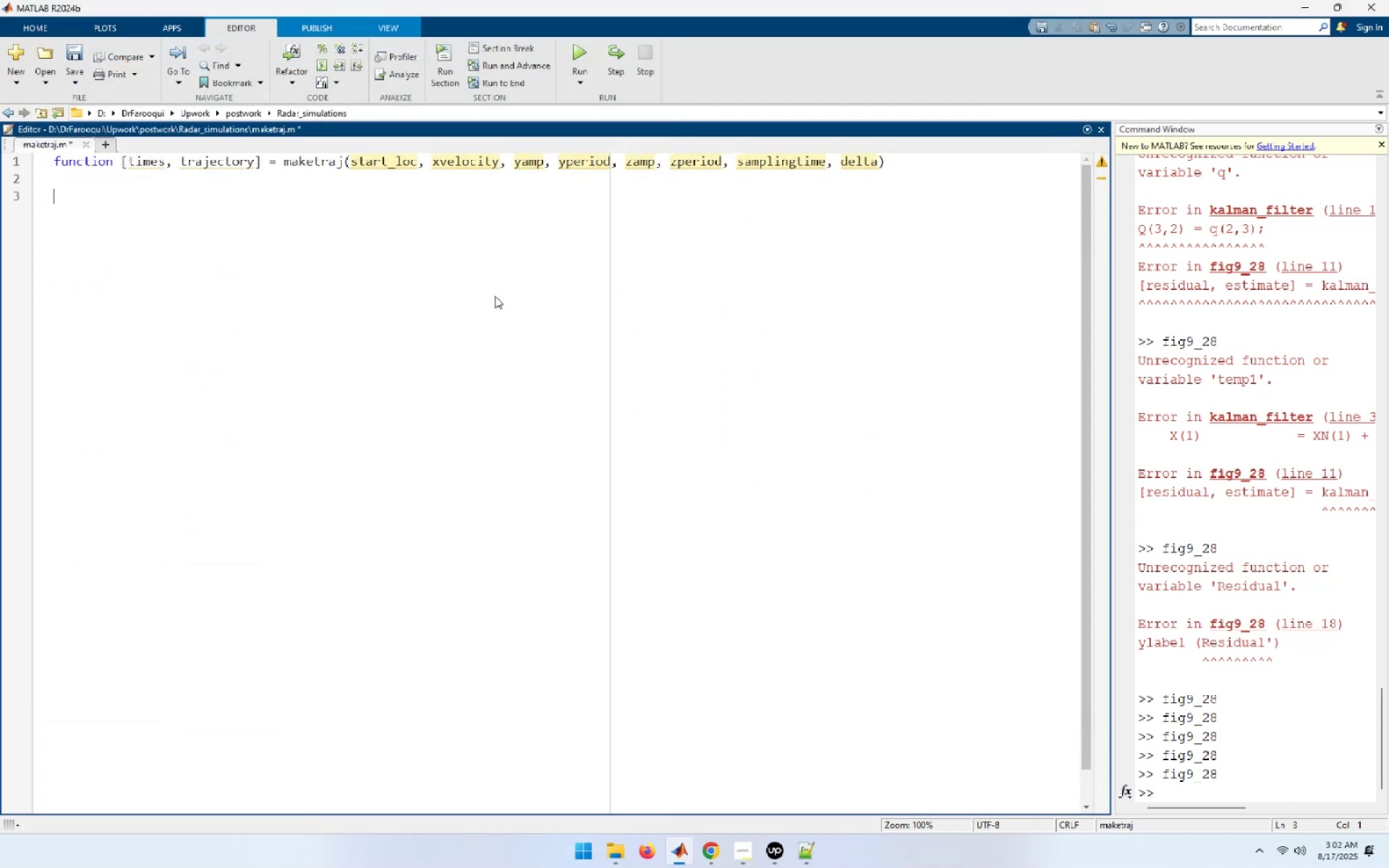 
type(amp)
key(Backspace)
key(Backspace)
key(Backspace)
type(zamp, zp)
 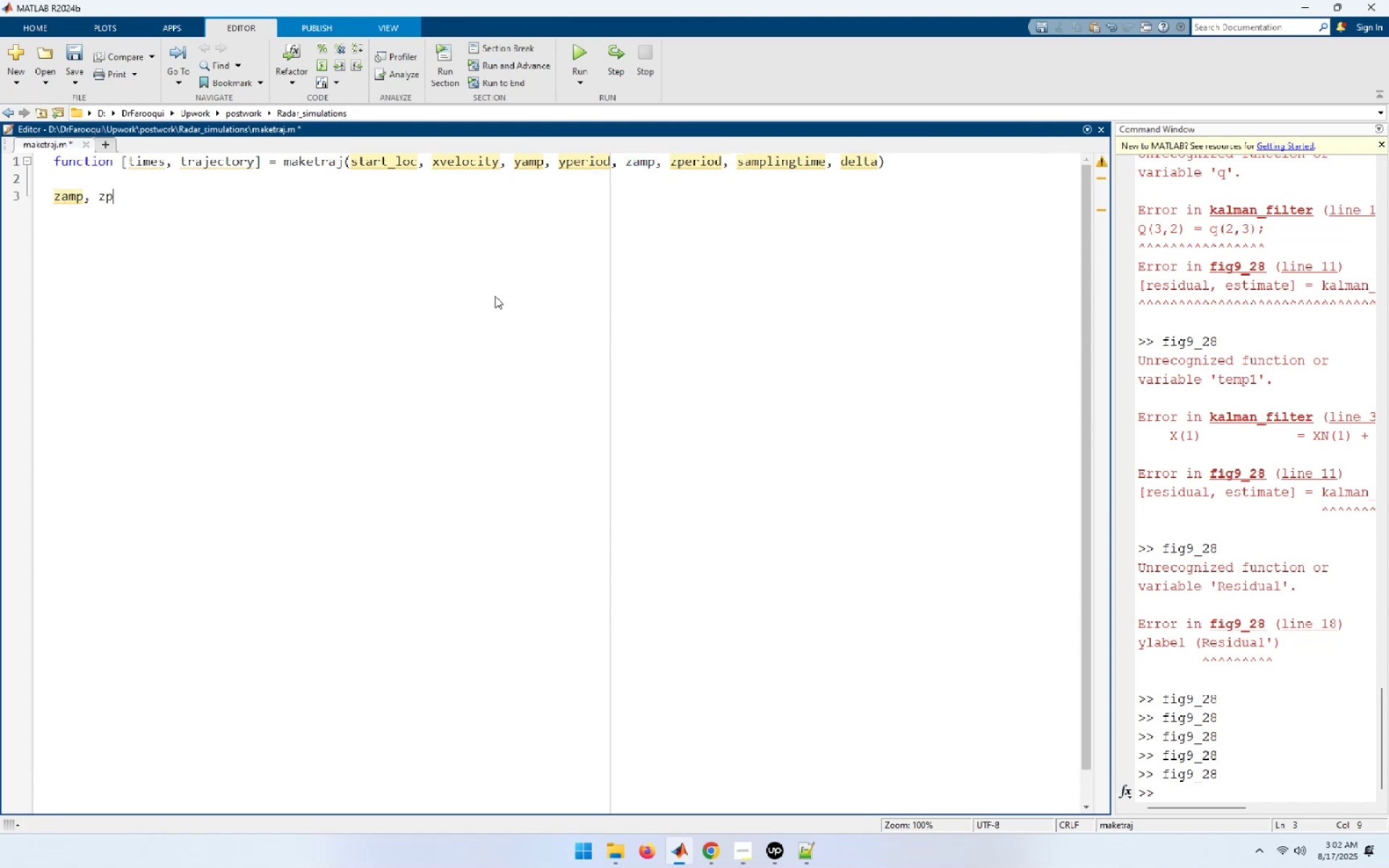 
key(Control+Backspace)
 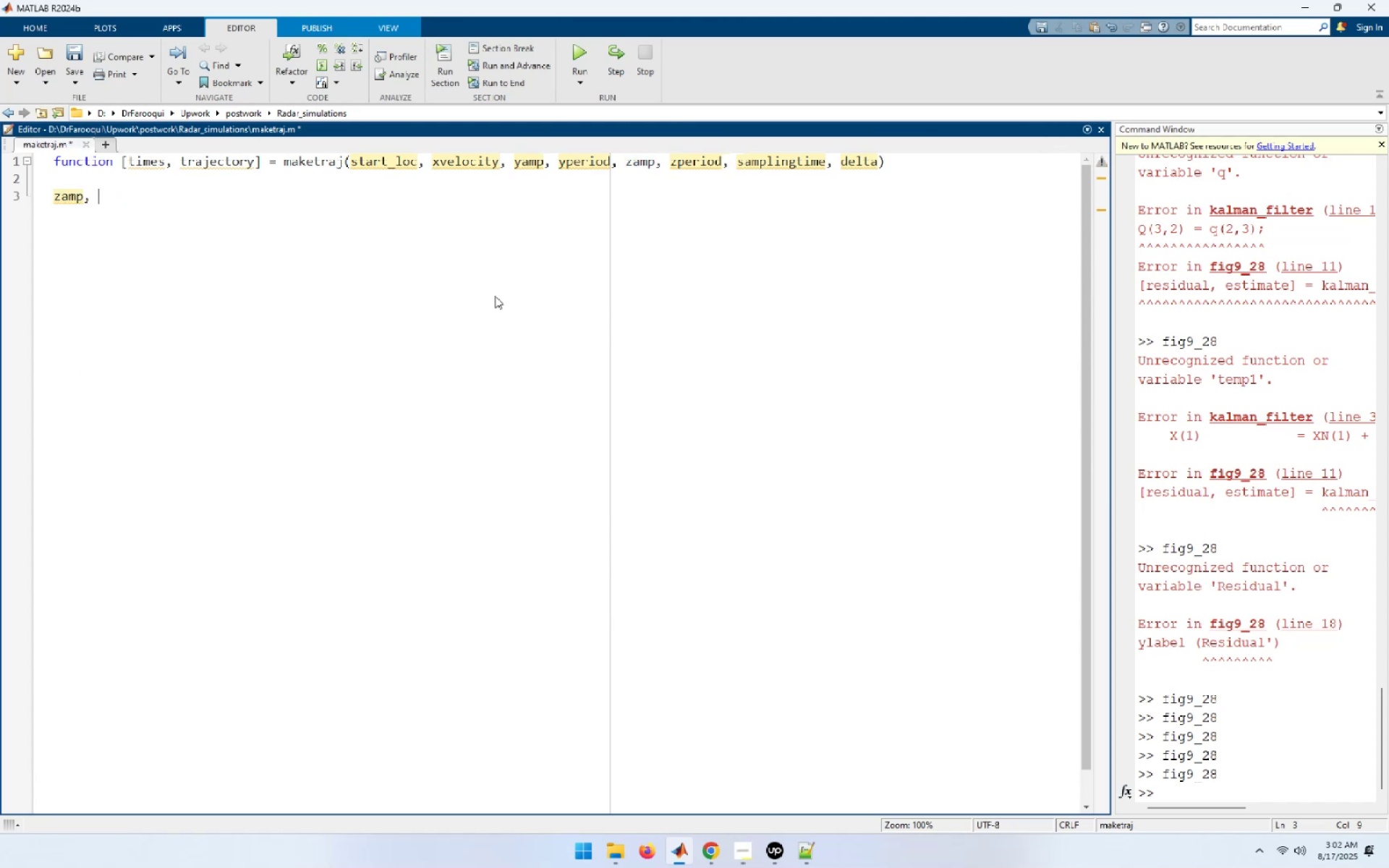 
key(Control+Backspace)
 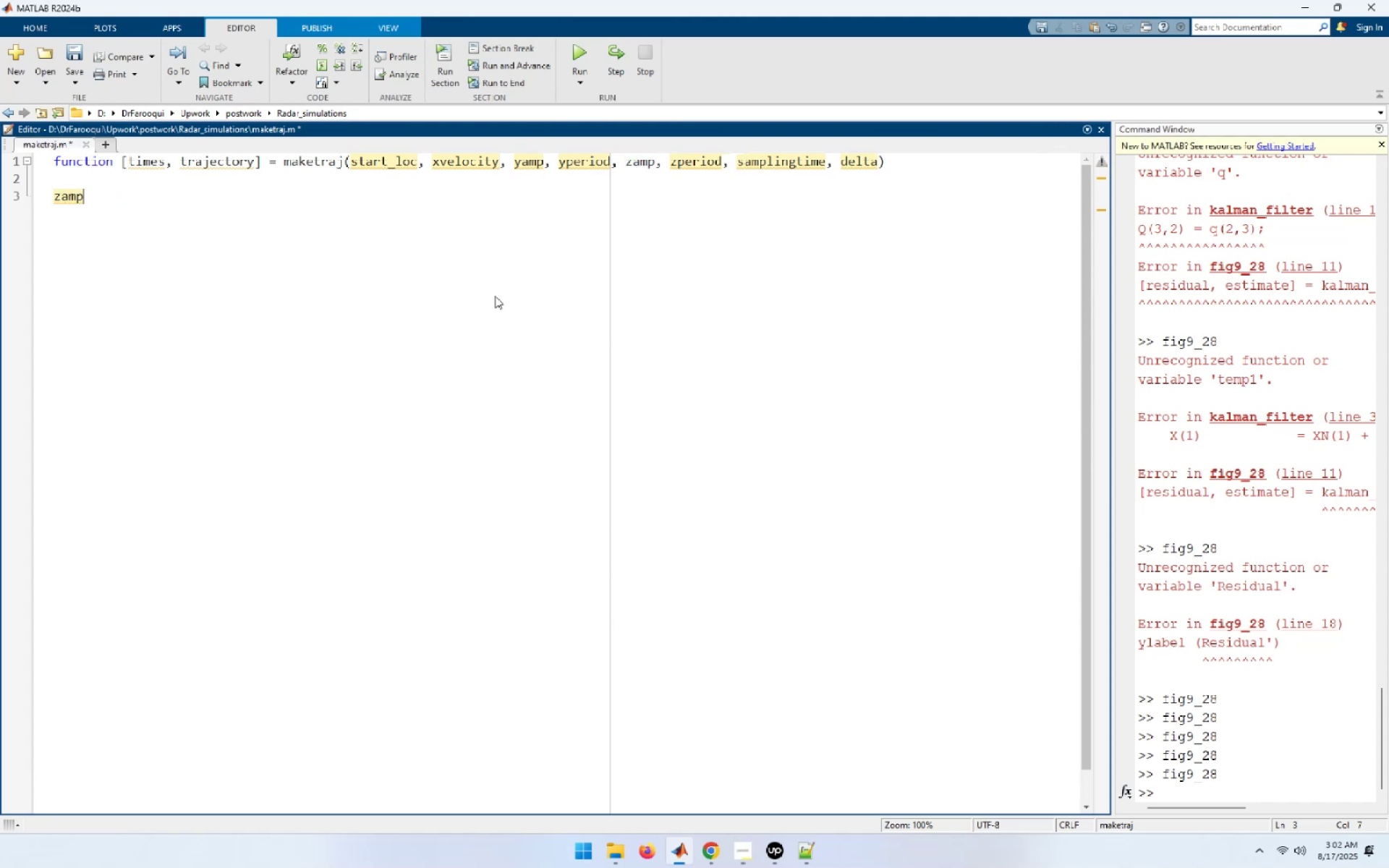 
key(Control+Backspace)
 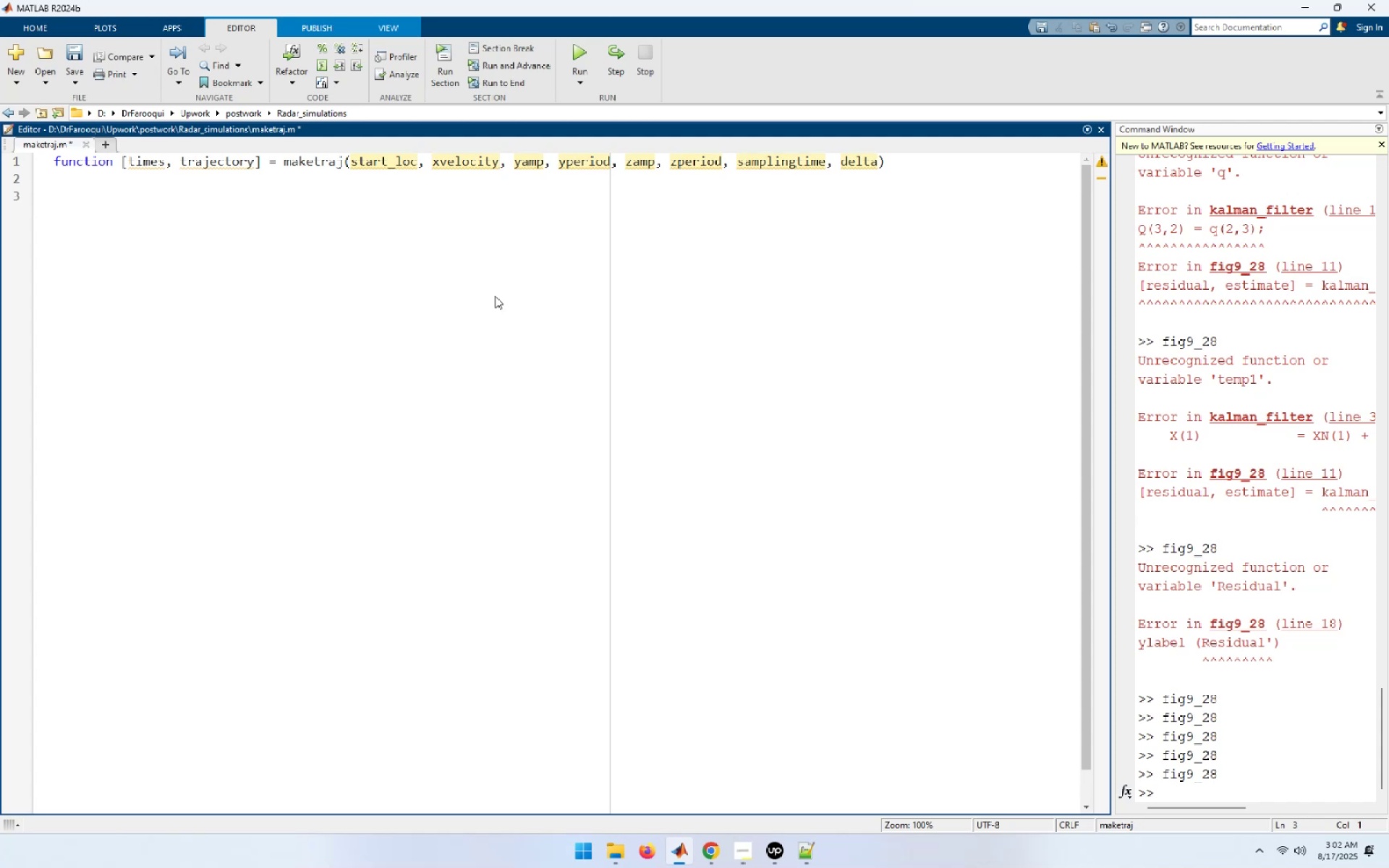 
wait(15.81)
 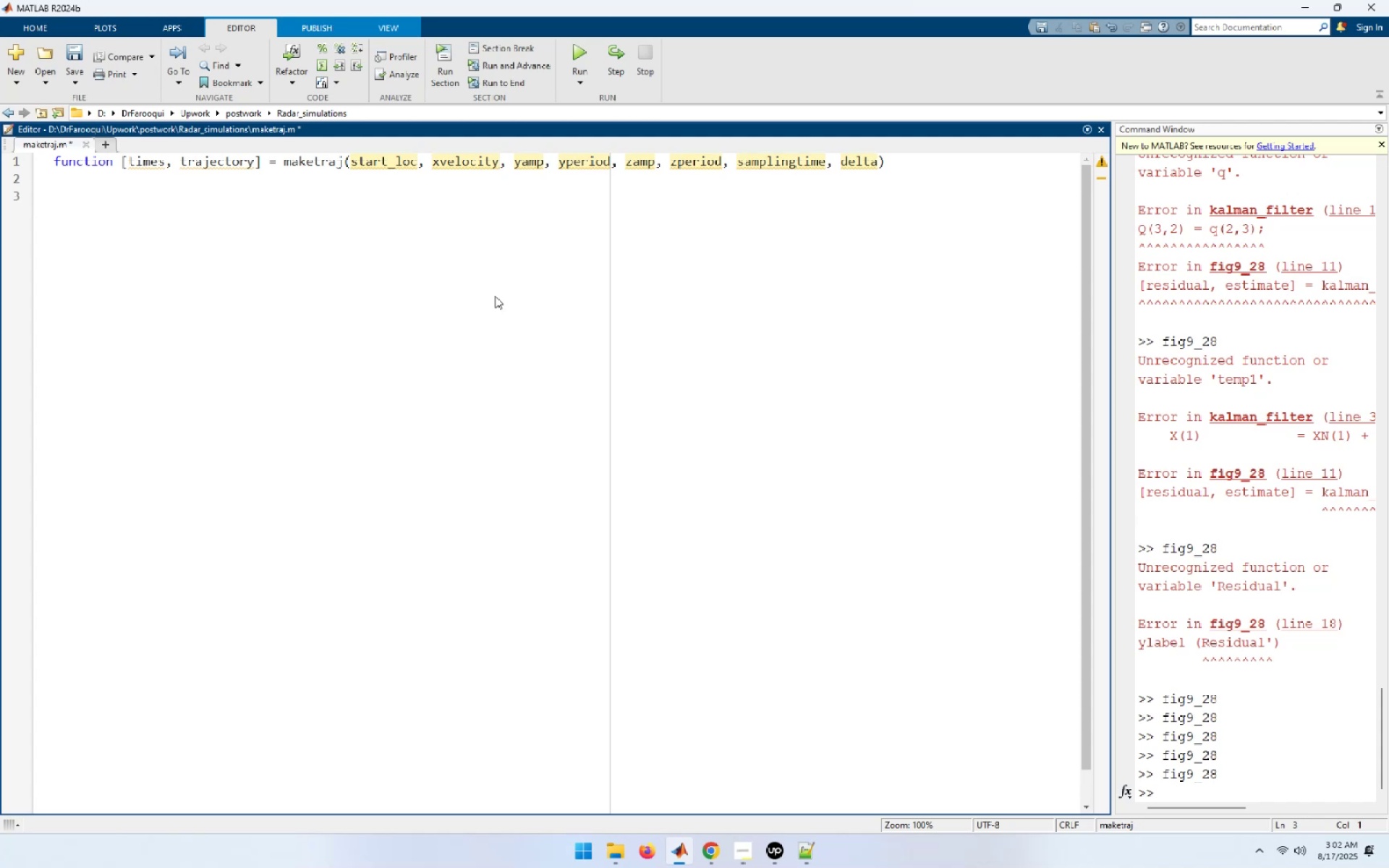 
type(time)
 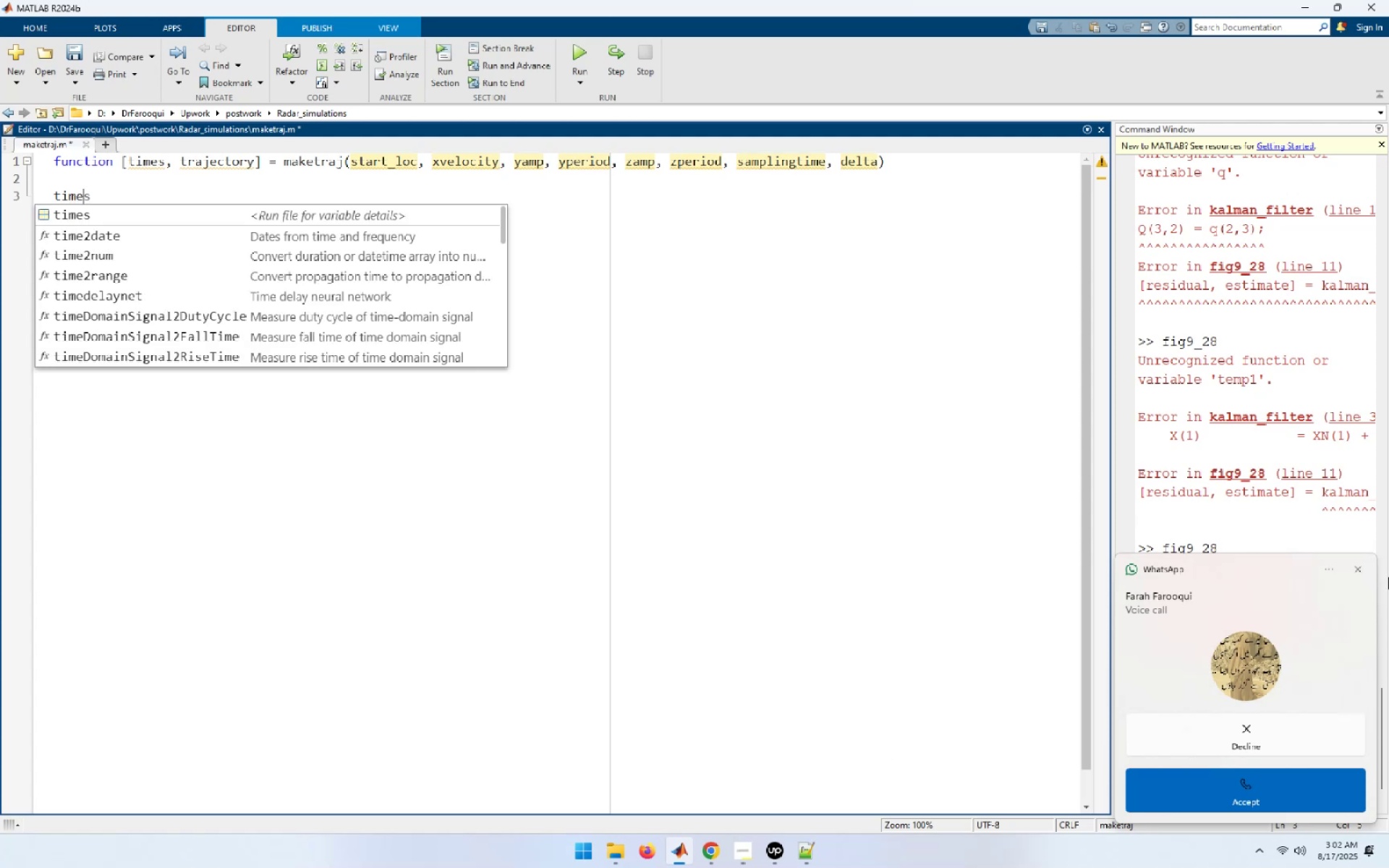 
left_click([1246, 746])
 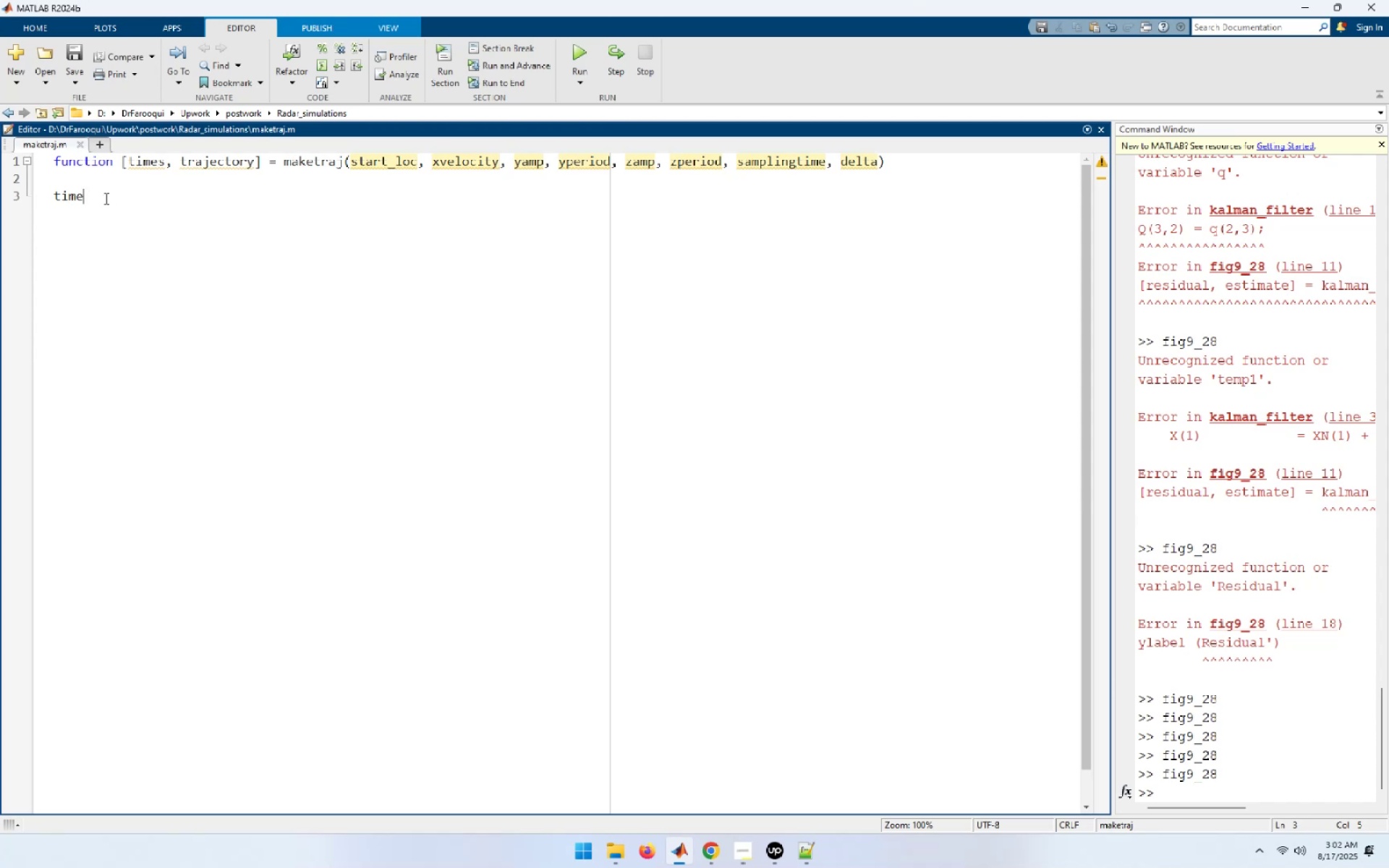 
wait(5.3)
 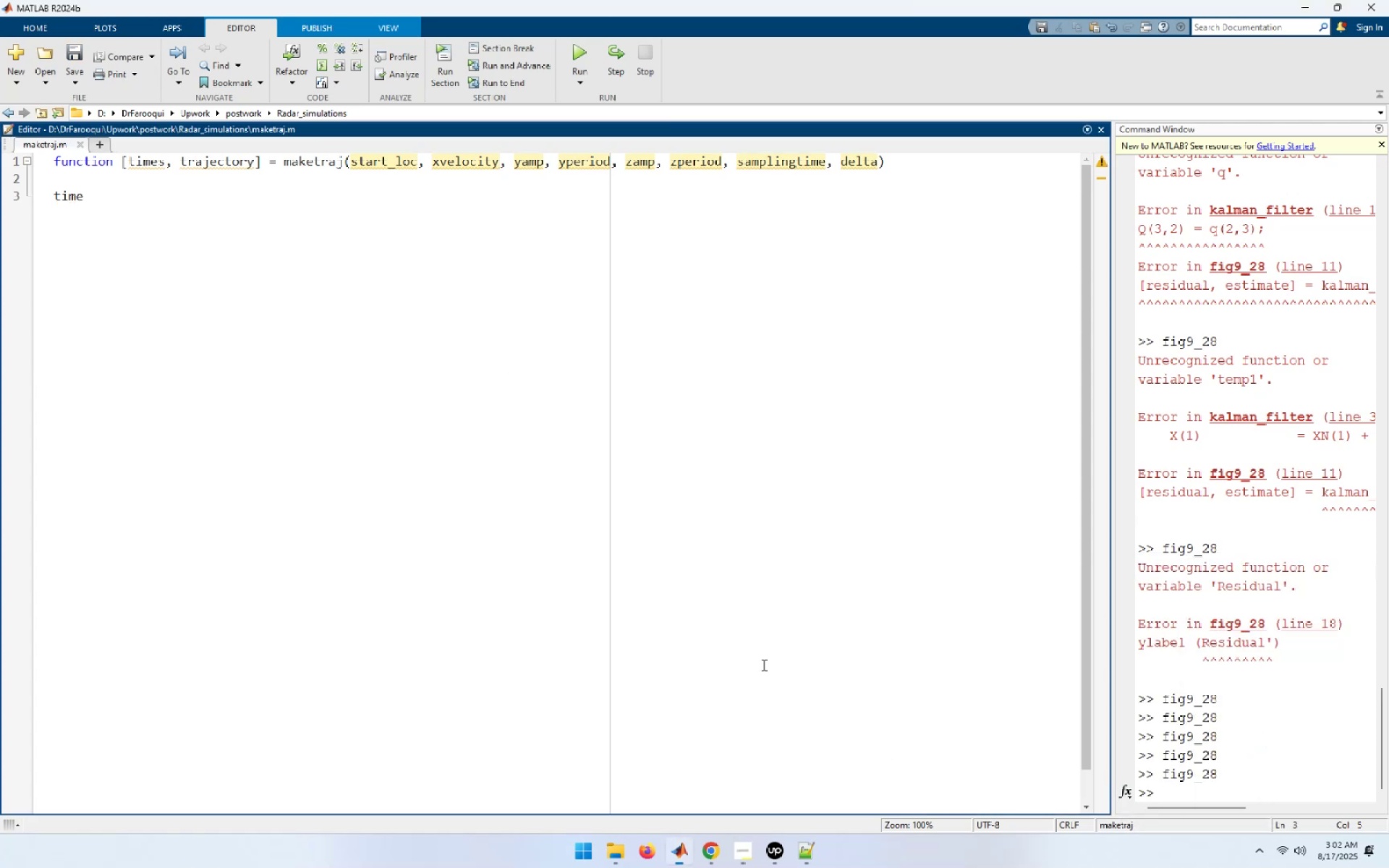 
type(s = 0:delta:samplingtime;)
 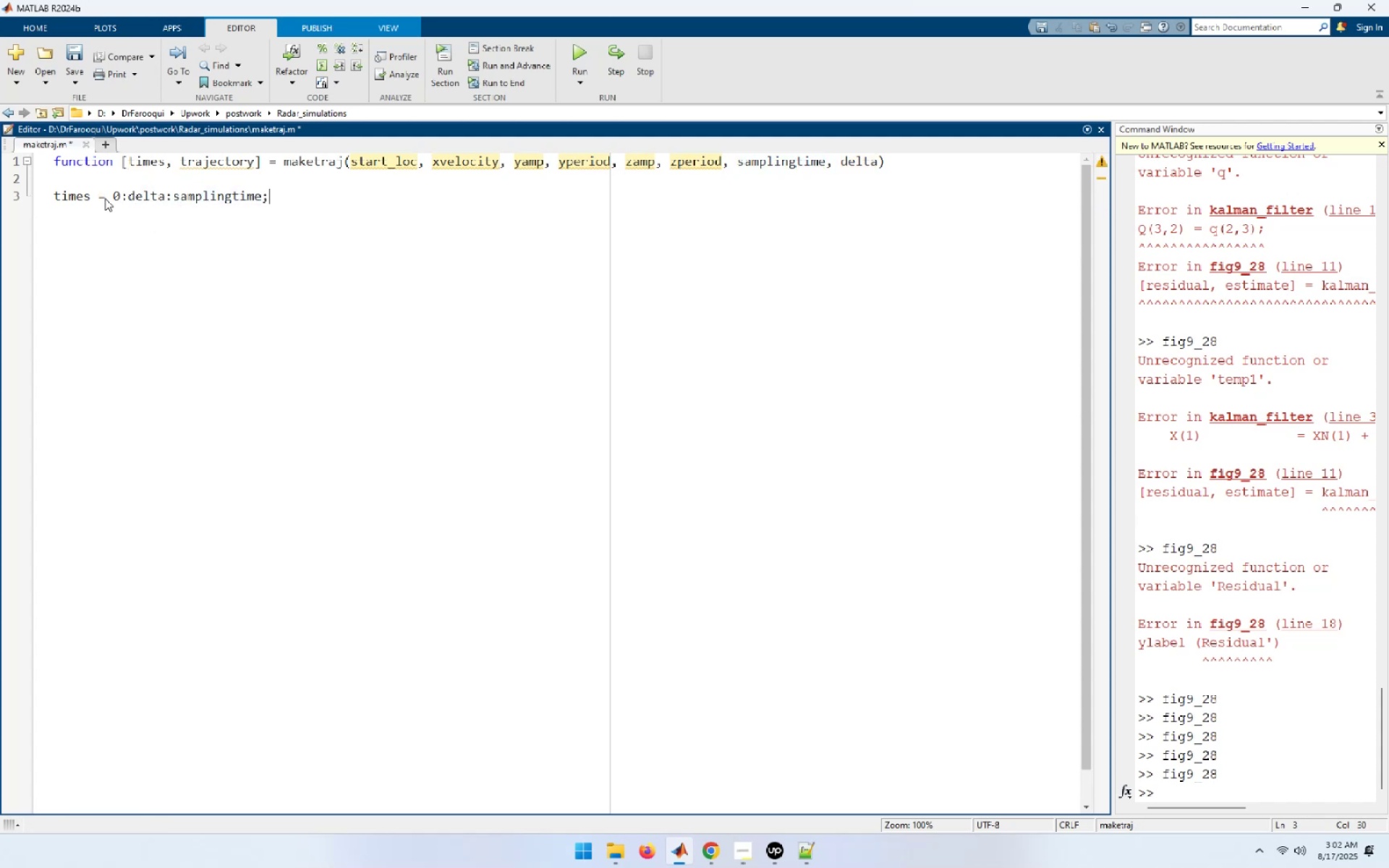 
key(Enter)
 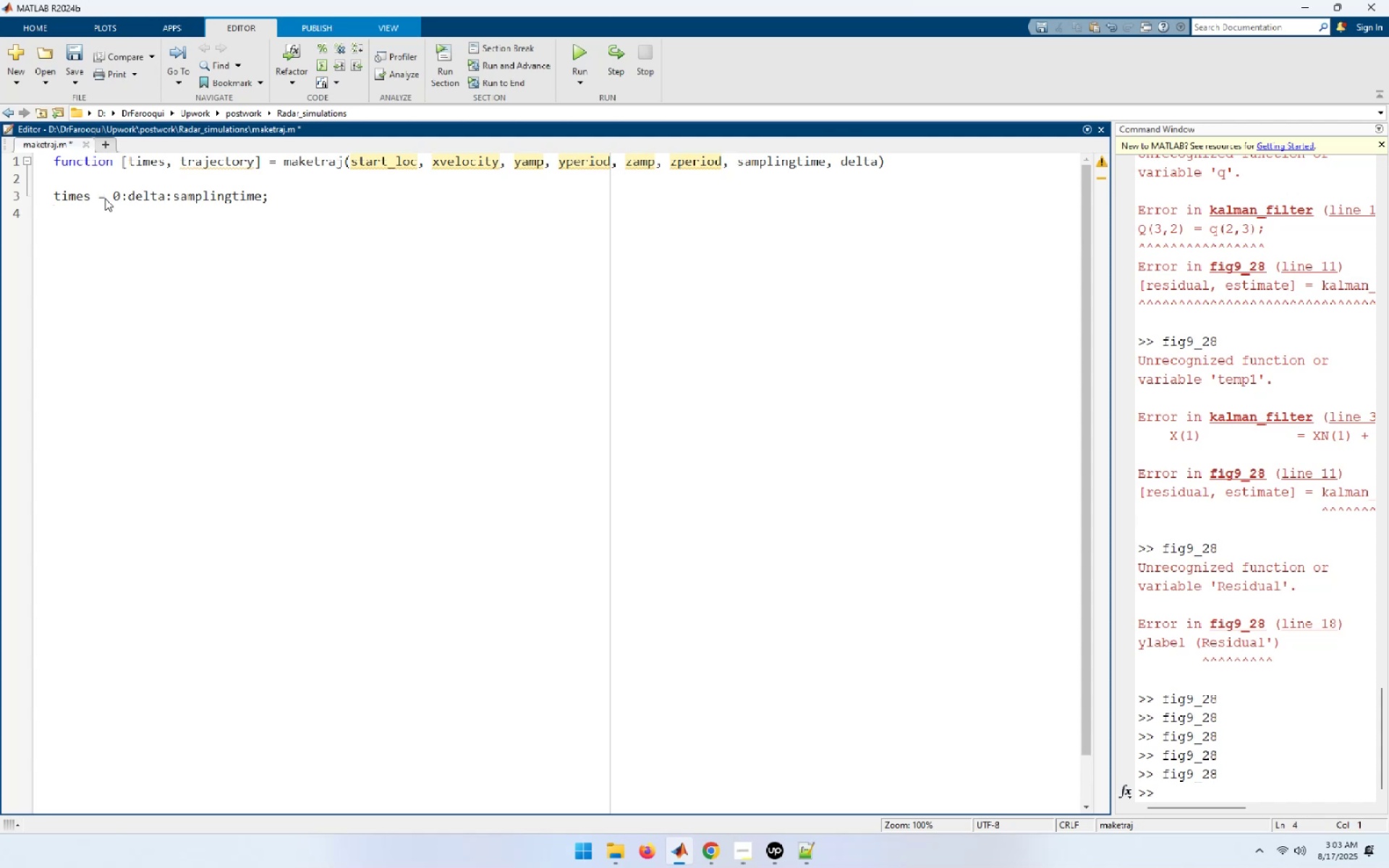 
type(x = start_loc(1) + xvelocity. * times;)
 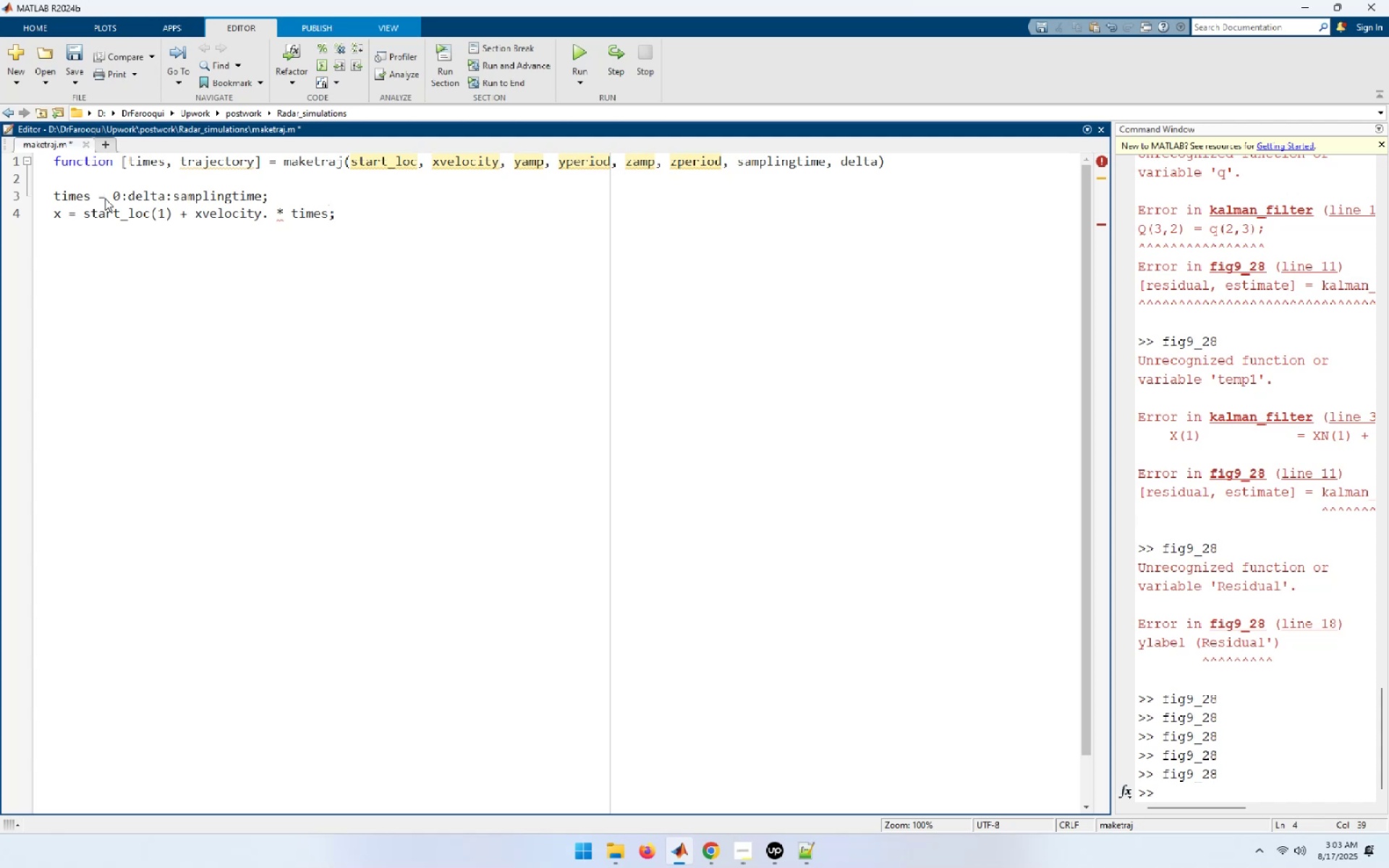 
key(ArrowLeft)
 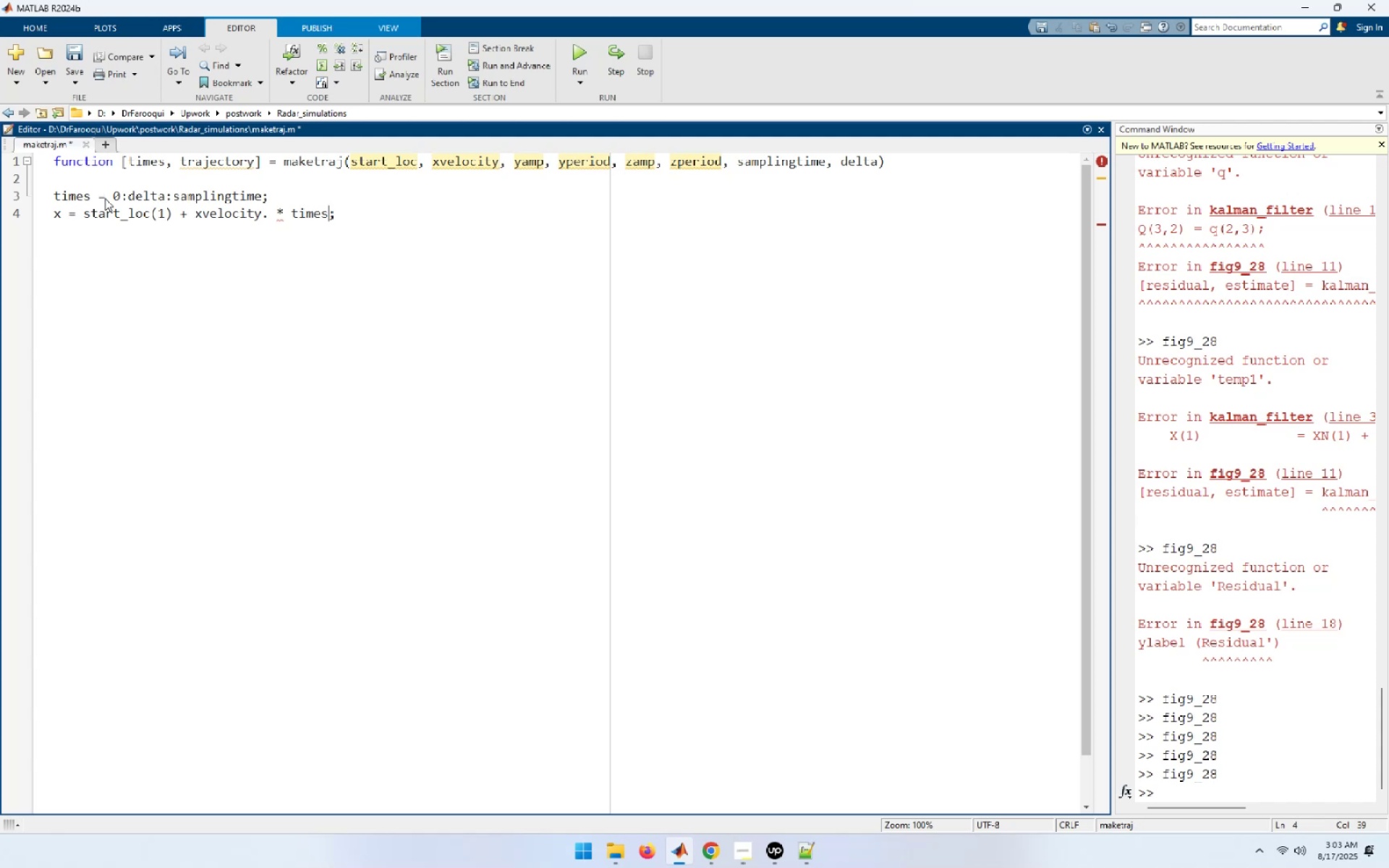 
key(Control+ControlRight)
 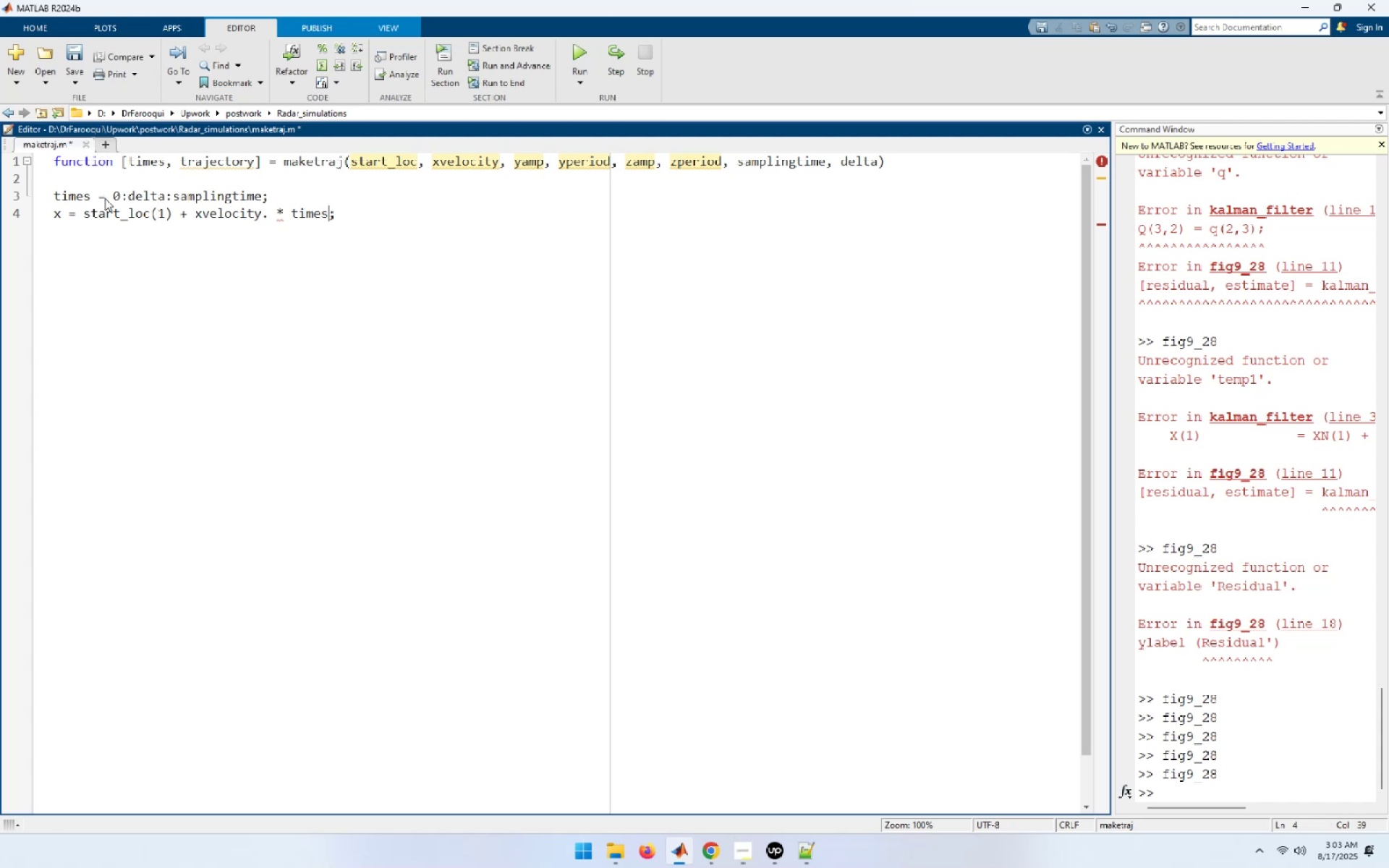 
key(Control+ArrowLeft)
 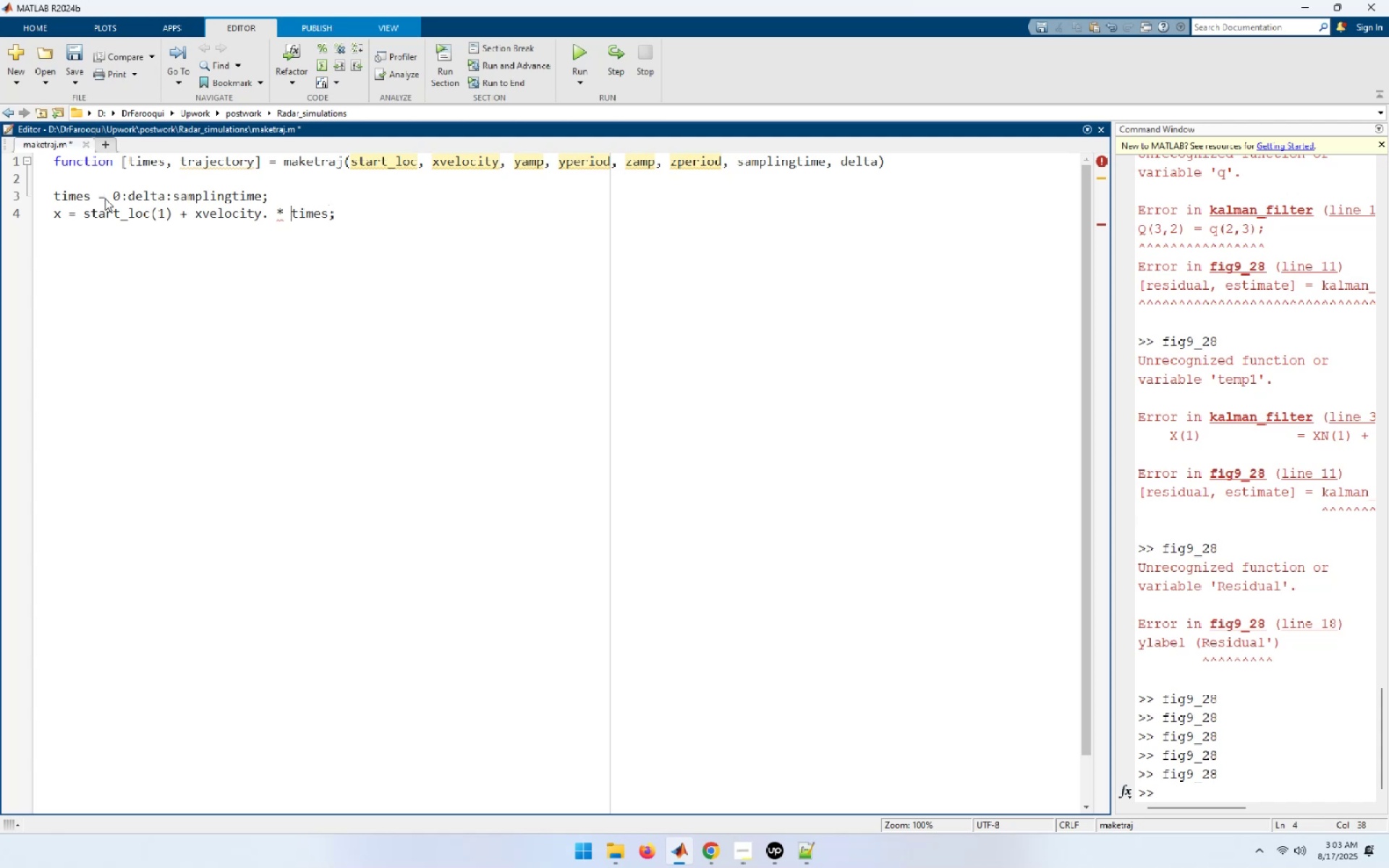 
key(ArrowLeft)
 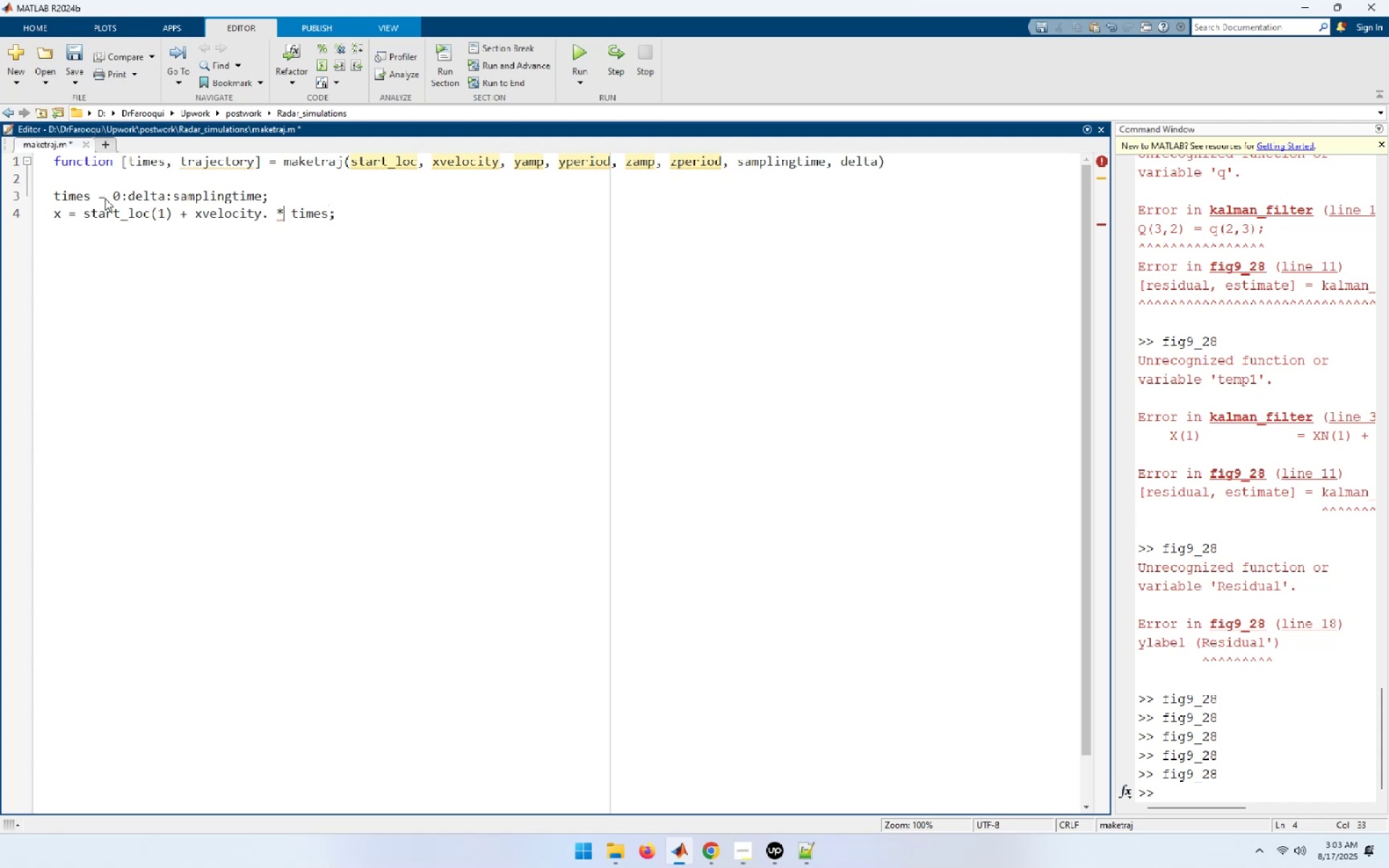 
key(ArrowLeft)
 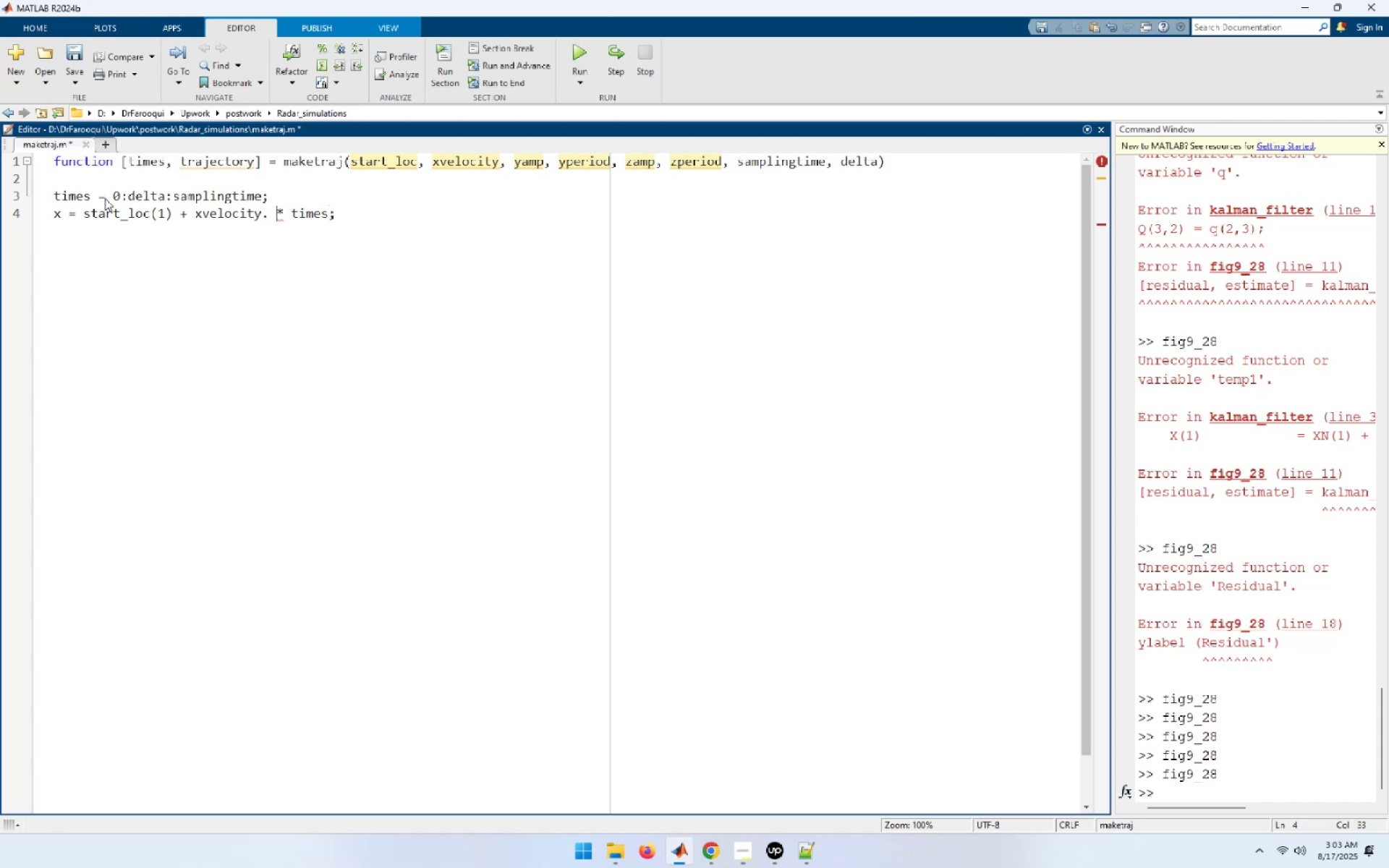 
key(ArrowLeft)
 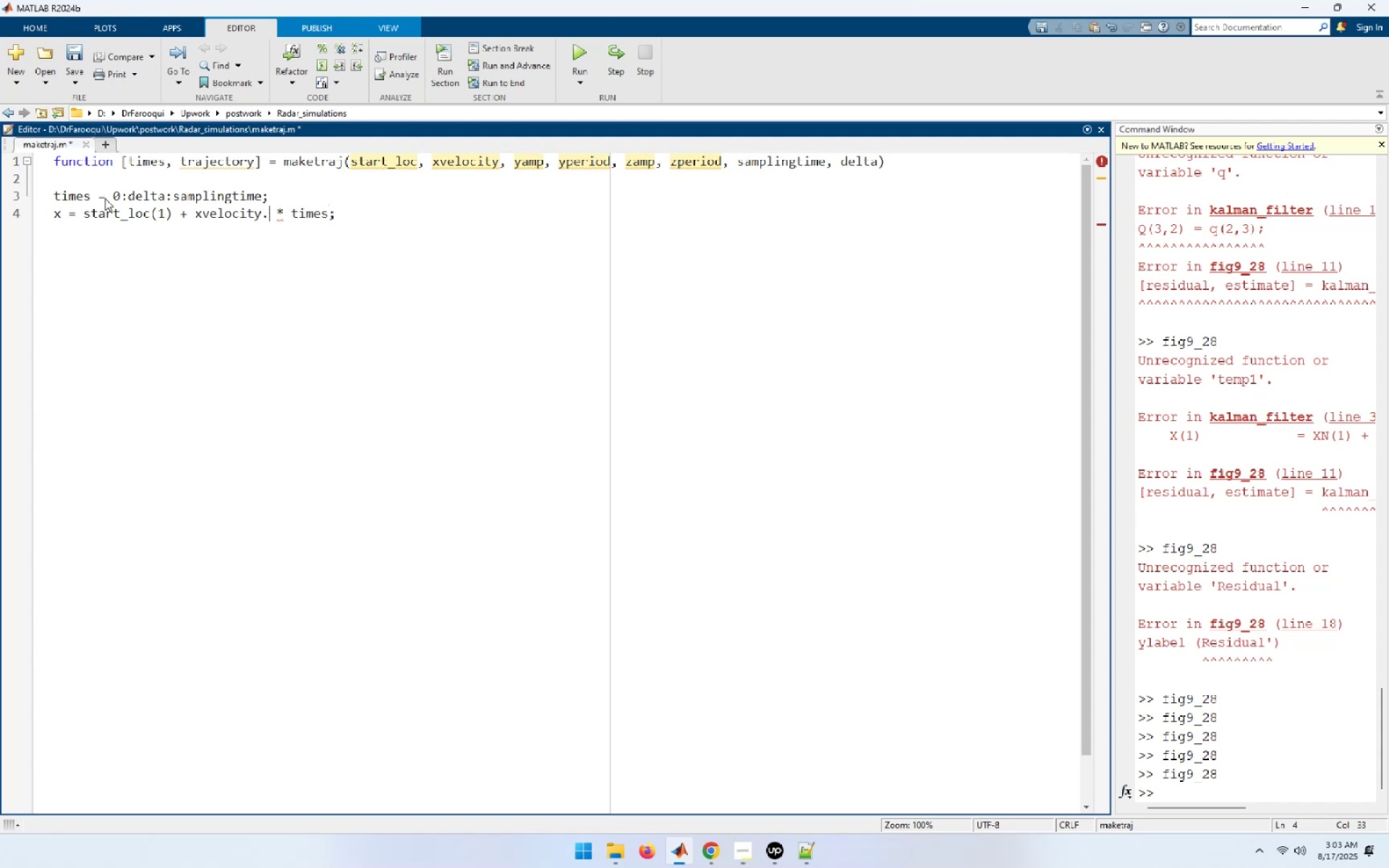 
key(ArrowLeft)
 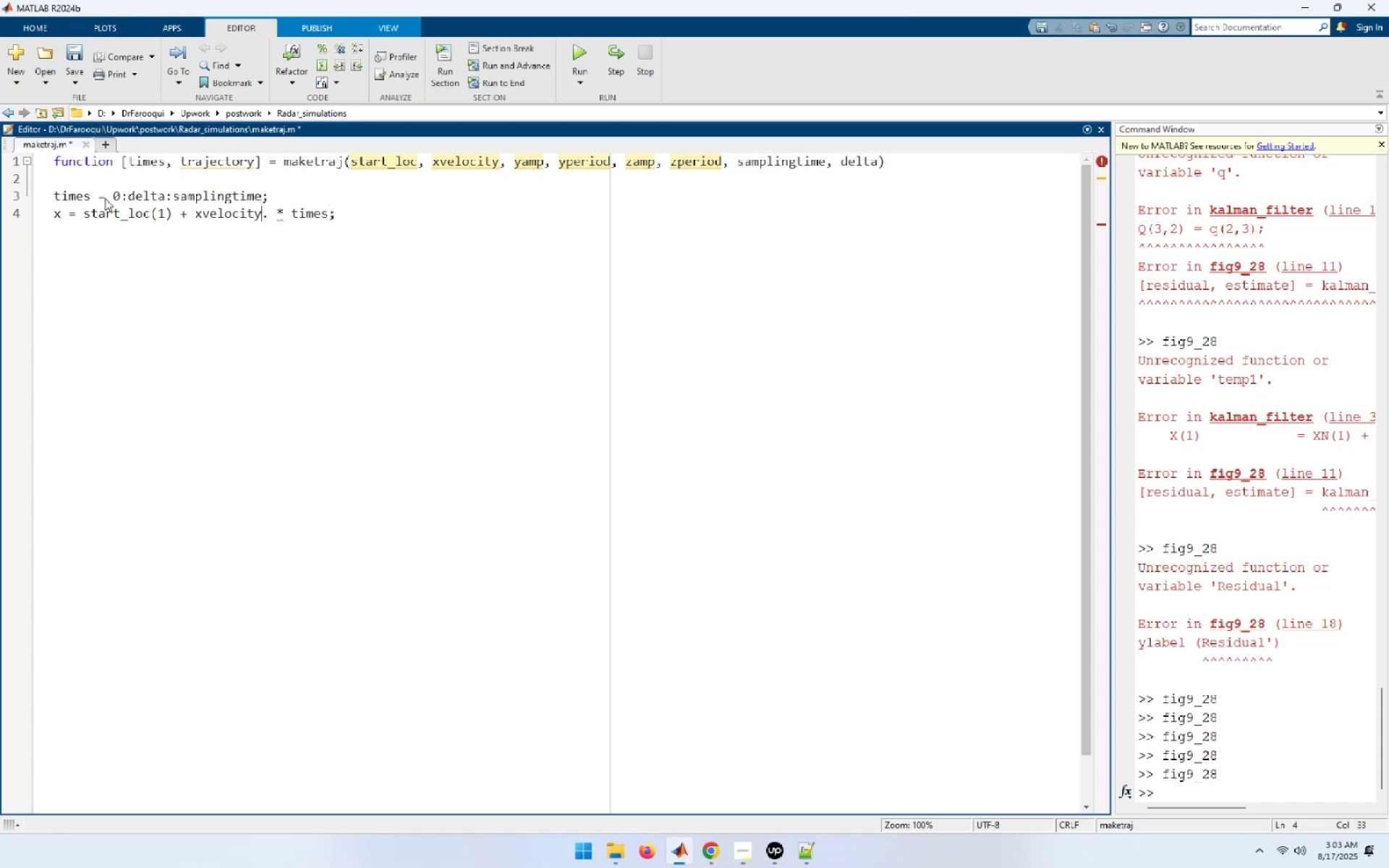 
key(ArrowRight)
 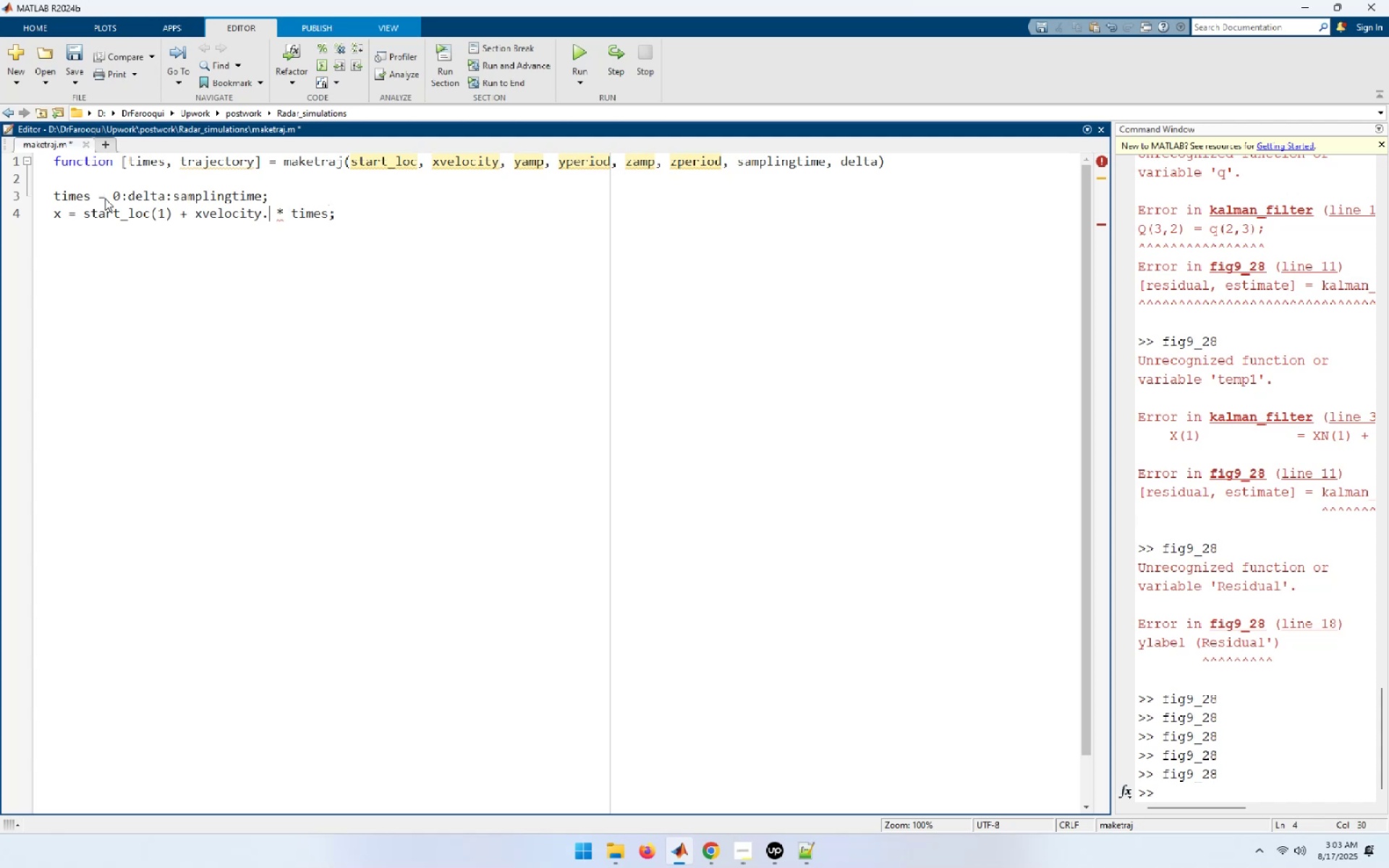 
key(ArrowLeft)
 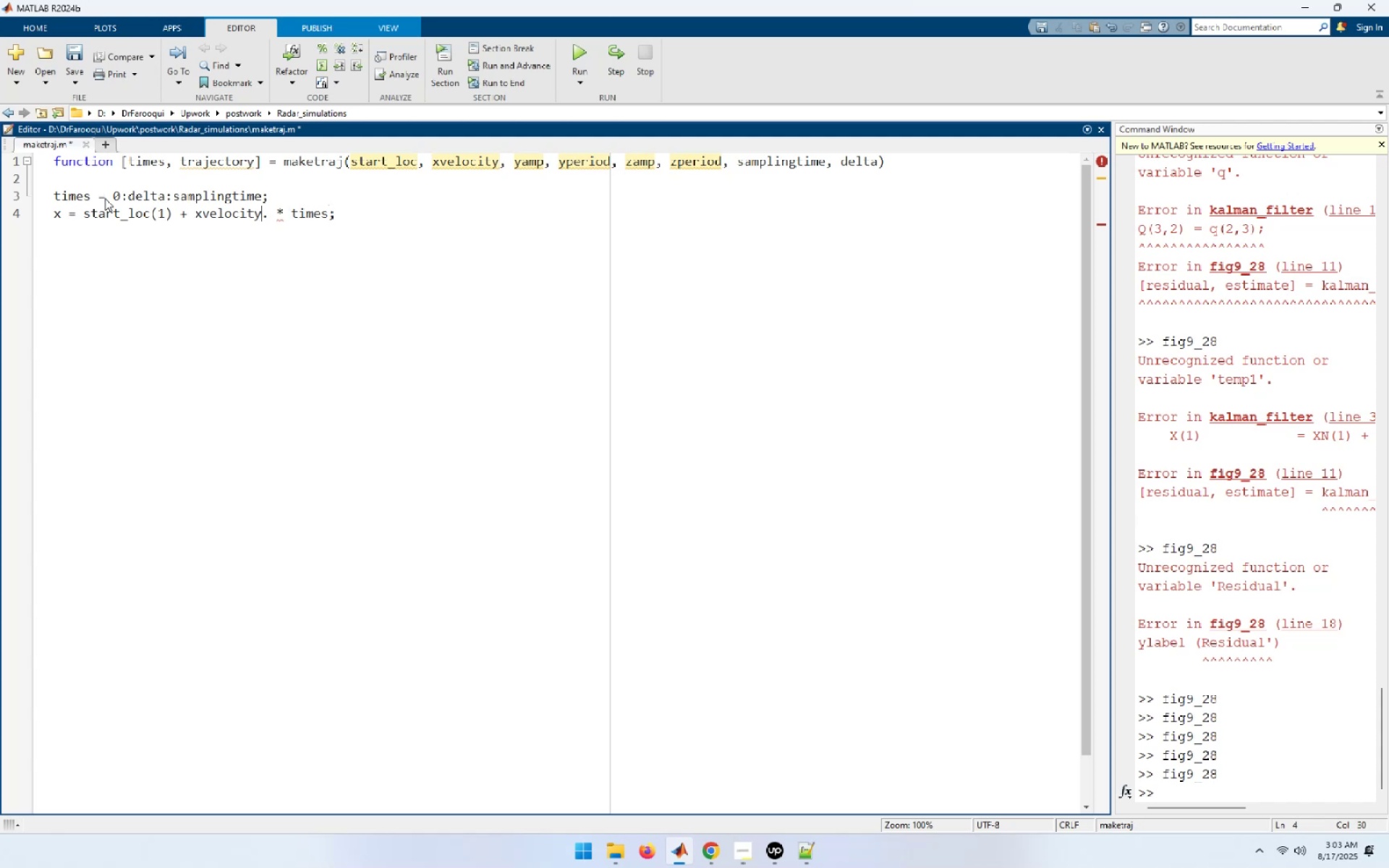 
key(Space)
 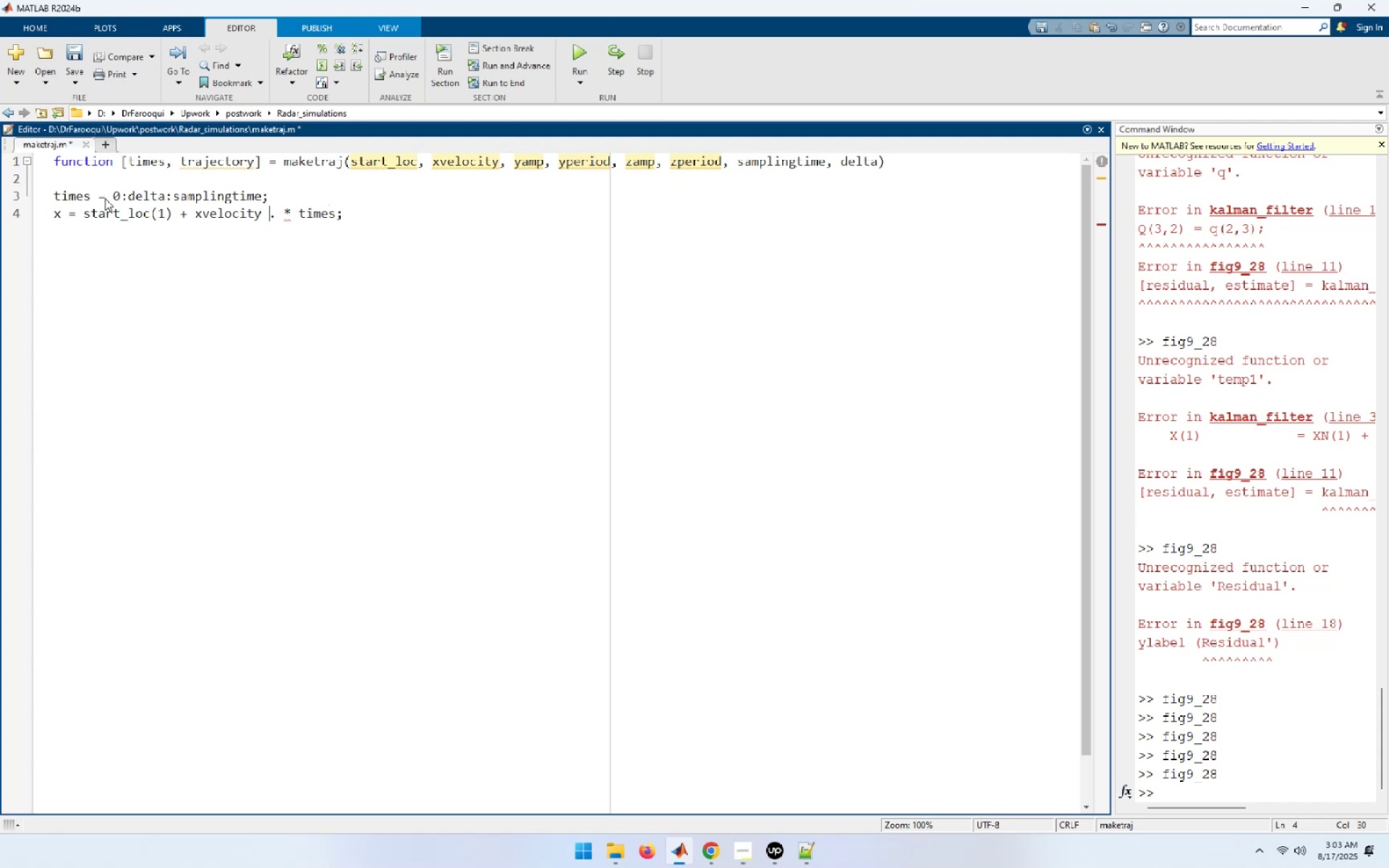 
key(ArrowRight)
 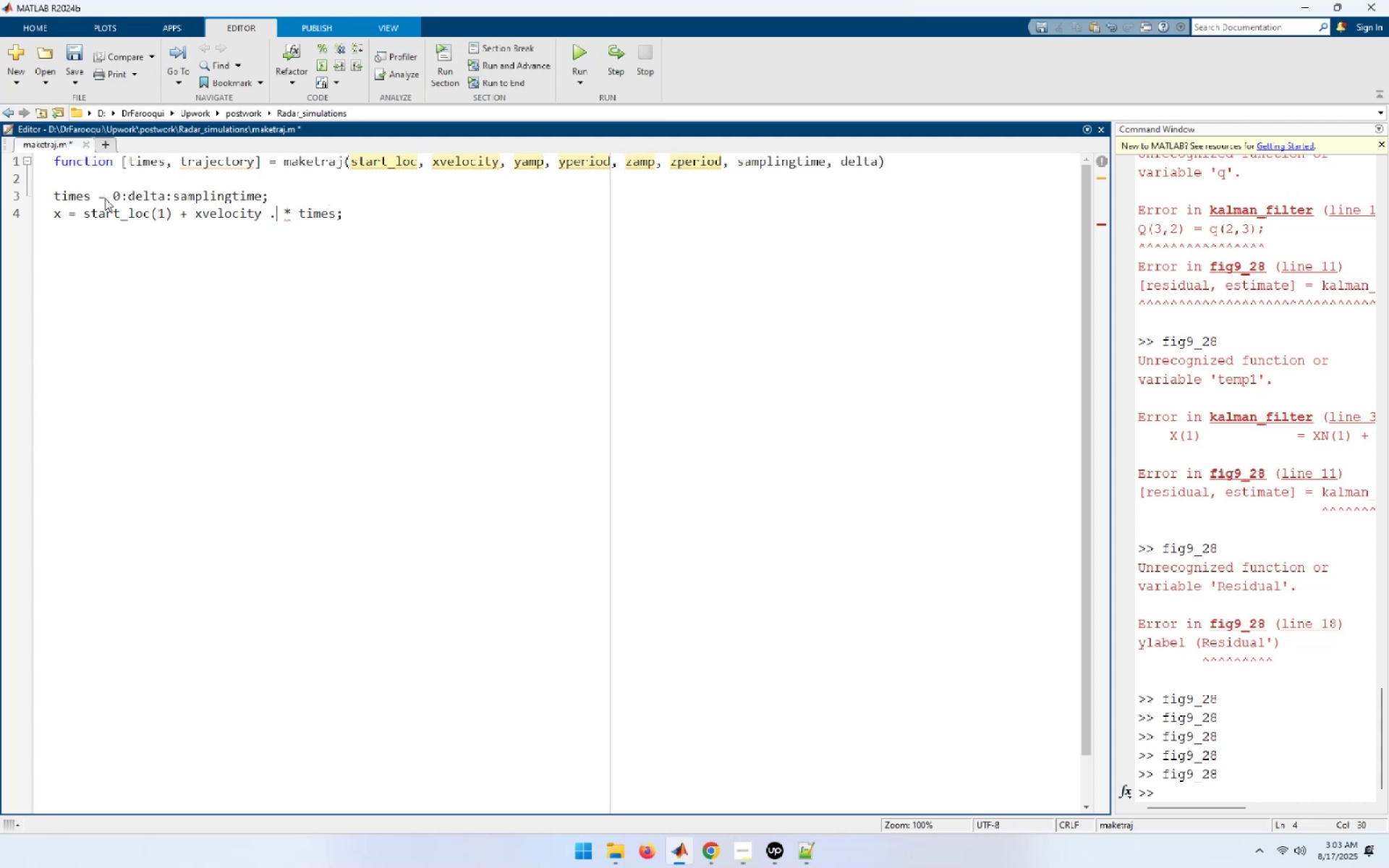 
key(Delete)
 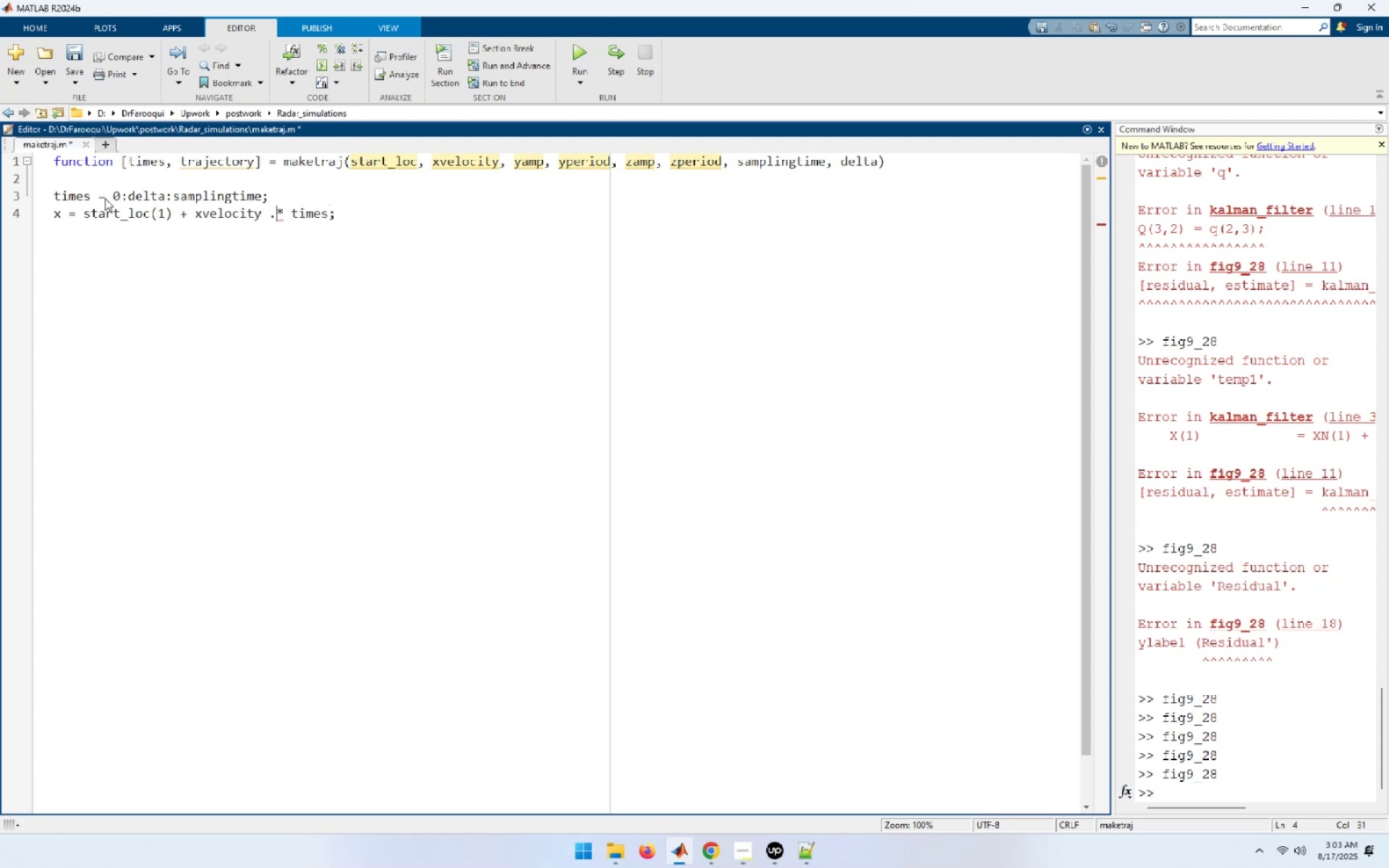 
key(End)
 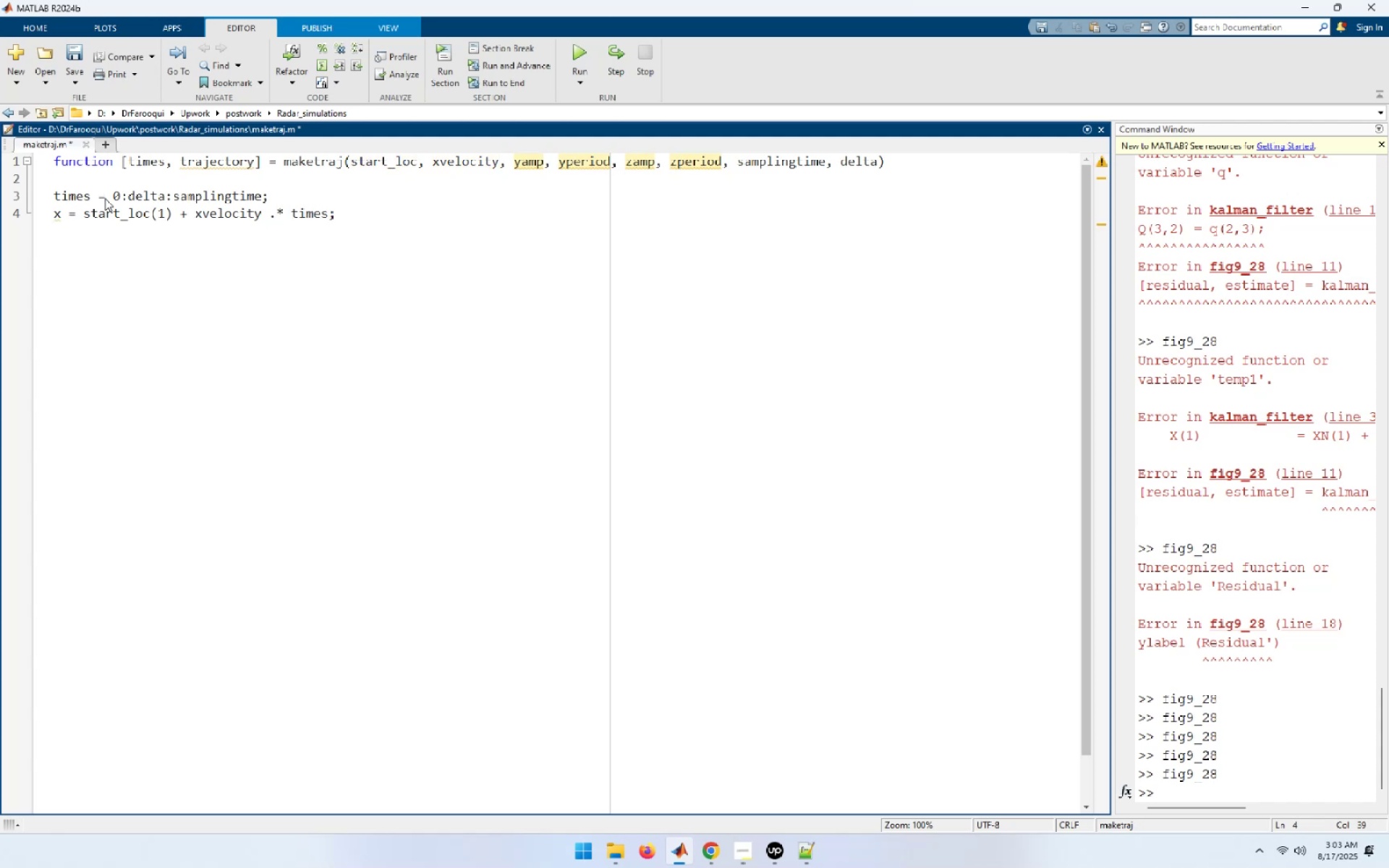 
key(Enter)
 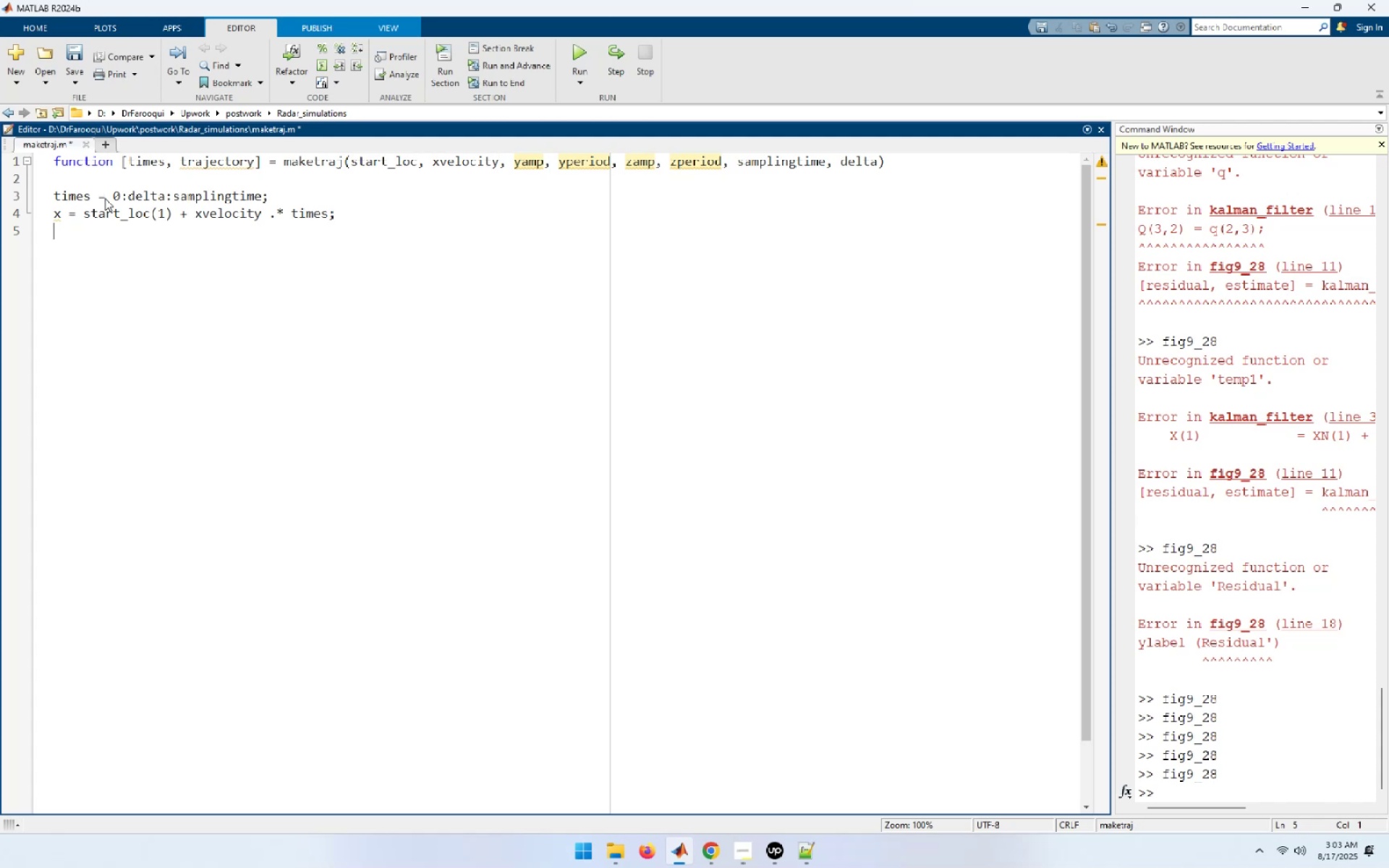 
wait(10.53)
 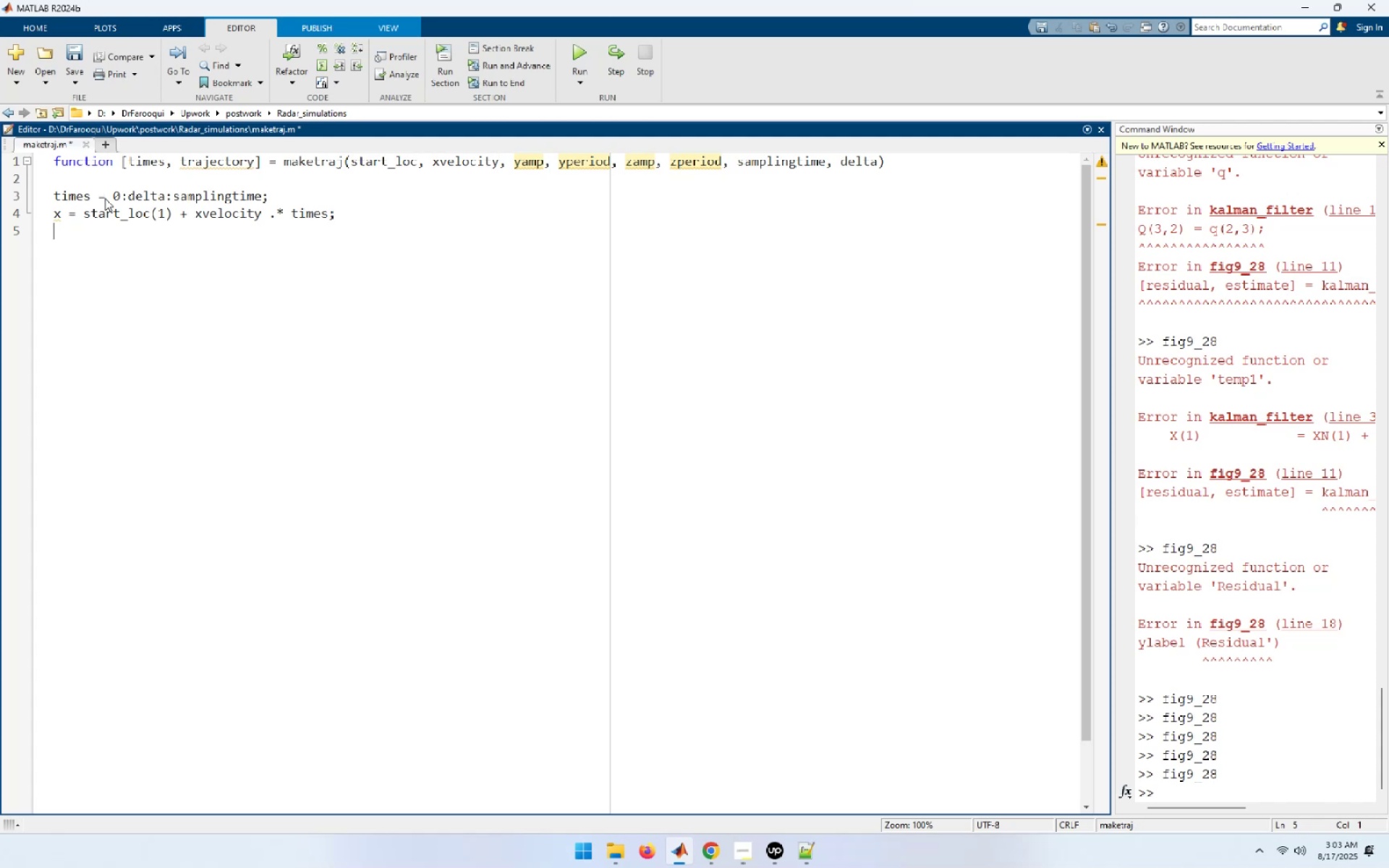 
key(Enter)
 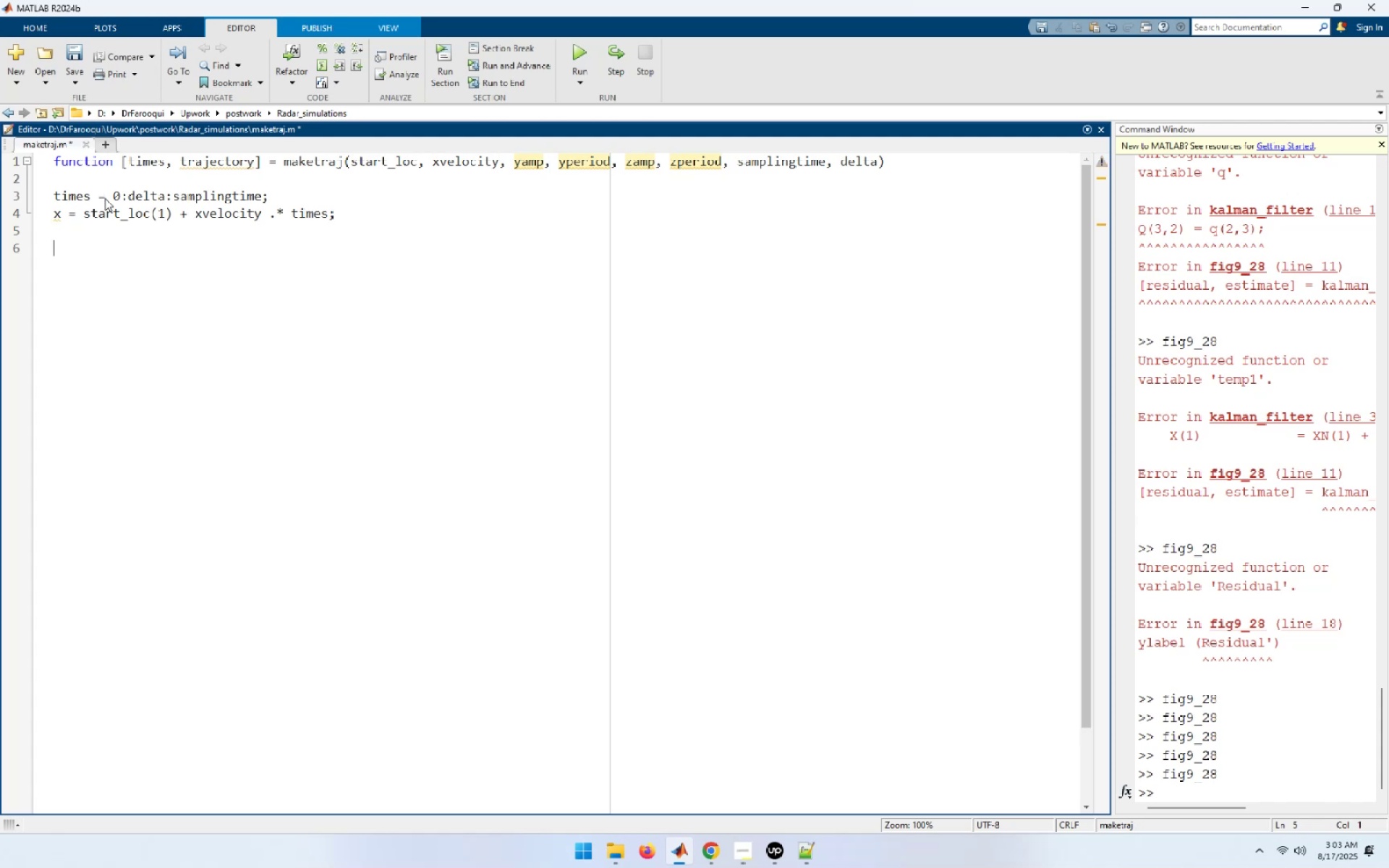 
type(if p)
key(Backspace)
type(yperiod )
key(Backspace)
type(~)
key(Backspace)
type( ~= 0)
 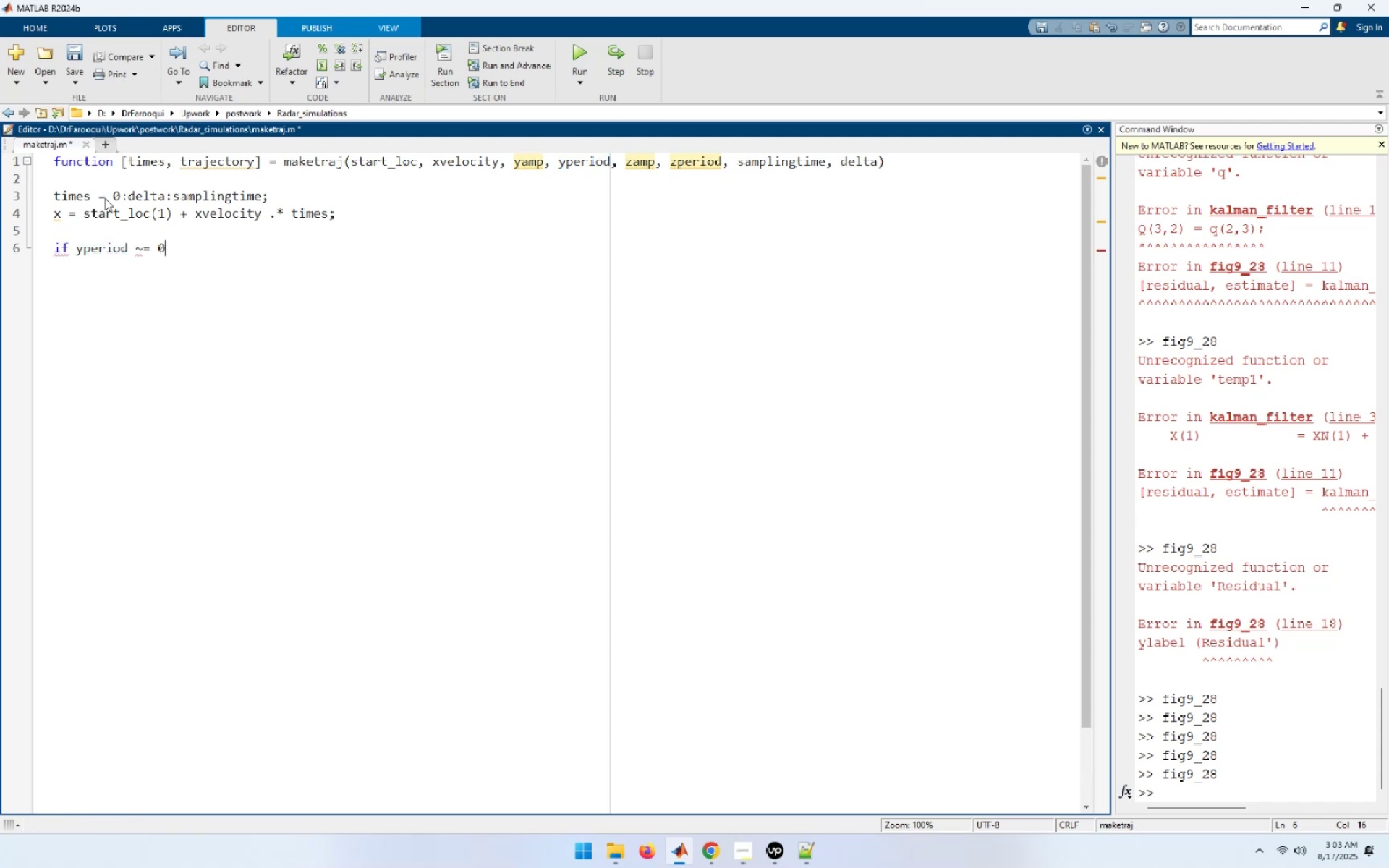 
key(Enter)
 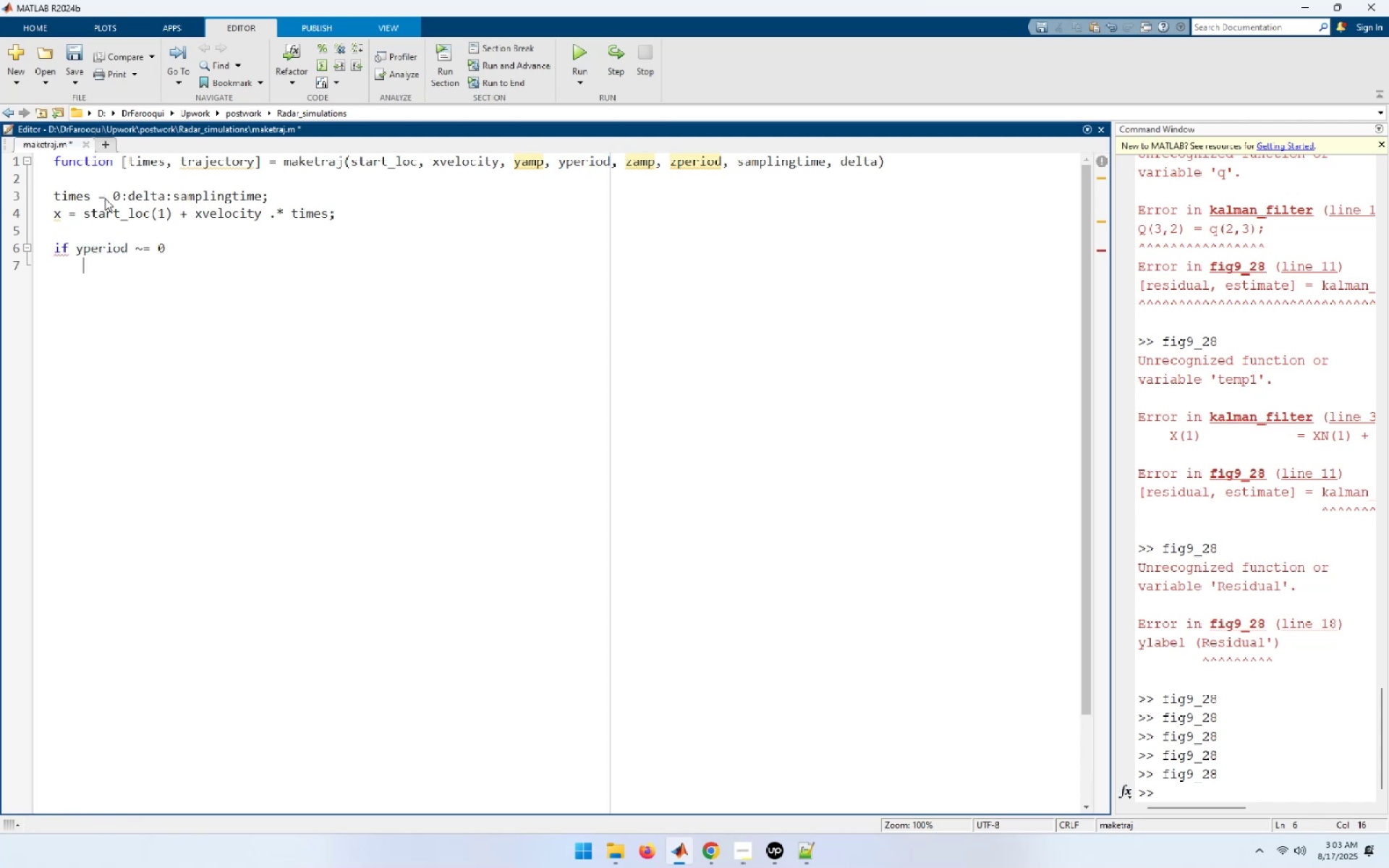 
type(y=)
key(Backspace)
type( = start_loc(2) + yamp * cos (2*)
key(Backspace)
type( * pi * (1/)
key(Backspace)
type( / h)
key(Backspace)
type(yperiod) . )
key(Backspace)
type(* times);)
 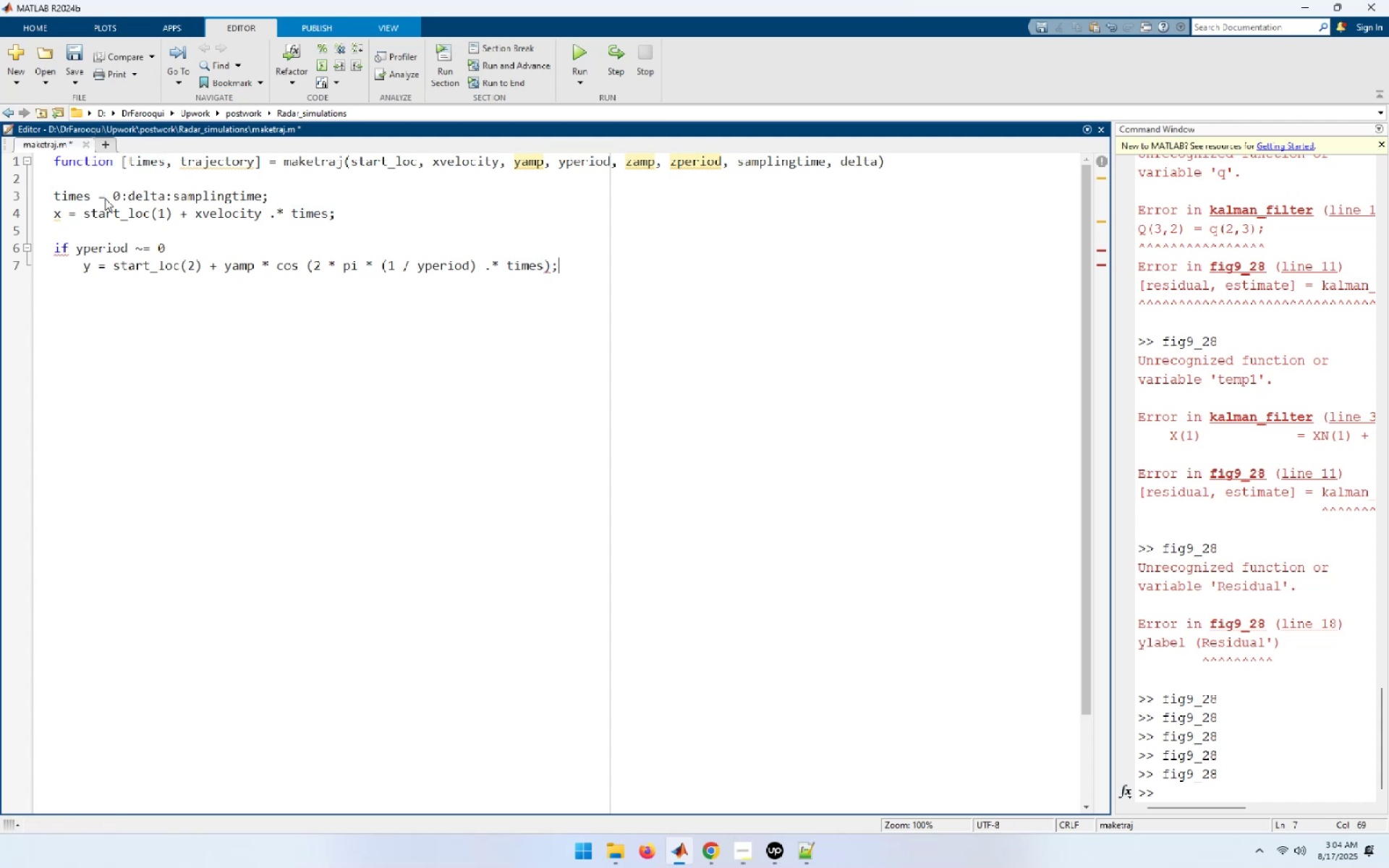 
 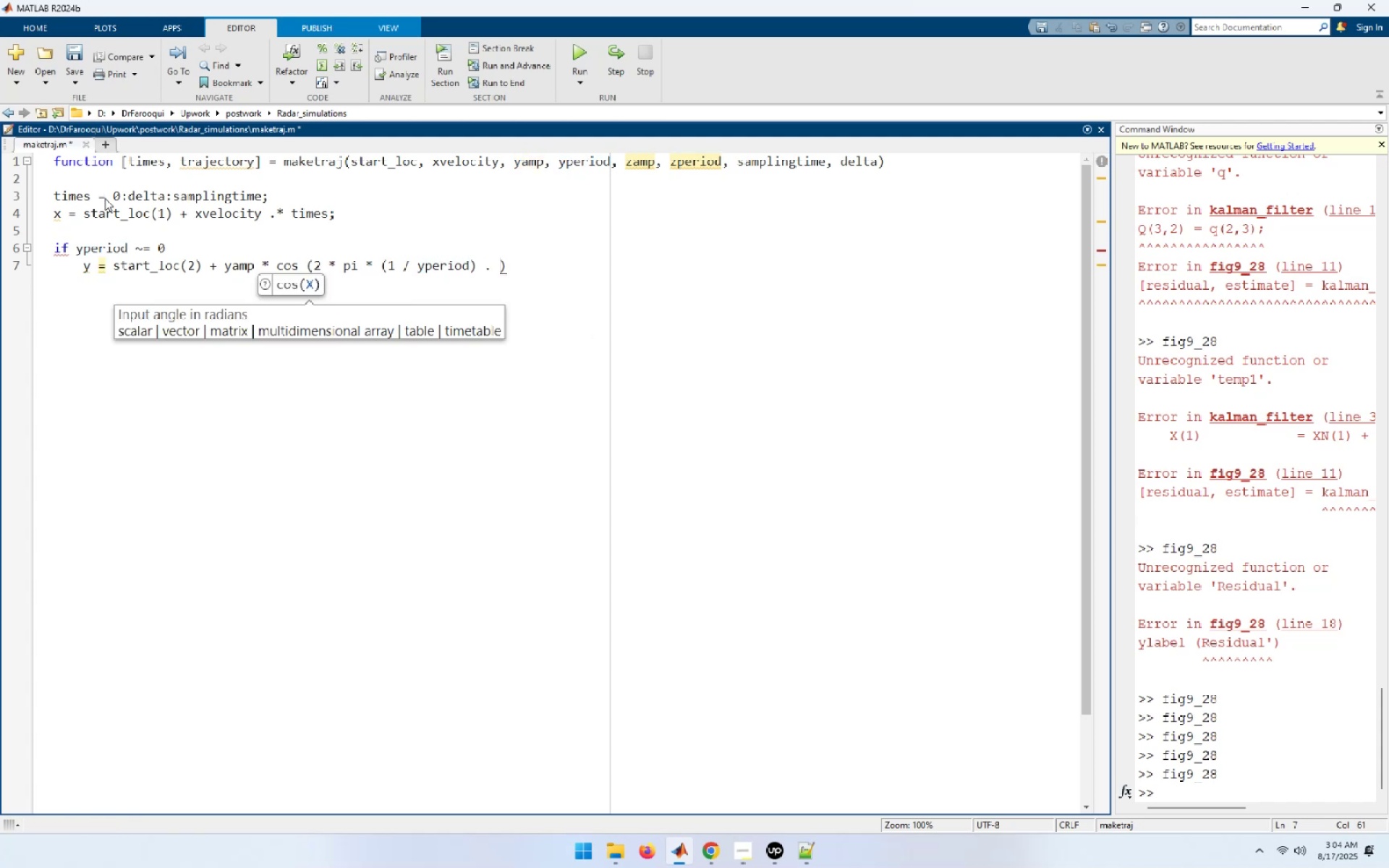 
key(Enter)
 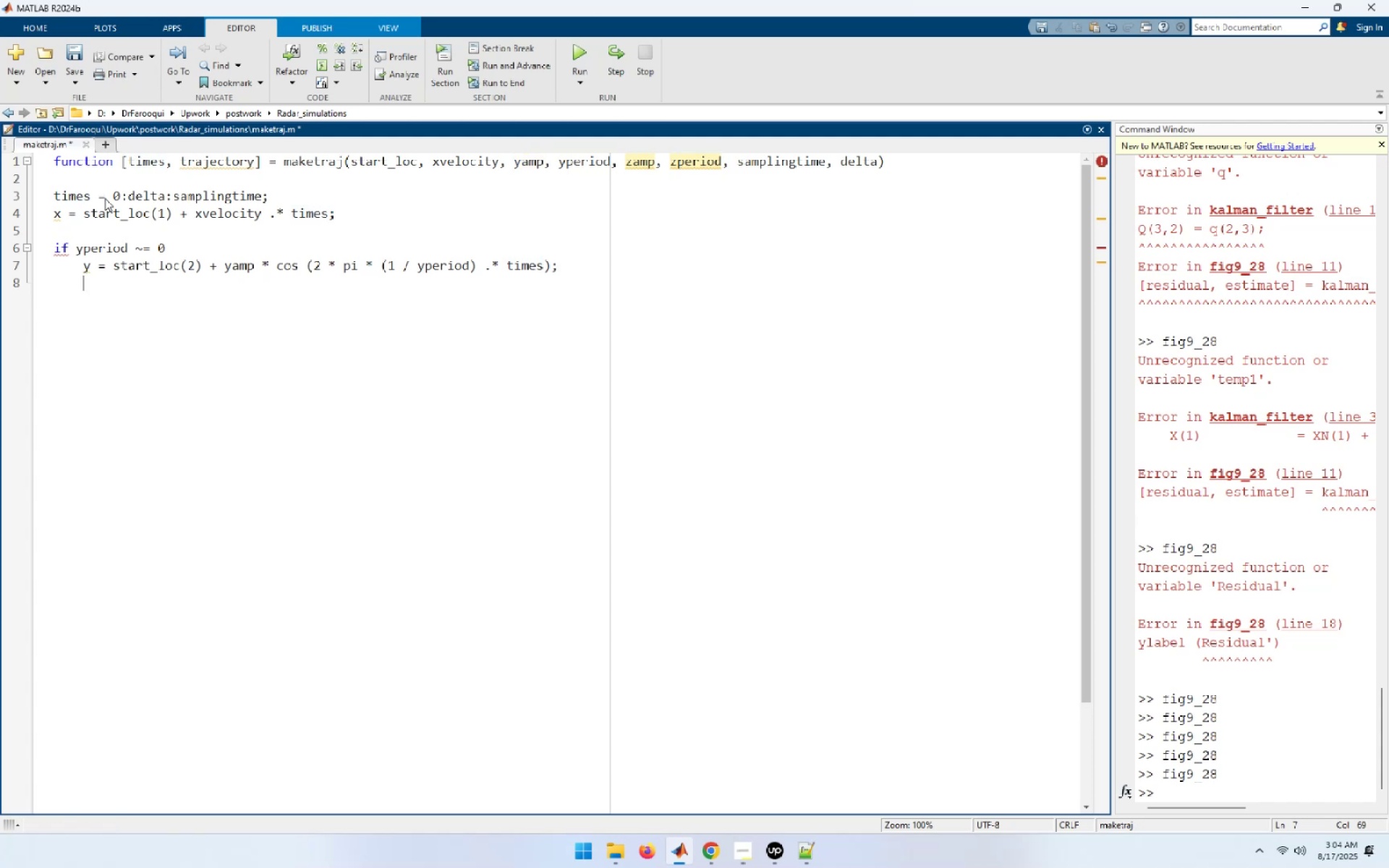 
type(else)
 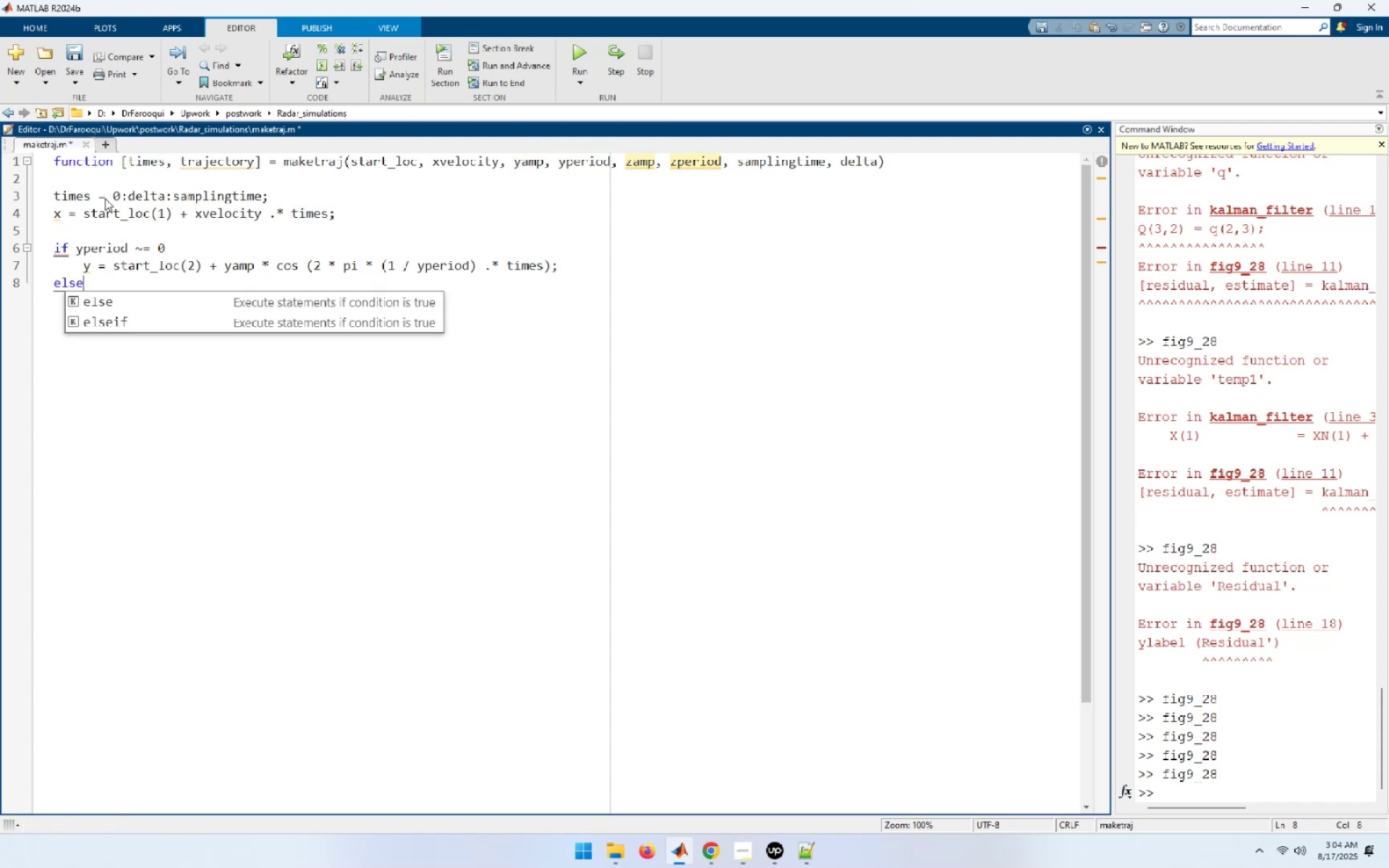 
key(Enter)
 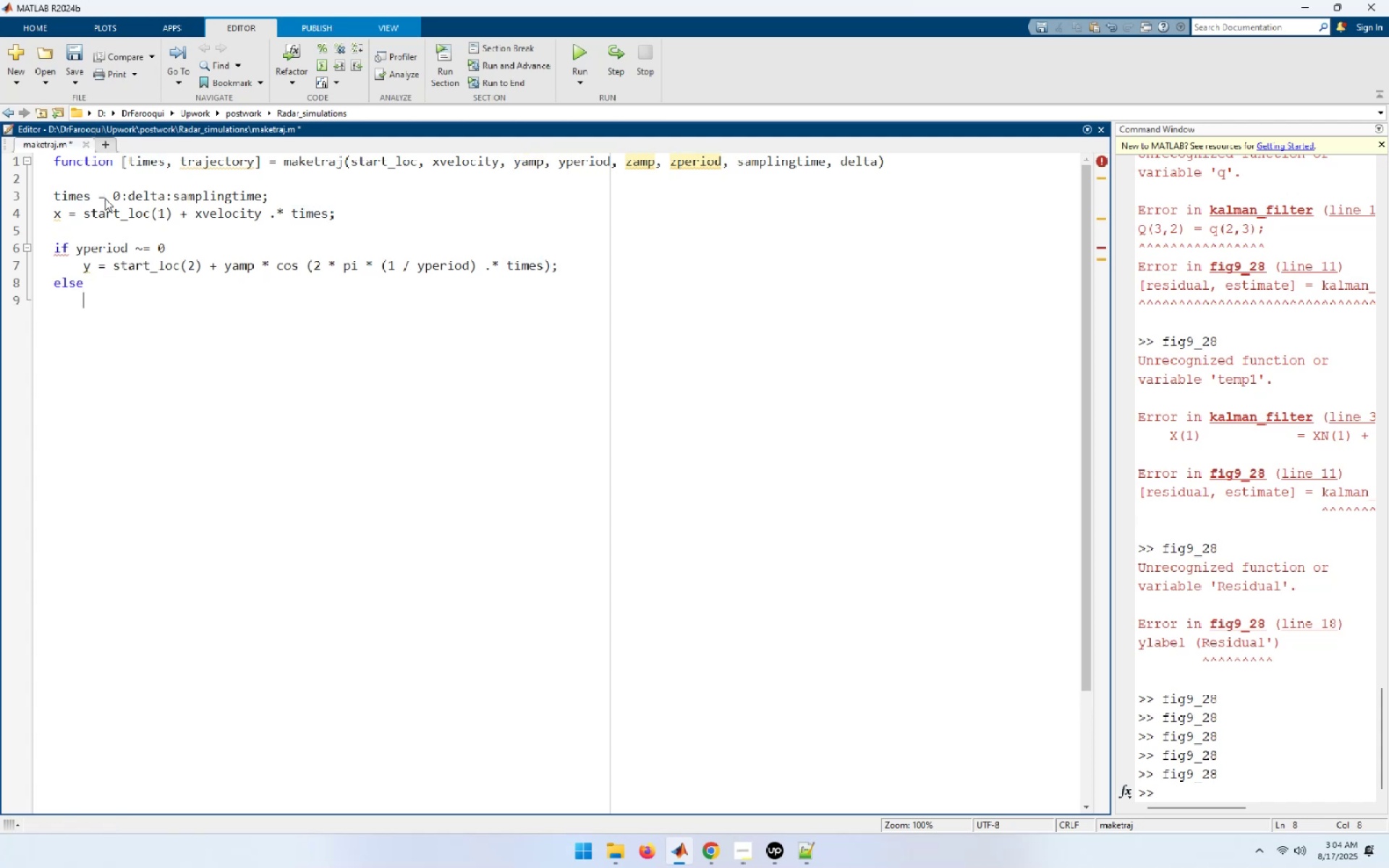 
type(y = On)
key(Backspace)
key(Backspace)
type(ones ()
key(Backspace)
key(Backspace)
type(()
 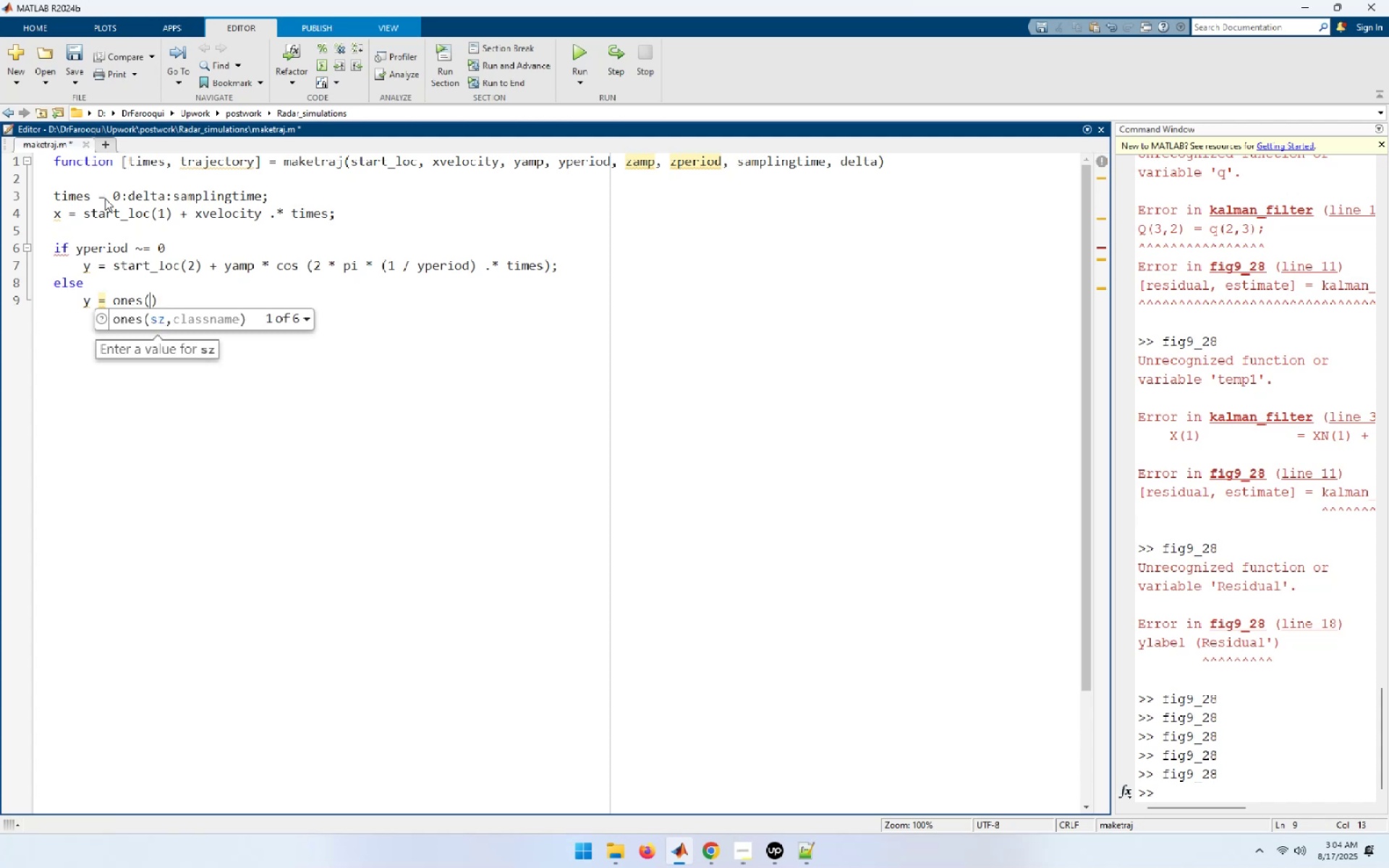 
type(1, leng)
key(Backspace)
type(th (times)) * start_loc(2);)
 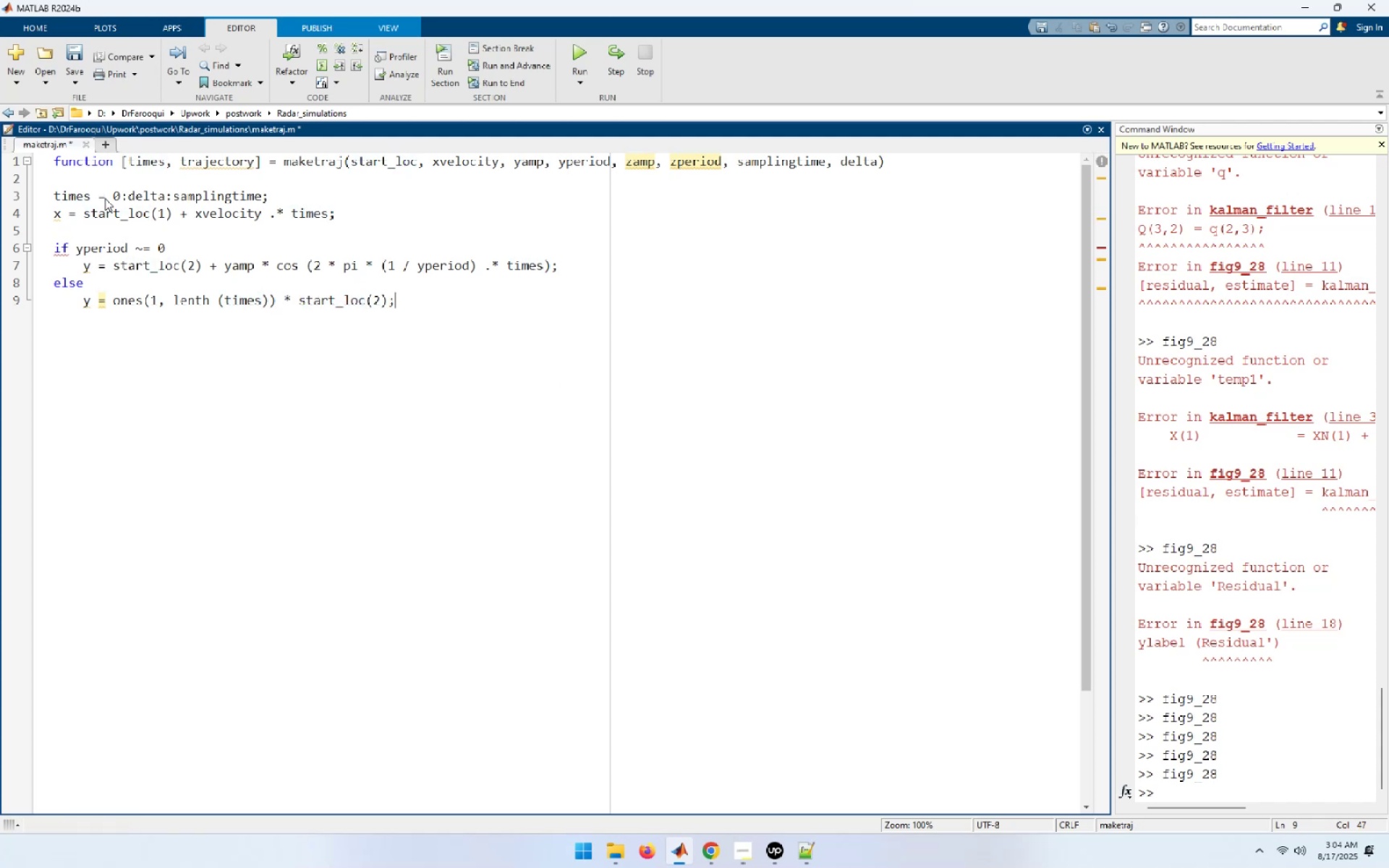 
key(Enter)
 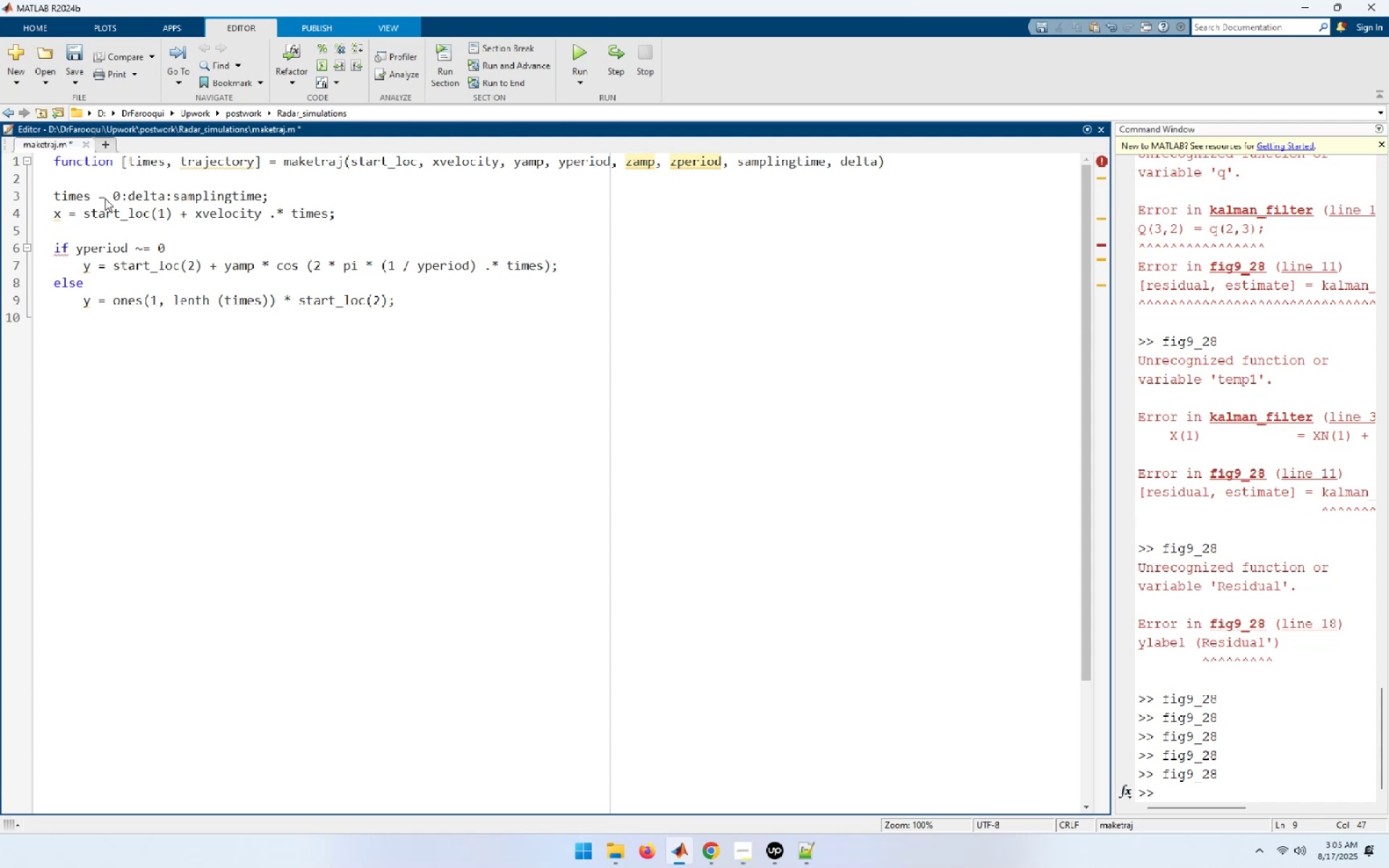 
wait(19.46)
 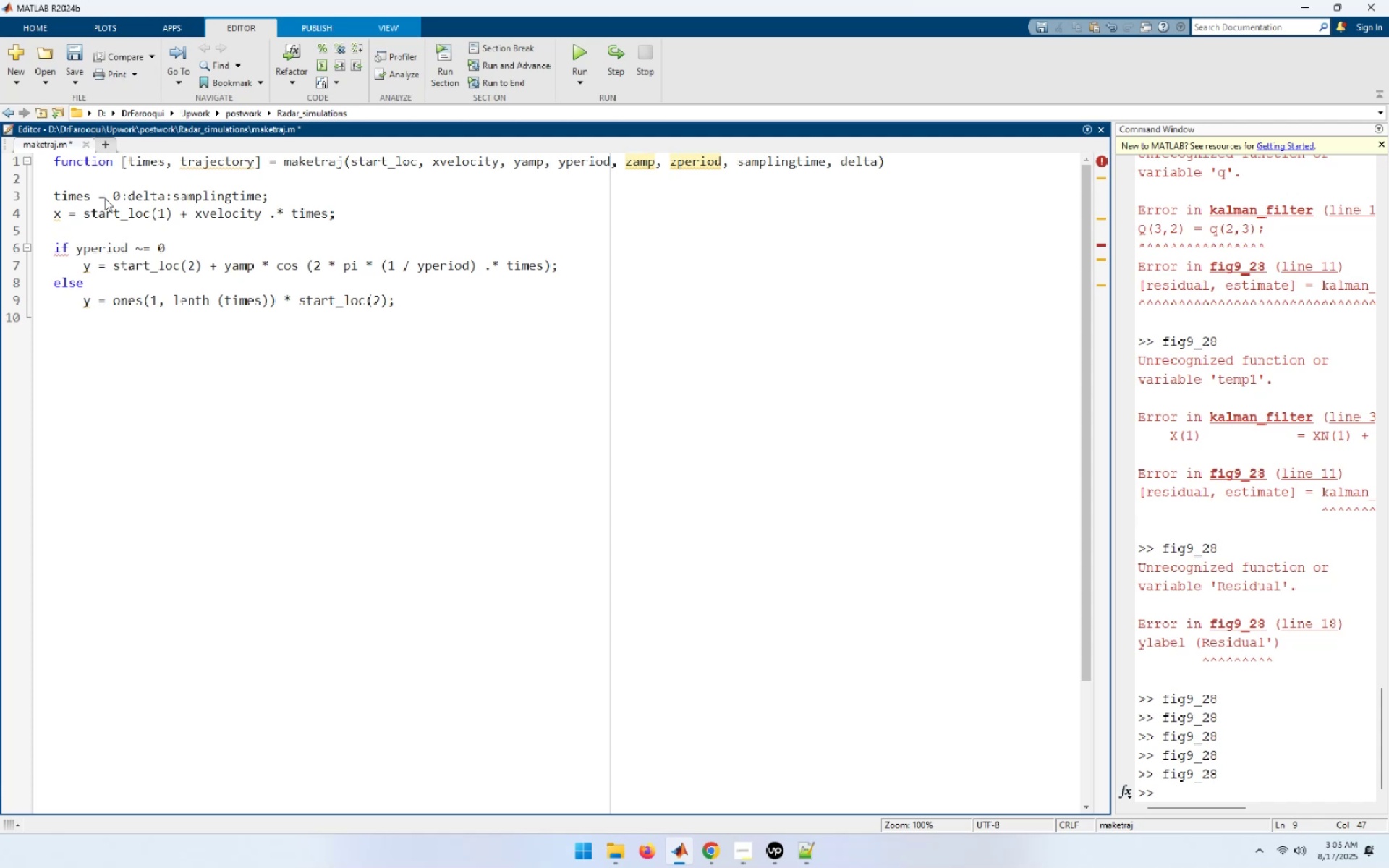 
type(end)
 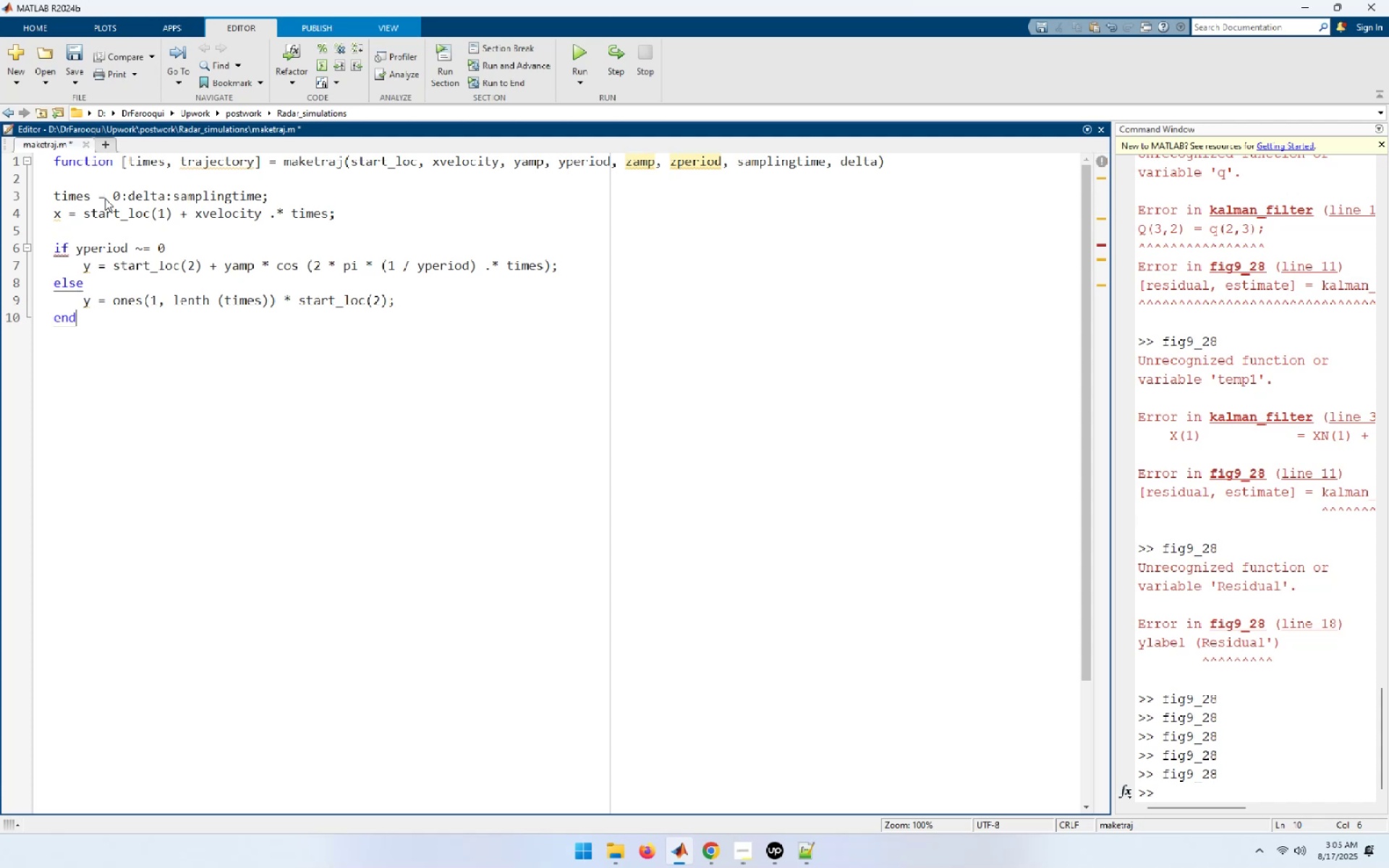 
key(Enter)
 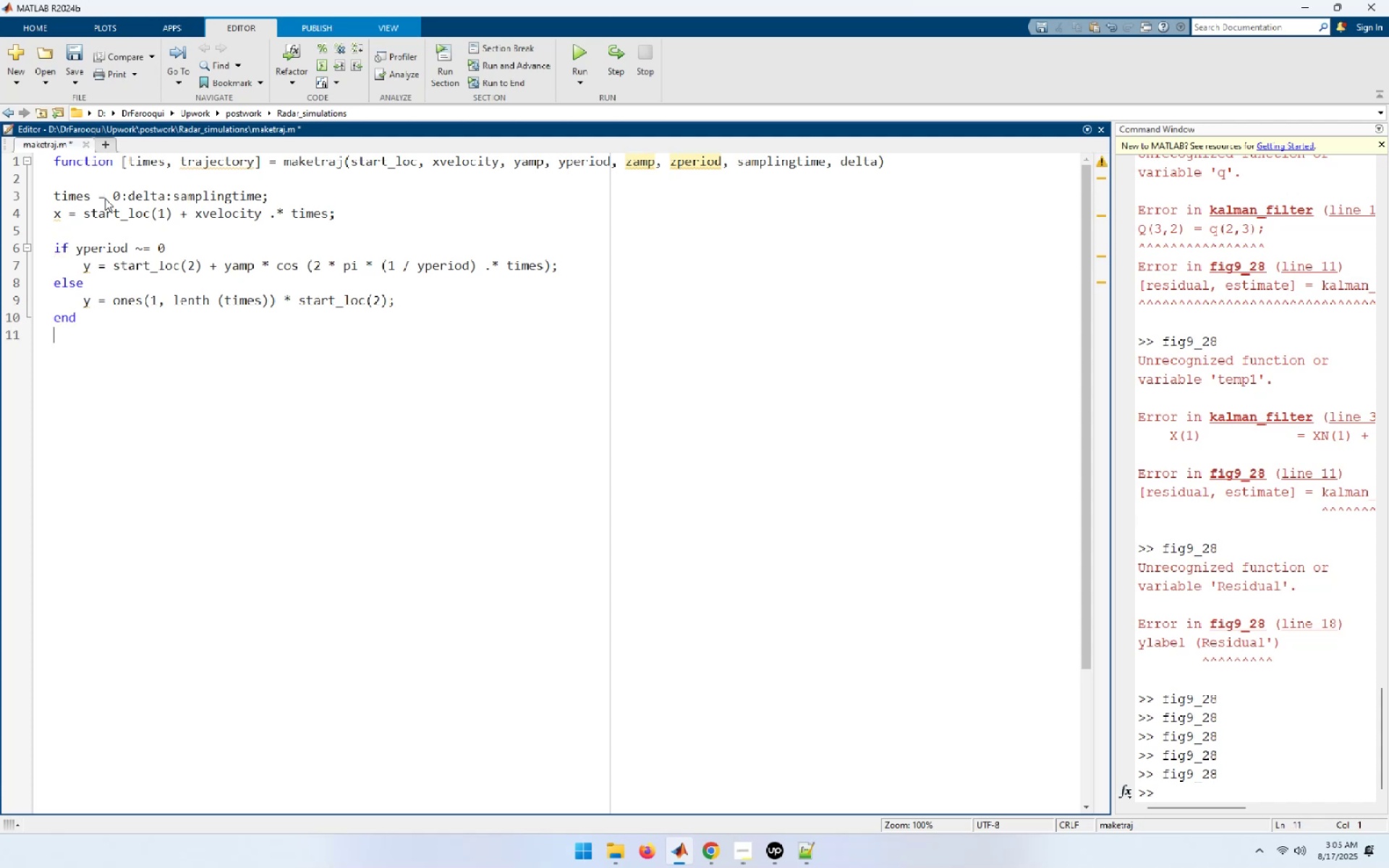 
key(Enter)
 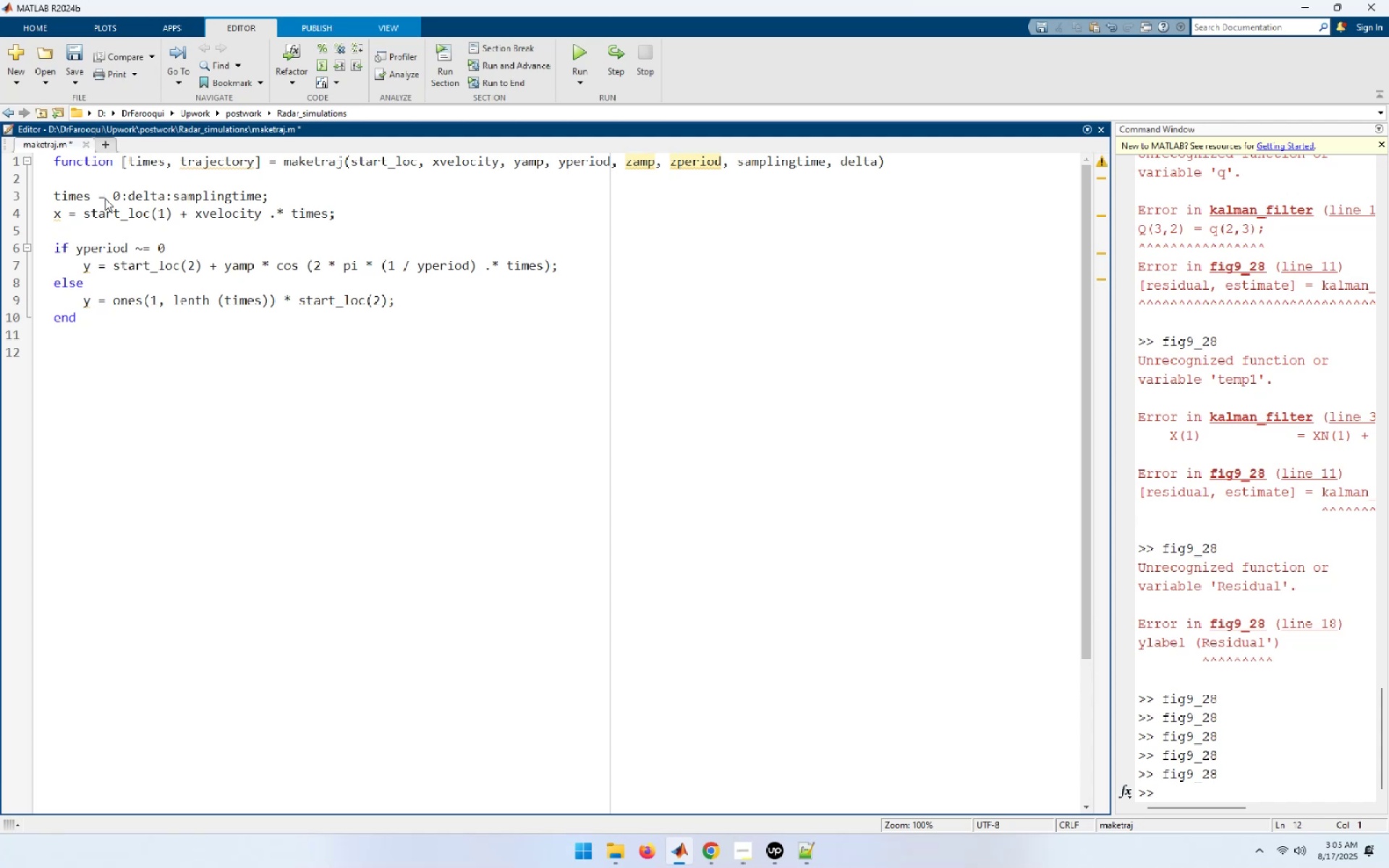 
type(if zperiod = )
key(Backspace)
key(Backspace)
type(!= 0)
 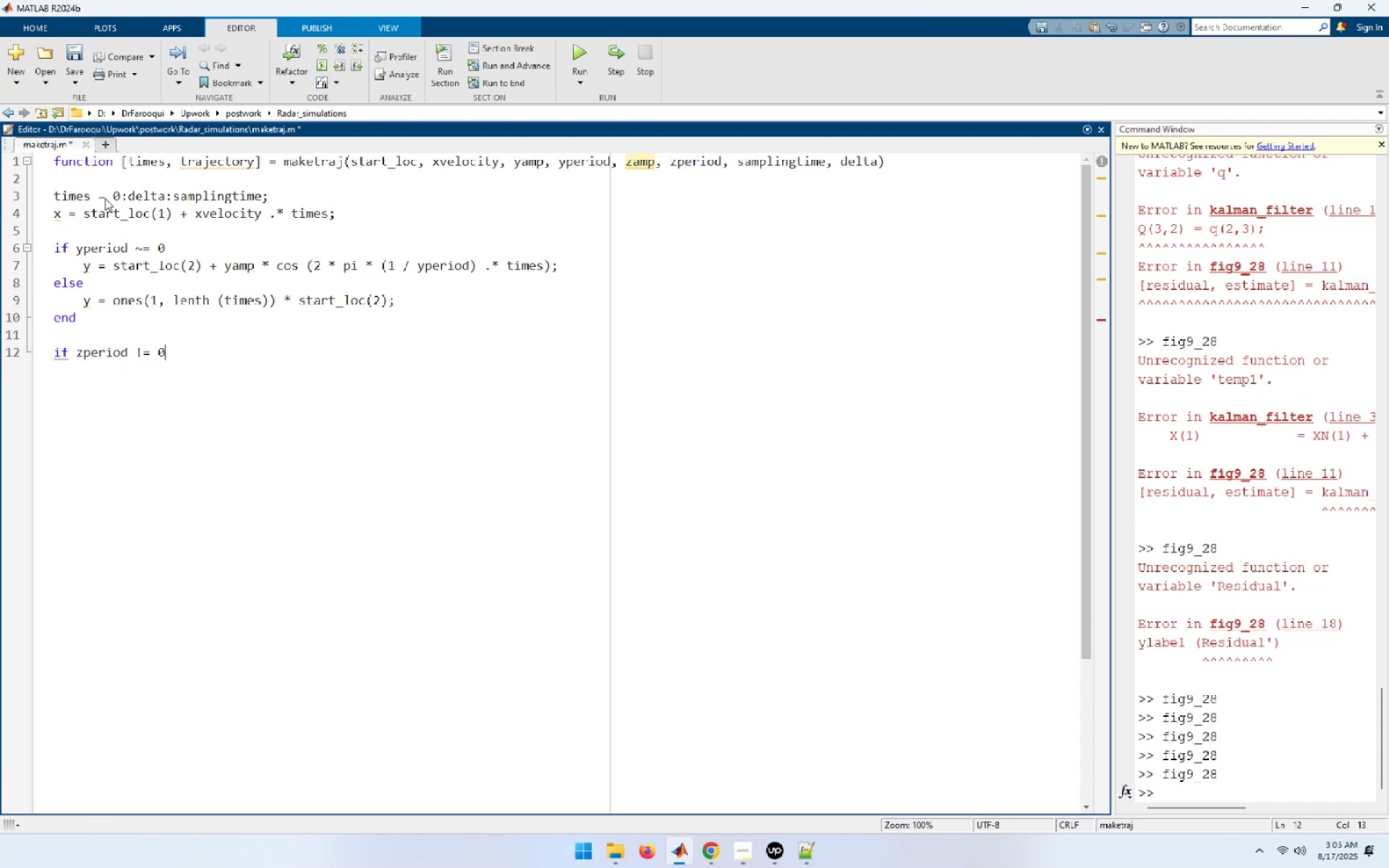 
key(Enter)
 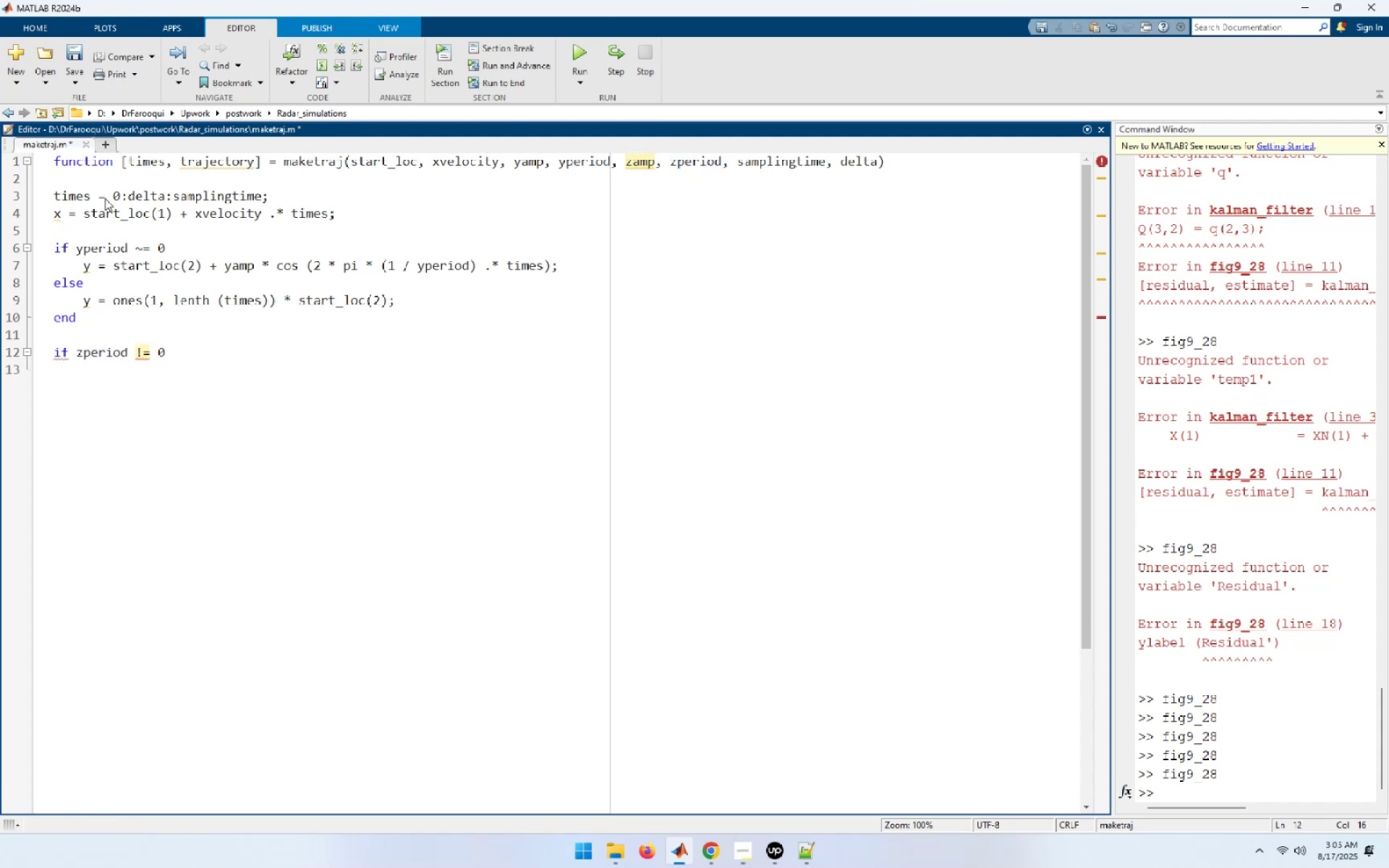 
type(z = start_loc(3) + ca)
key(Backspace)
key(Backspace)
type(zamp 8 cos)
key(Backspace)
key(Backspace)
key(Backspace)
key(Backspace)
key(Backspace)
type(* cos ( 2 * pi &)
key(Backspace)
type(*)
 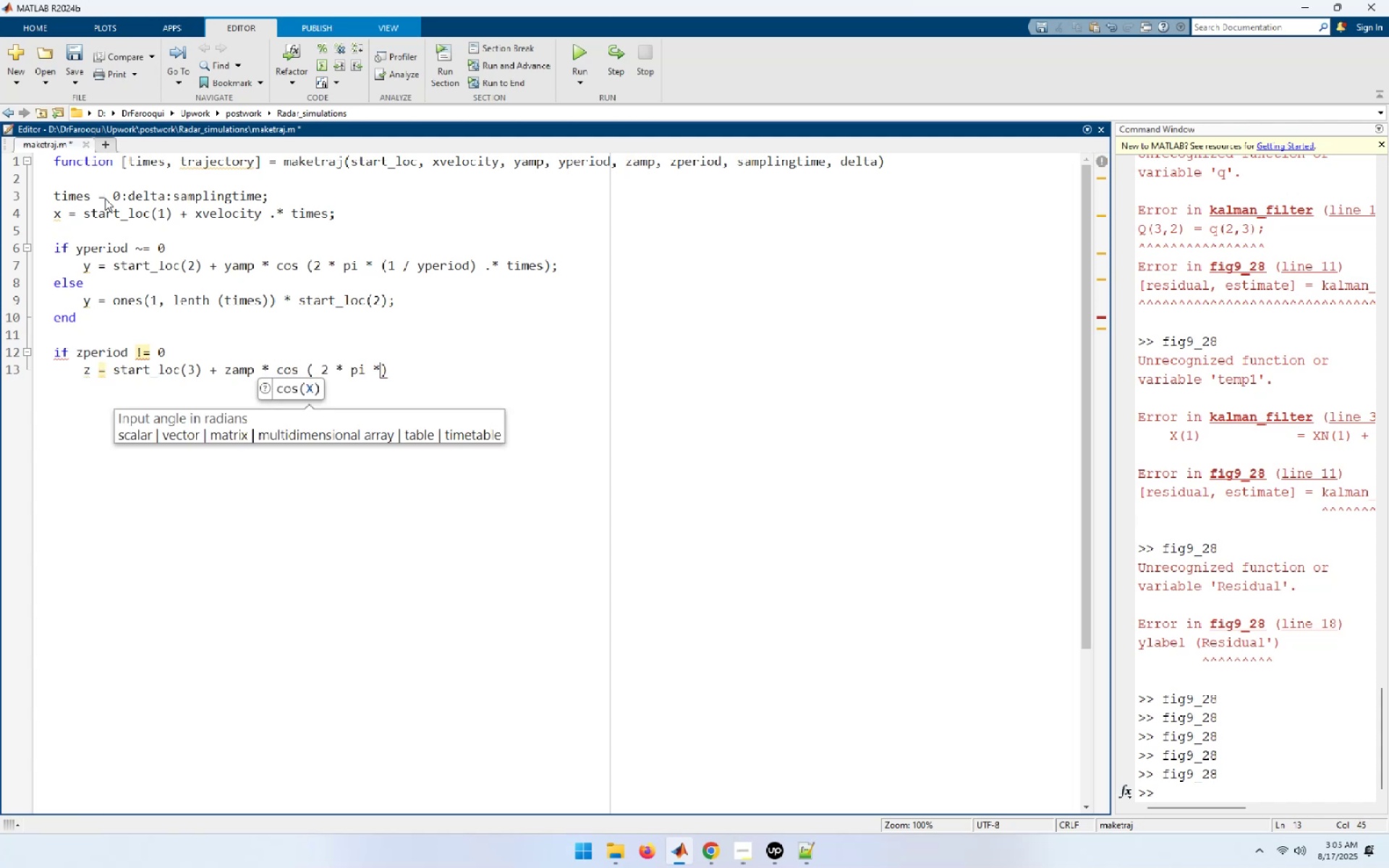 
key(Space)
 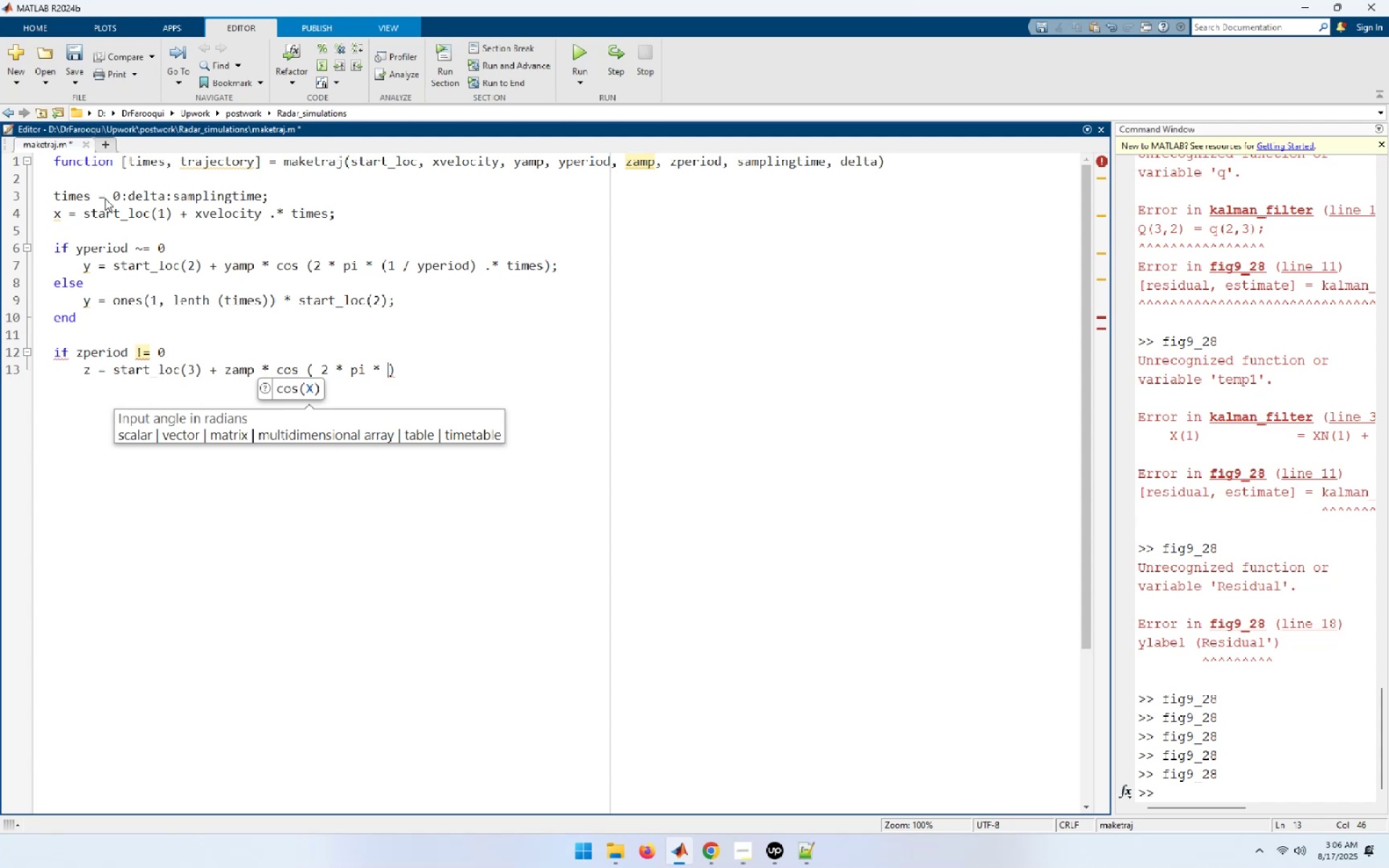 
wait(15.09)
 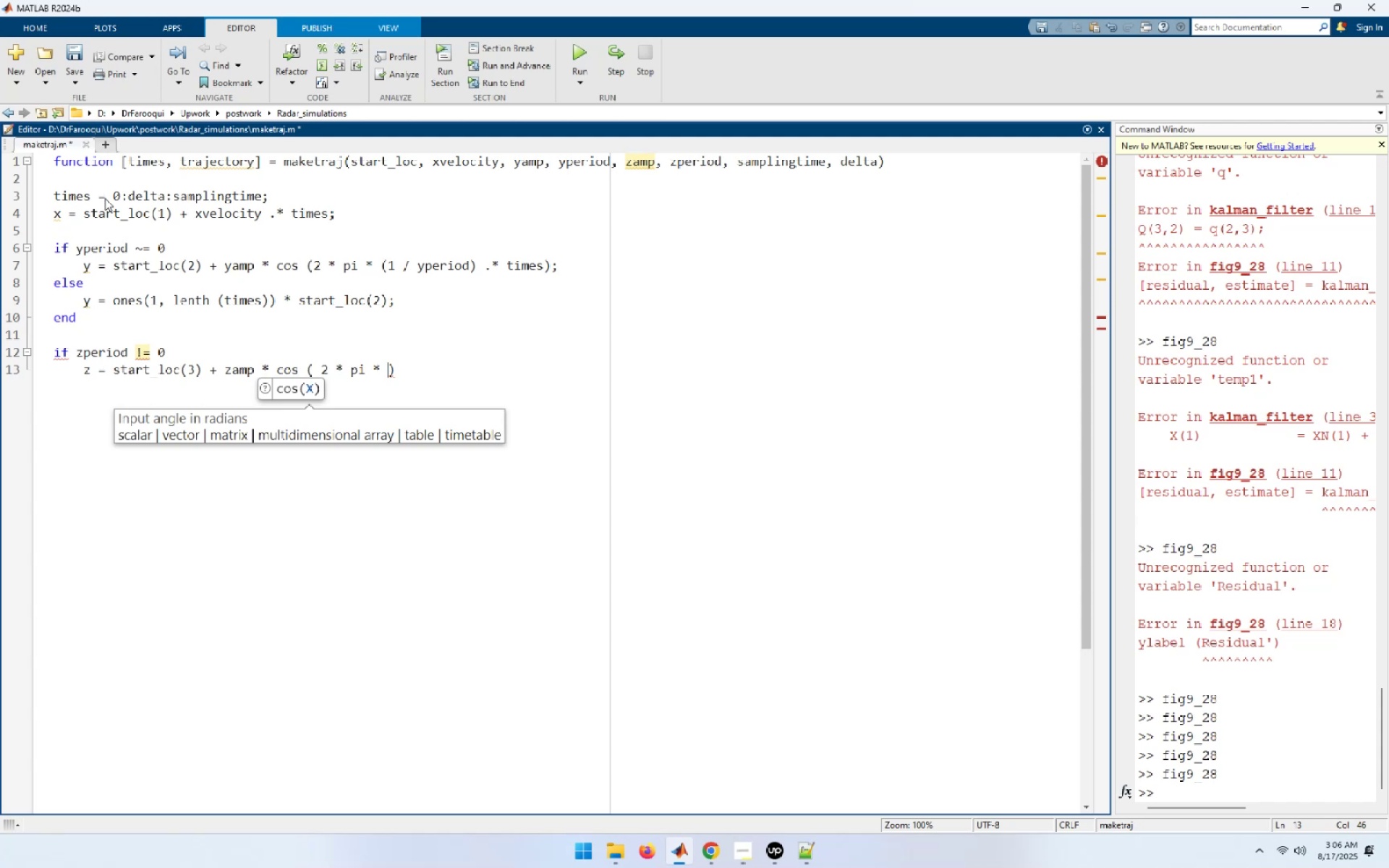 
key(Shift+ShiftRight)
 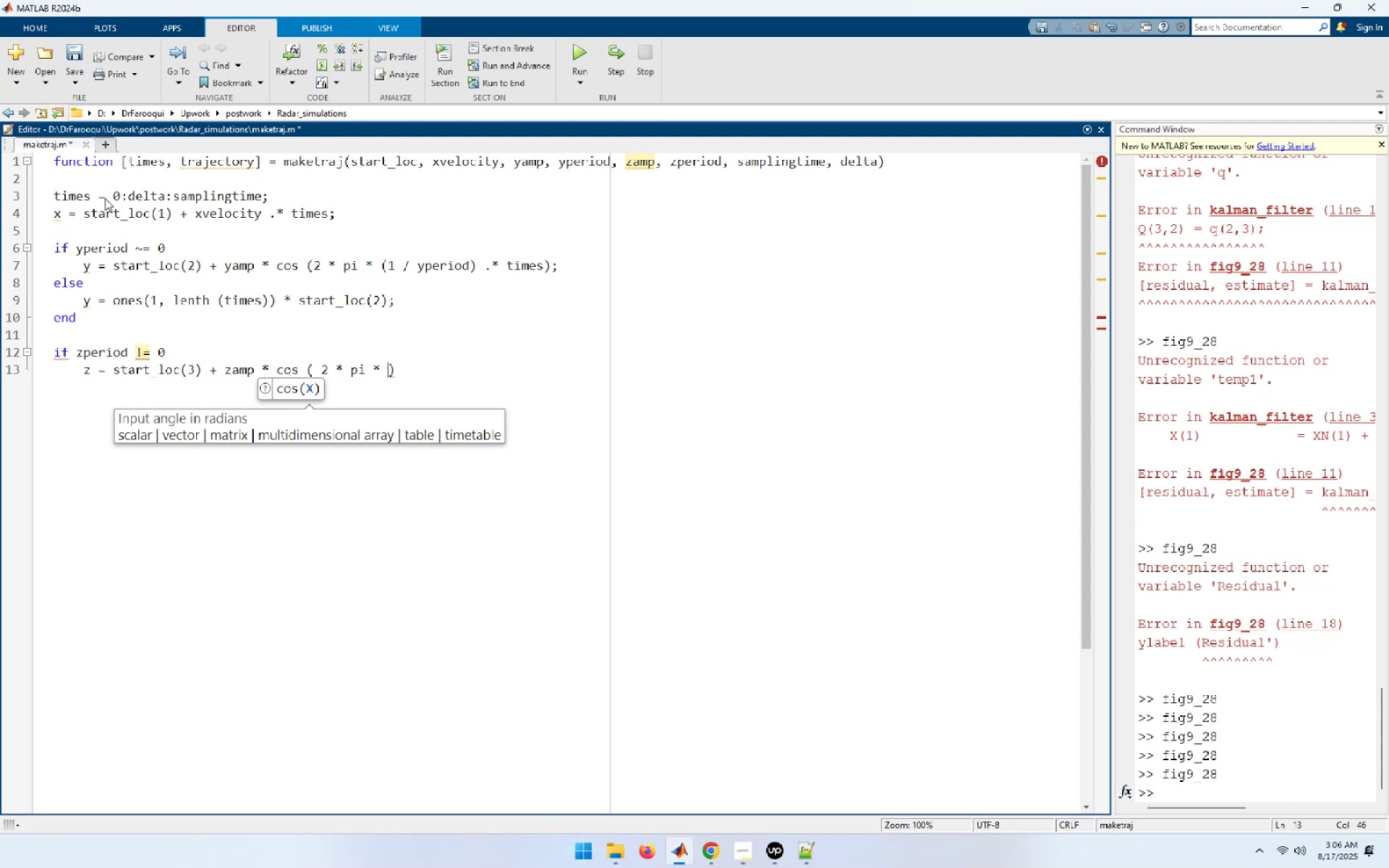 
key(Shift+9)
 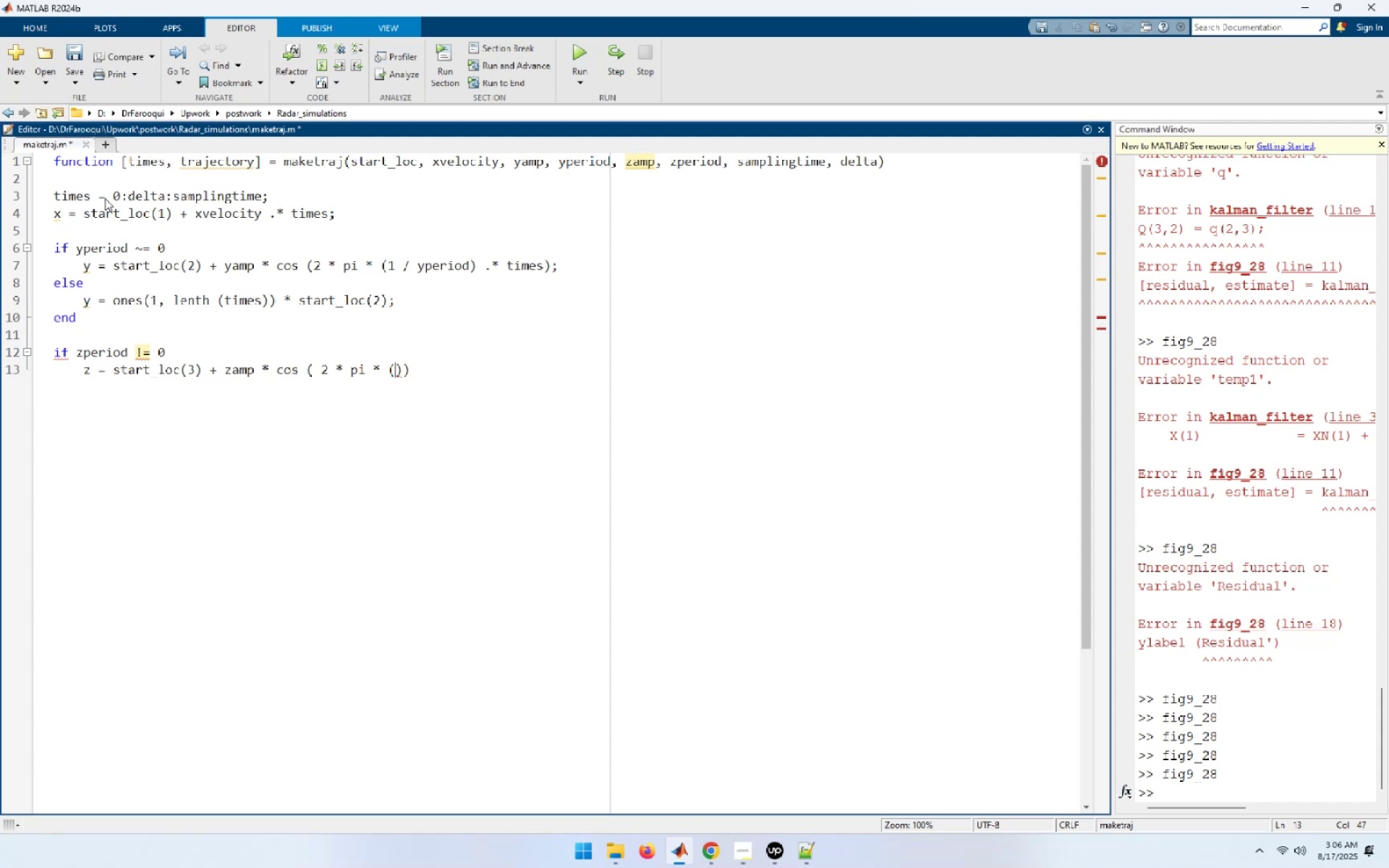 
wait(7.4)
 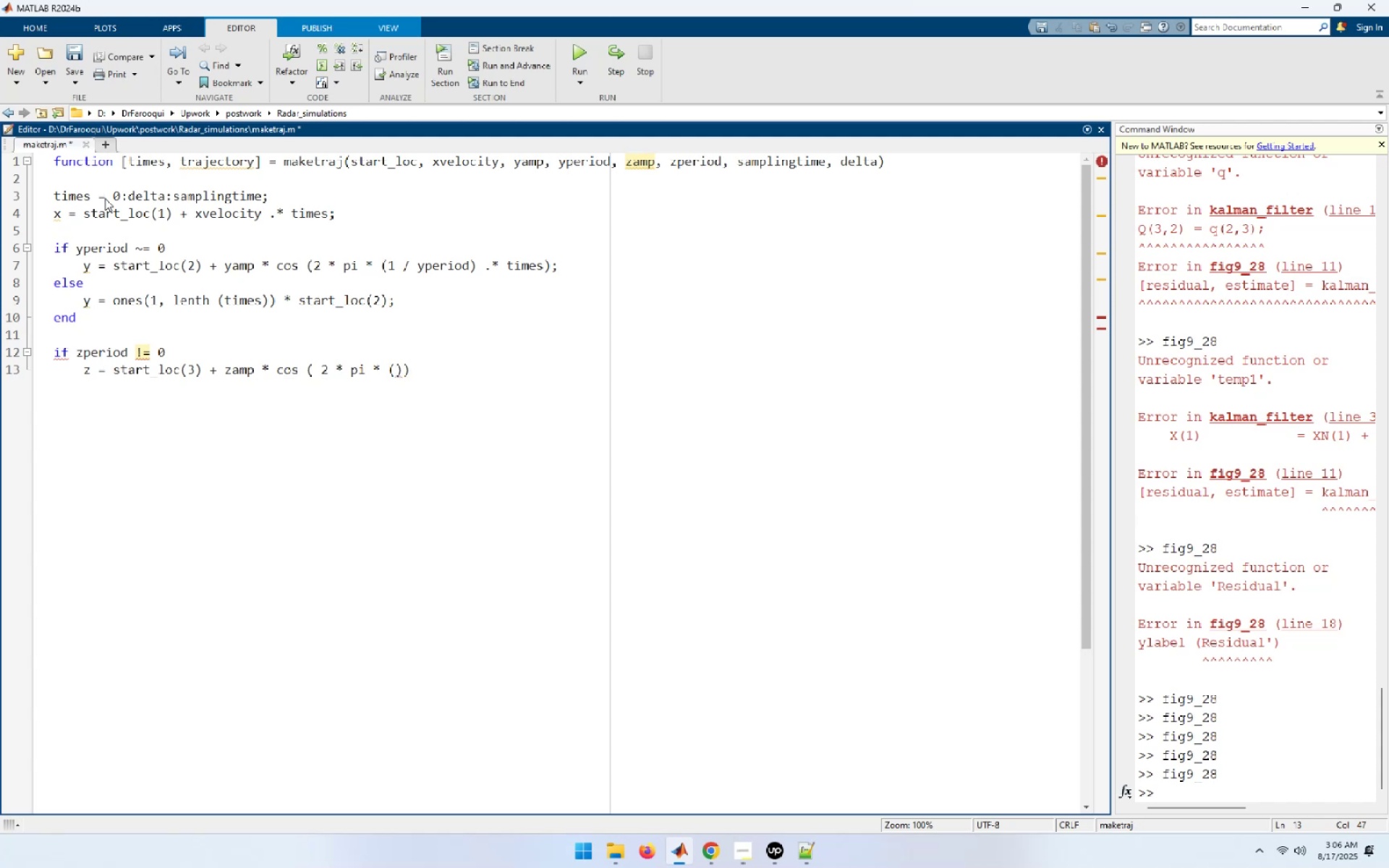 
type(1 / zpi)
key(Backspace)
type(ero)
key(Backspace)
type(iod )
key(Backspace)
type() .)
 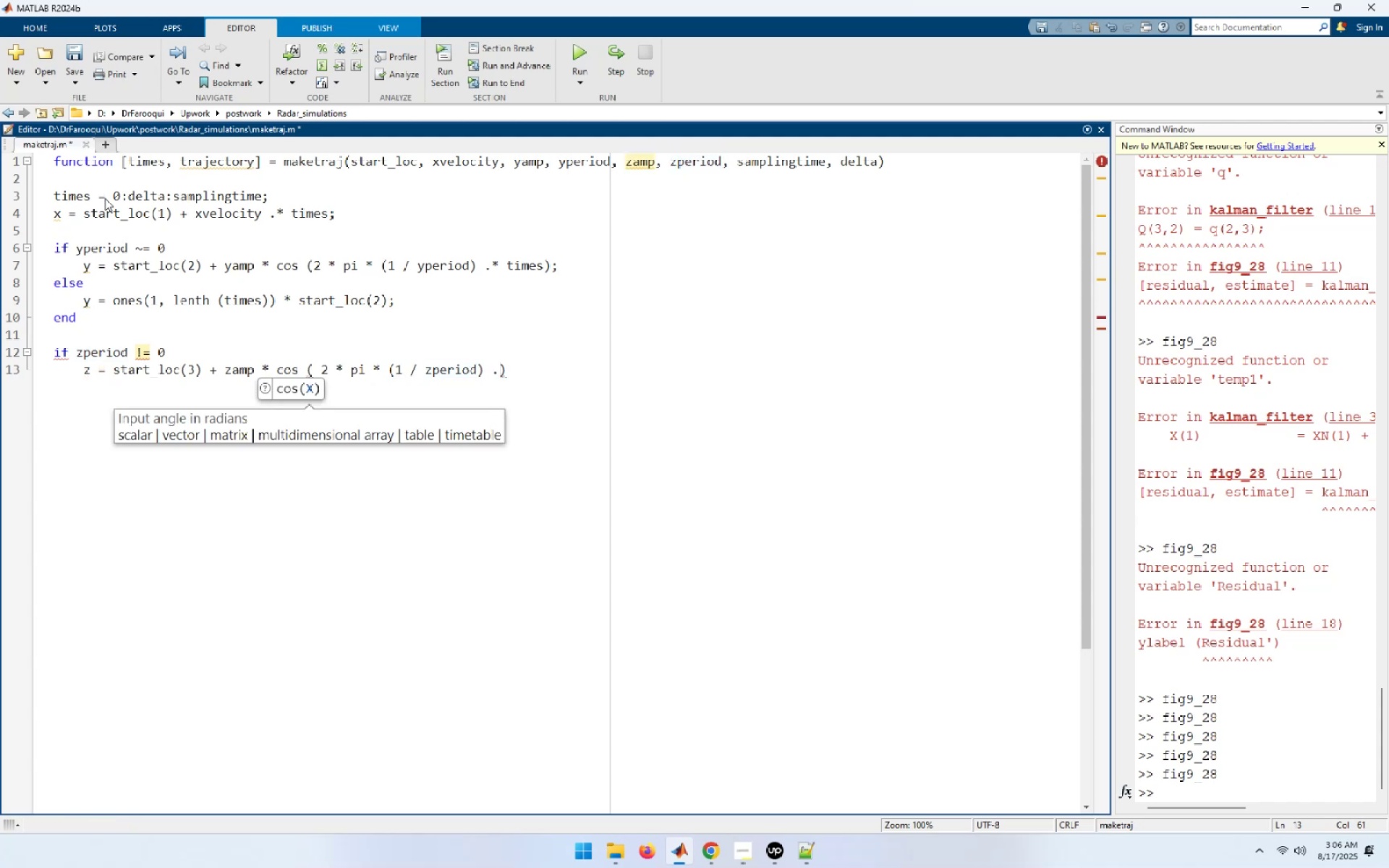 
type(* times);)
 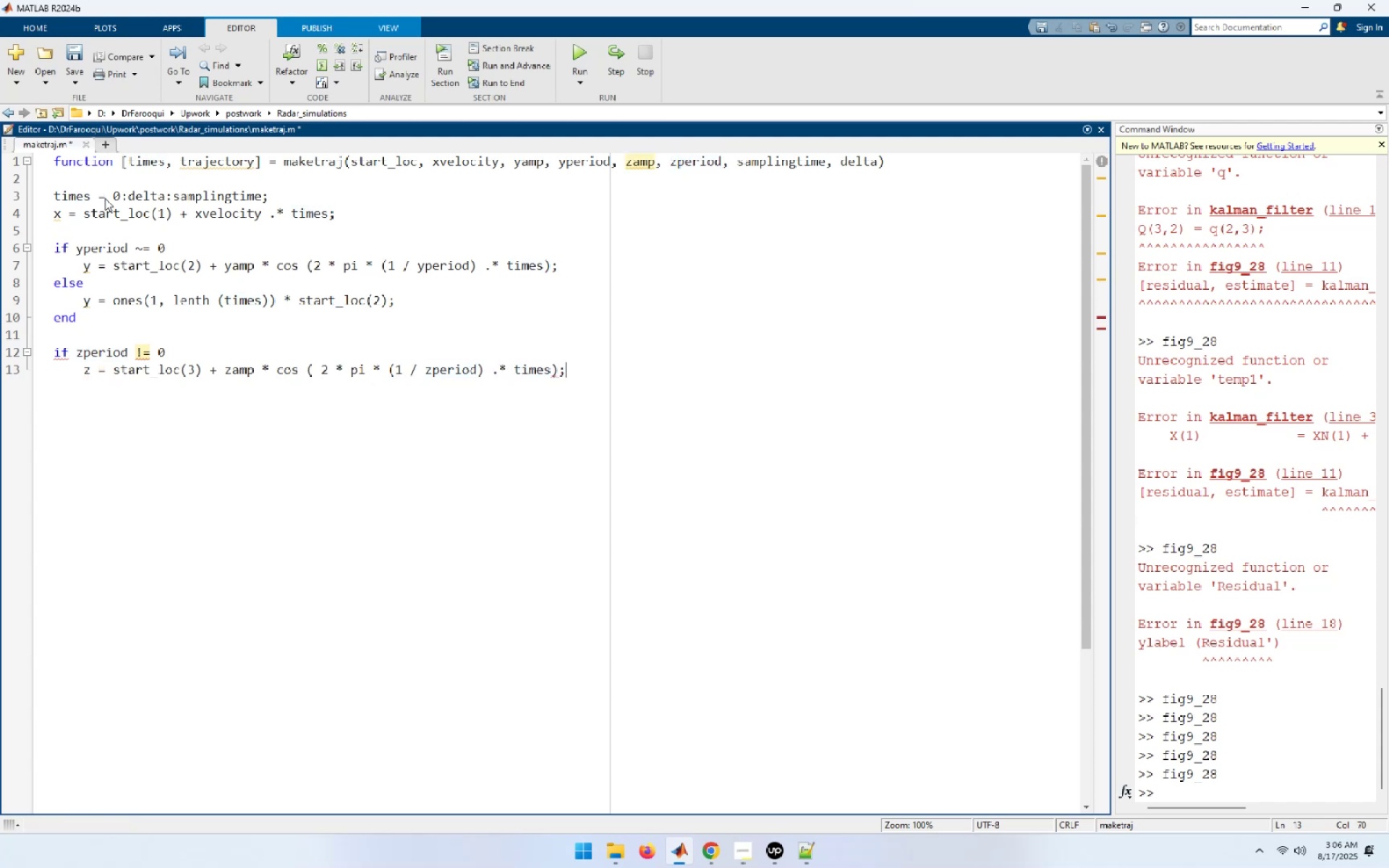 
key(Enter)
 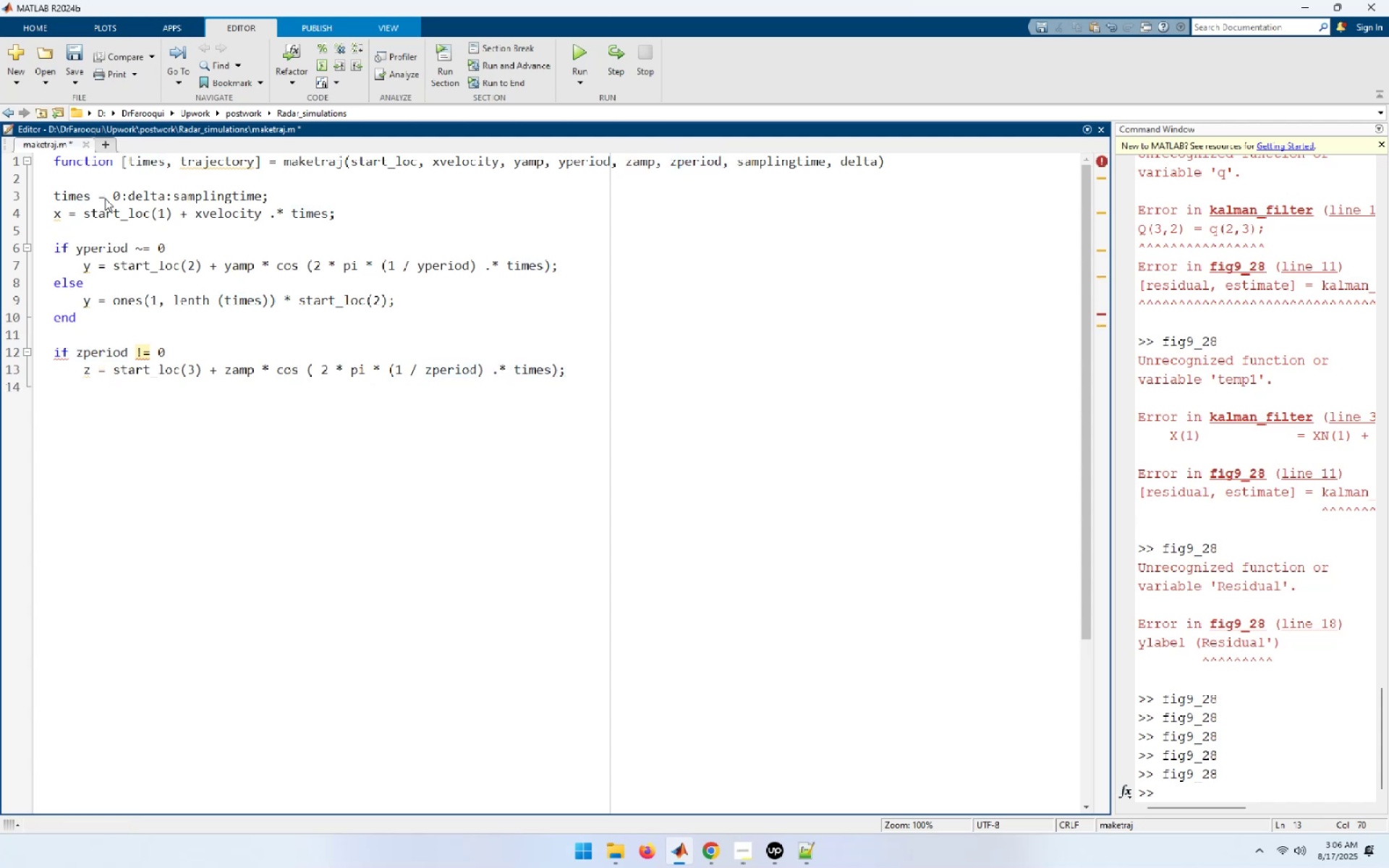 
type(else)
 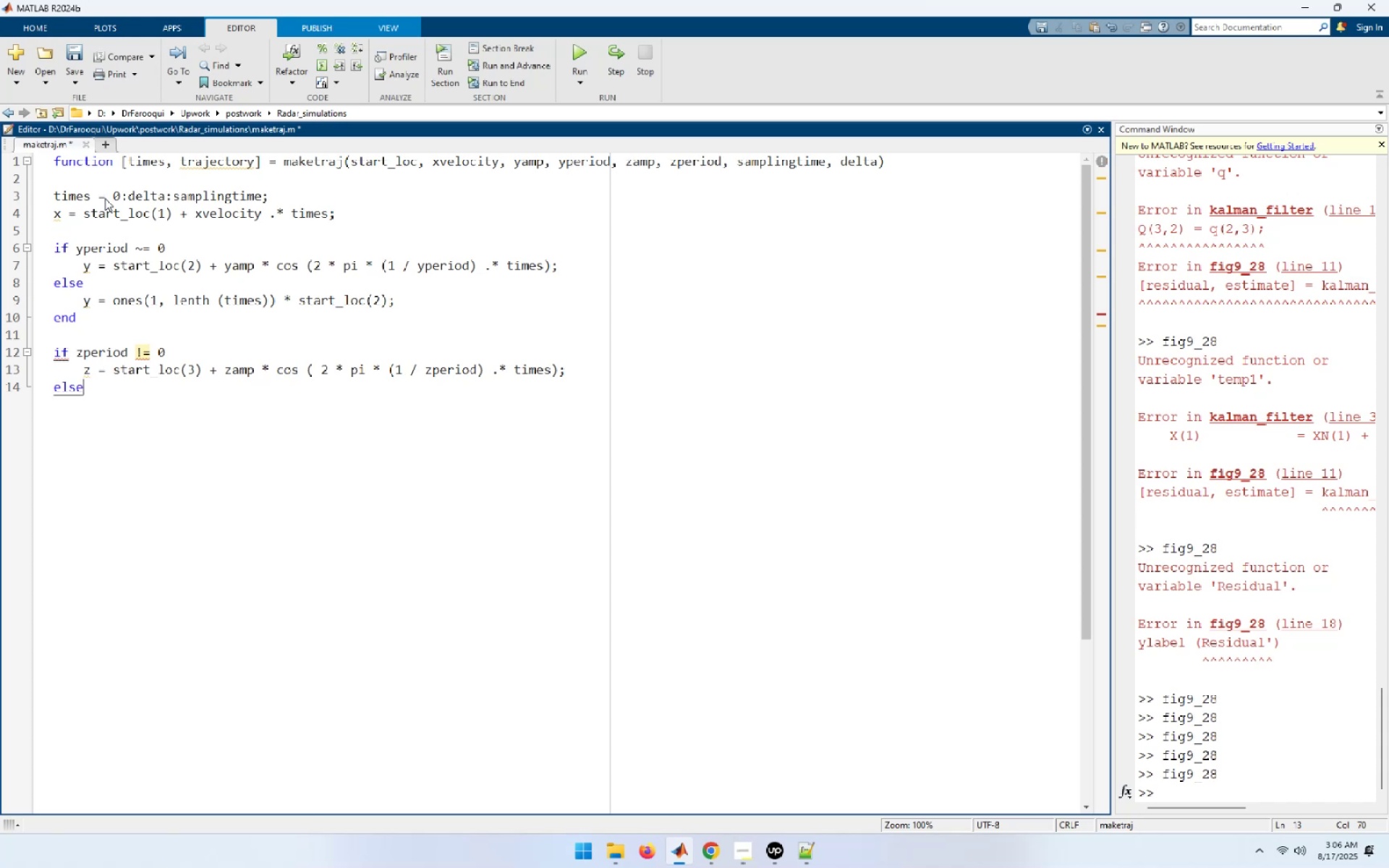 
key(Enter)
 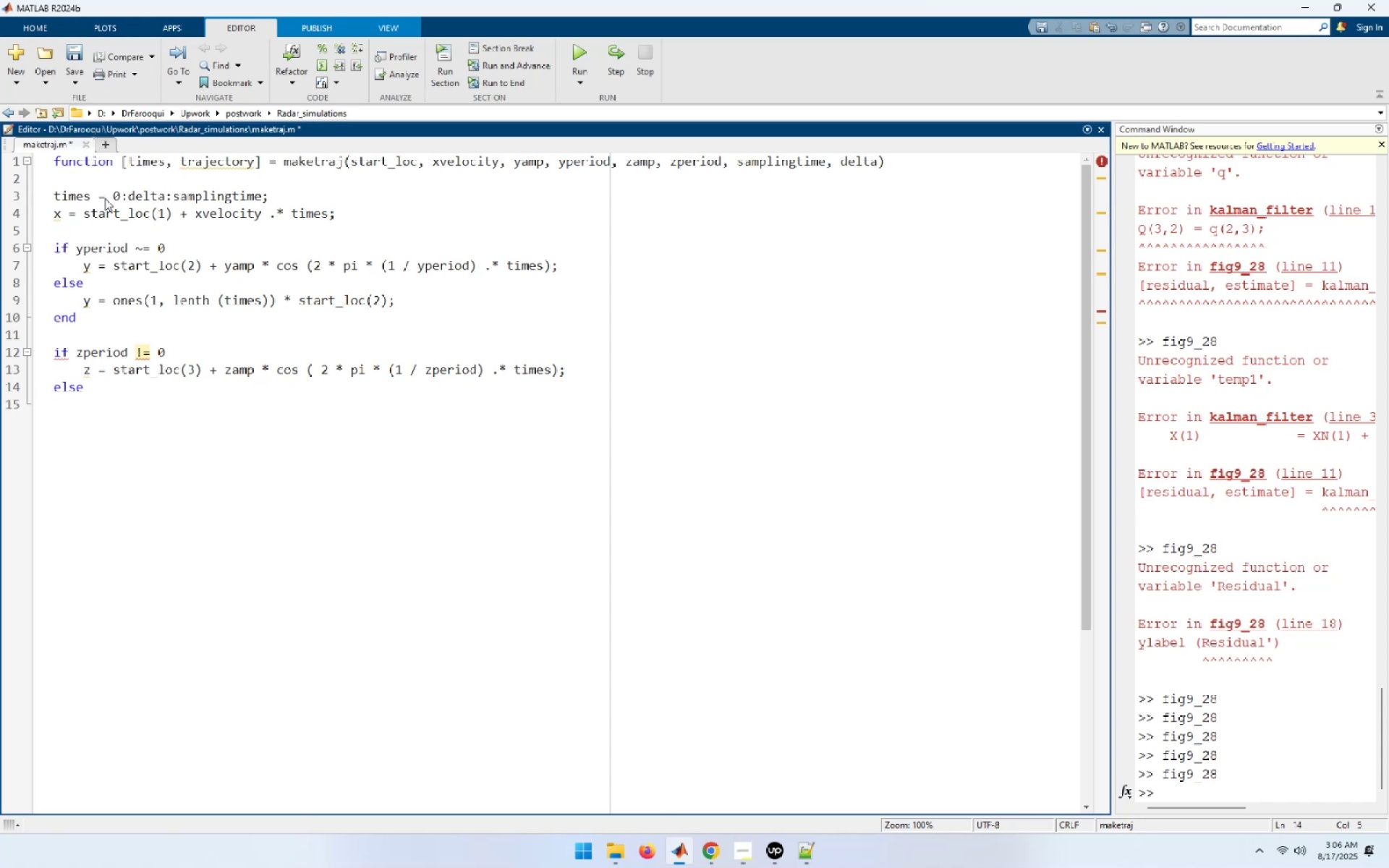 
type(z = ones(1.)
key(Backspace)
type(, length )
key(Backspace)
type((times) * start))
key(Backspace)
type(_loc(3);)
 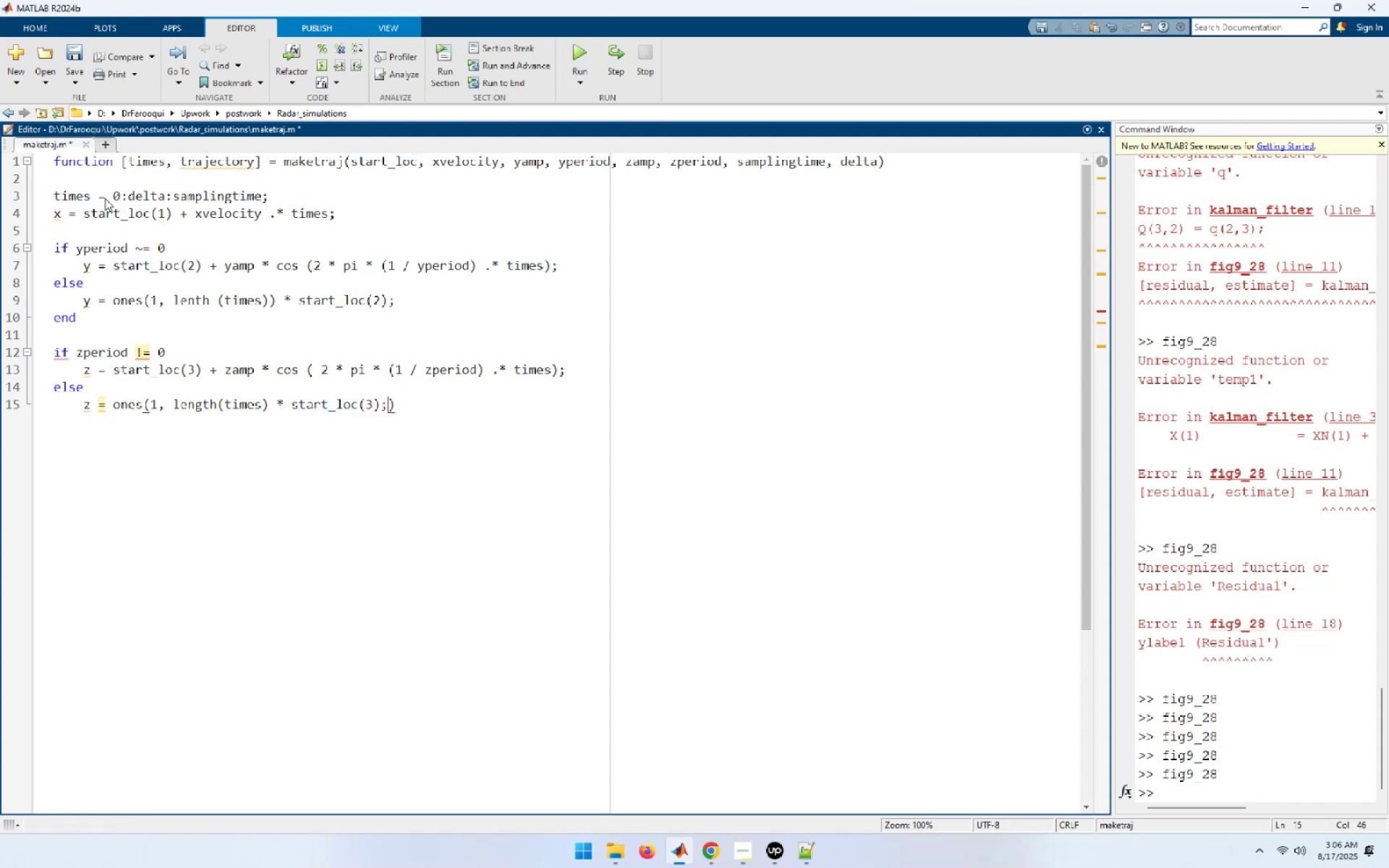 
key(Enter)
 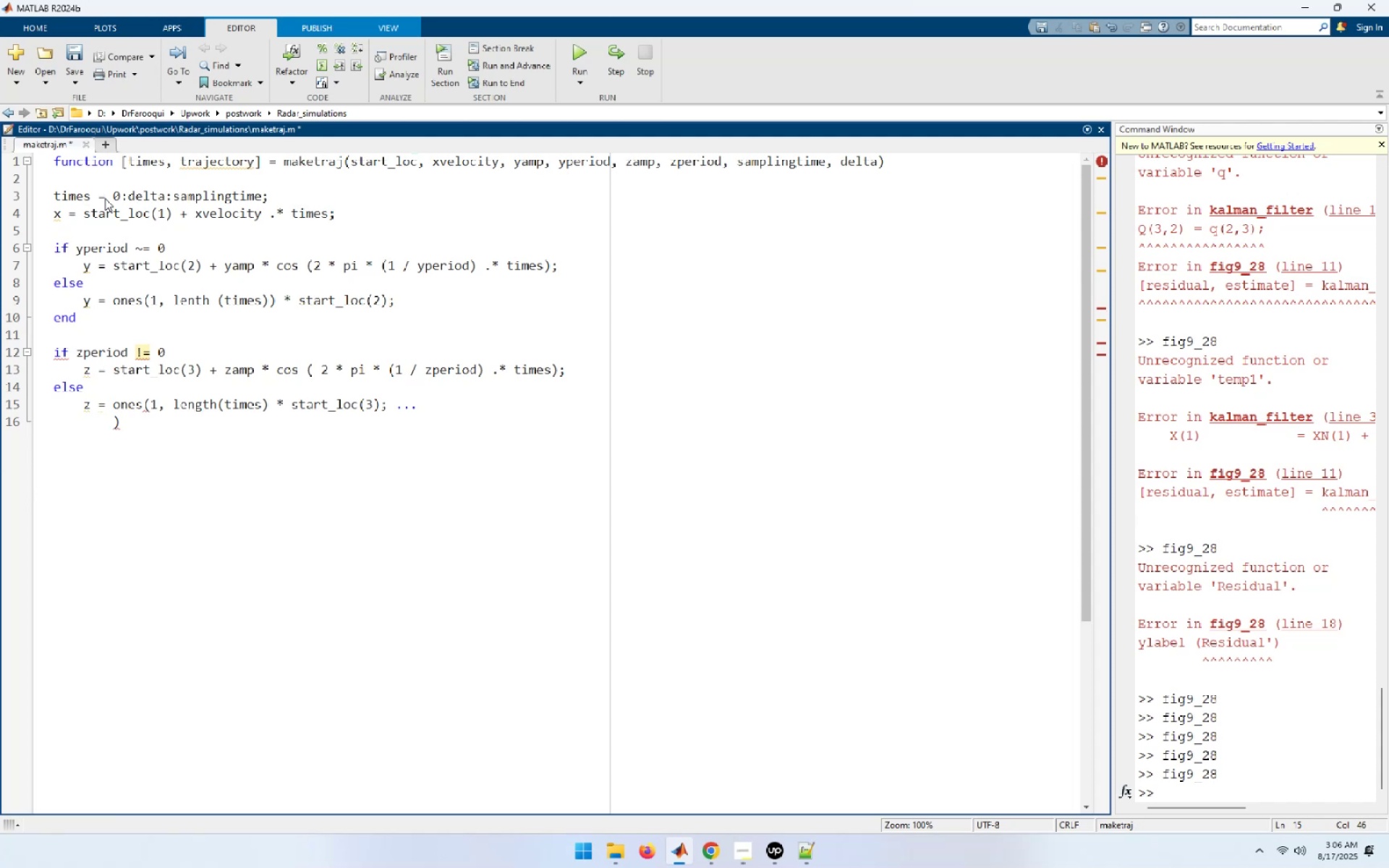 
key(ArrowUp)
 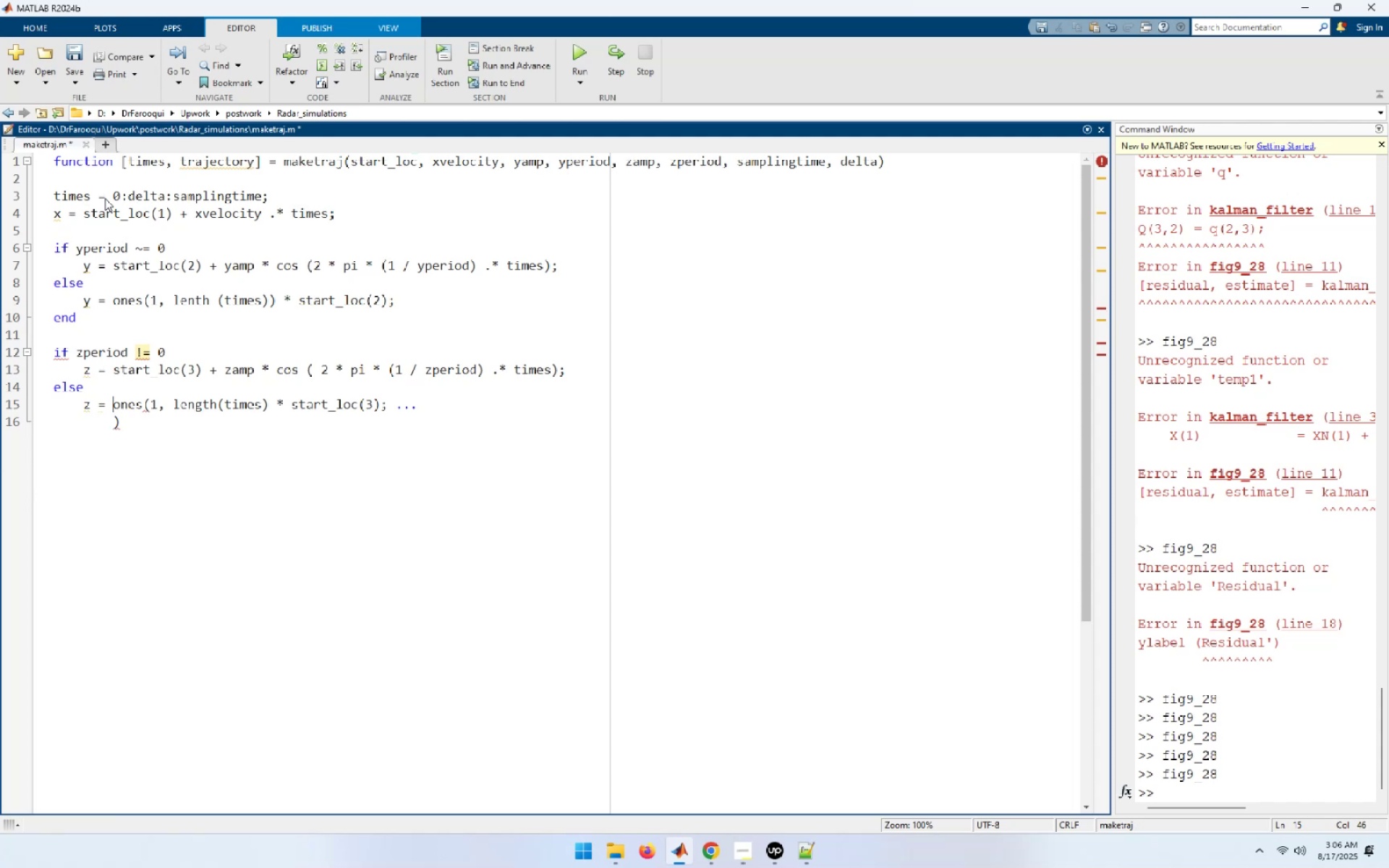 
hold_key(key=ArrowRight, duration=0.56)
 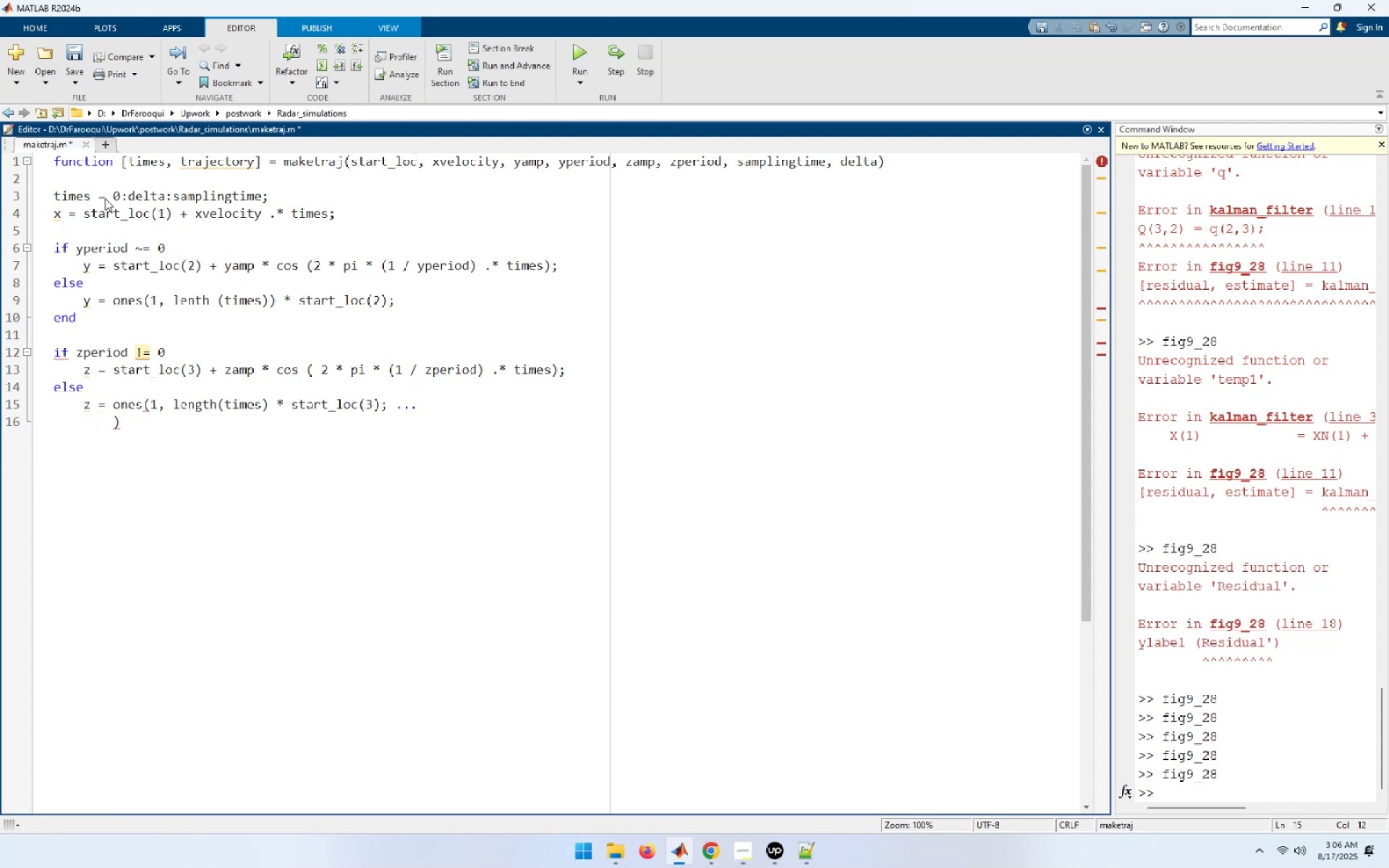 
hold_key(key=ArrowRight, duration=0.51)
 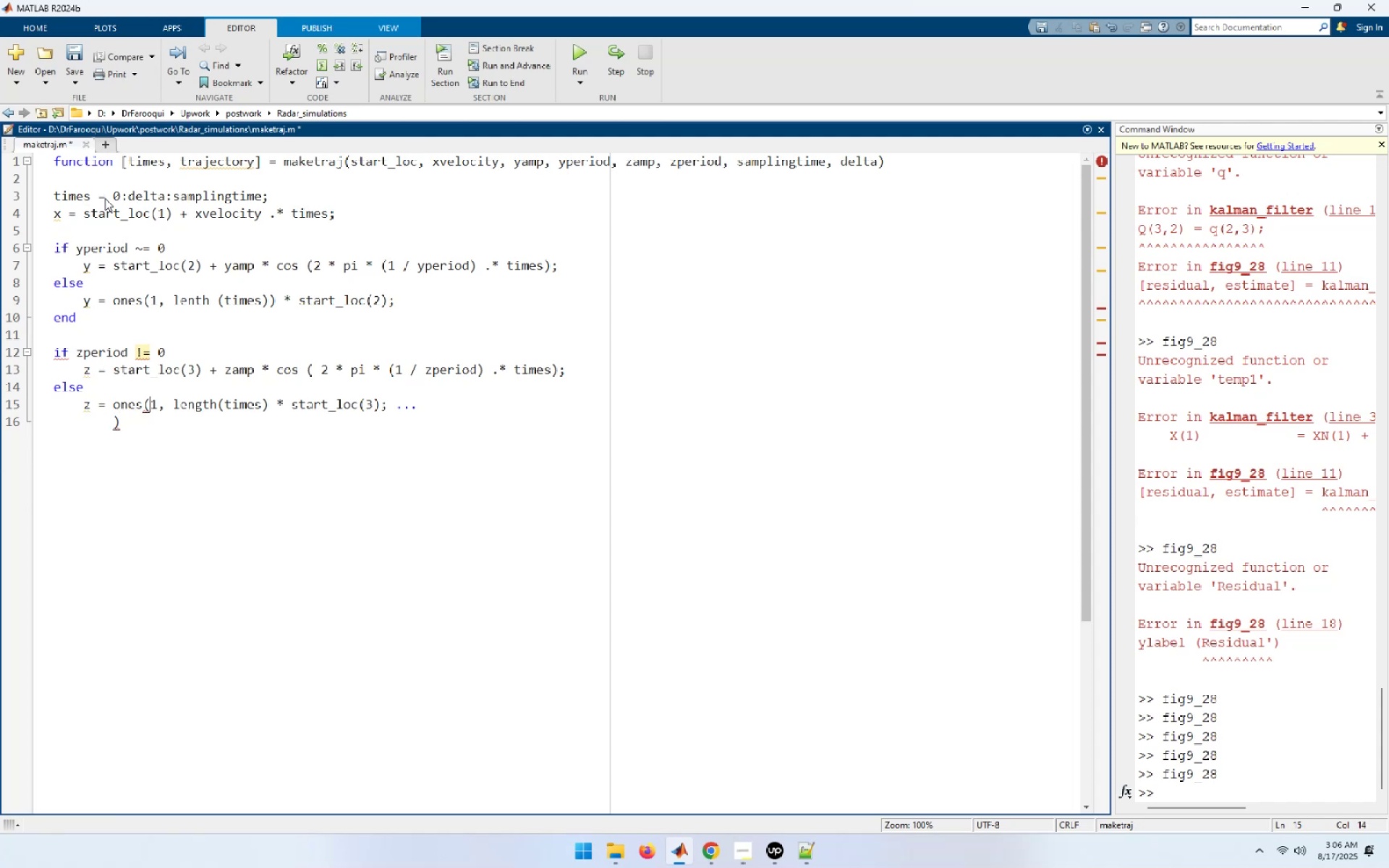 
hold_key(key=ArrowRight, duration=1.04)
 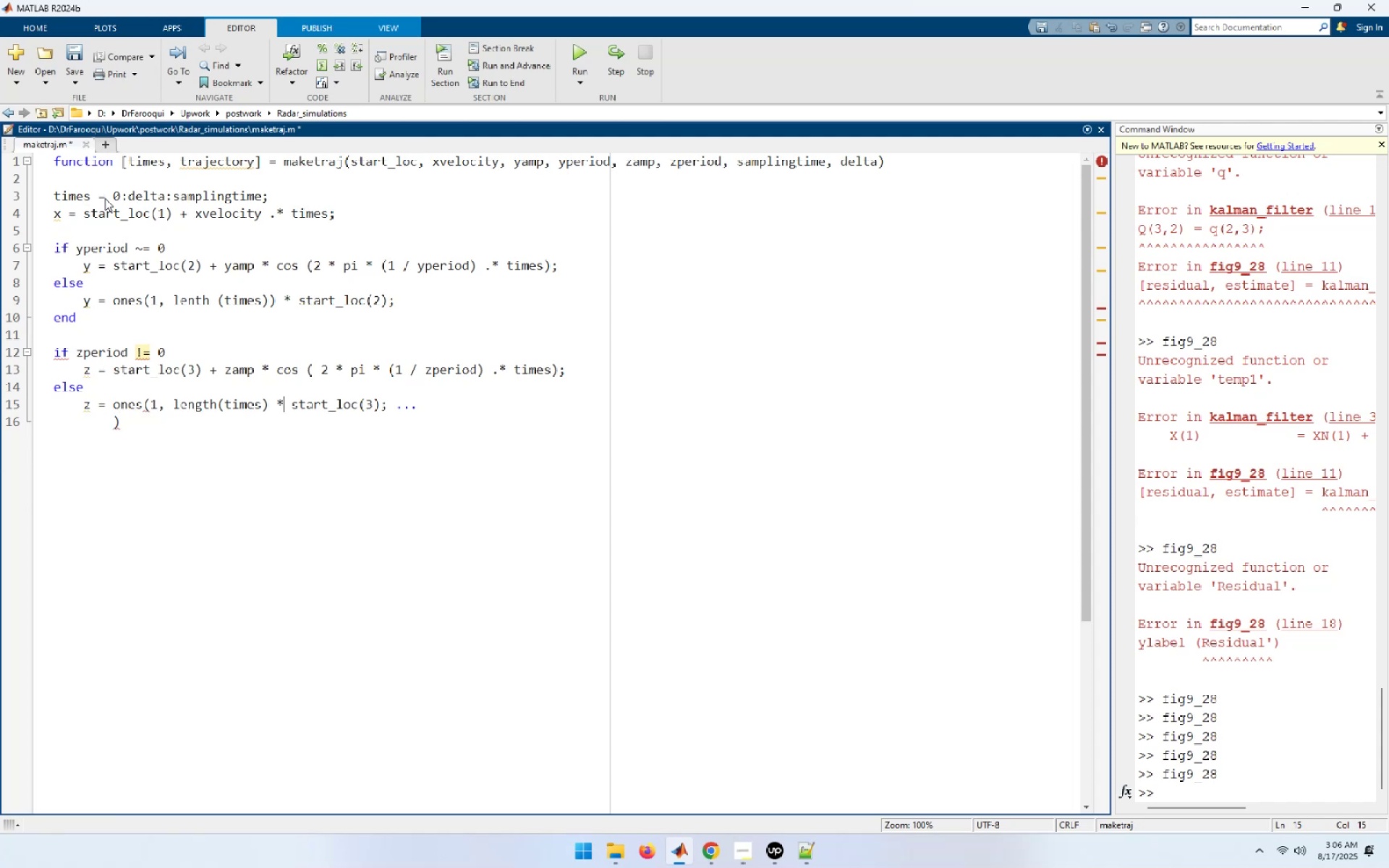 
key(ArrowDown)
 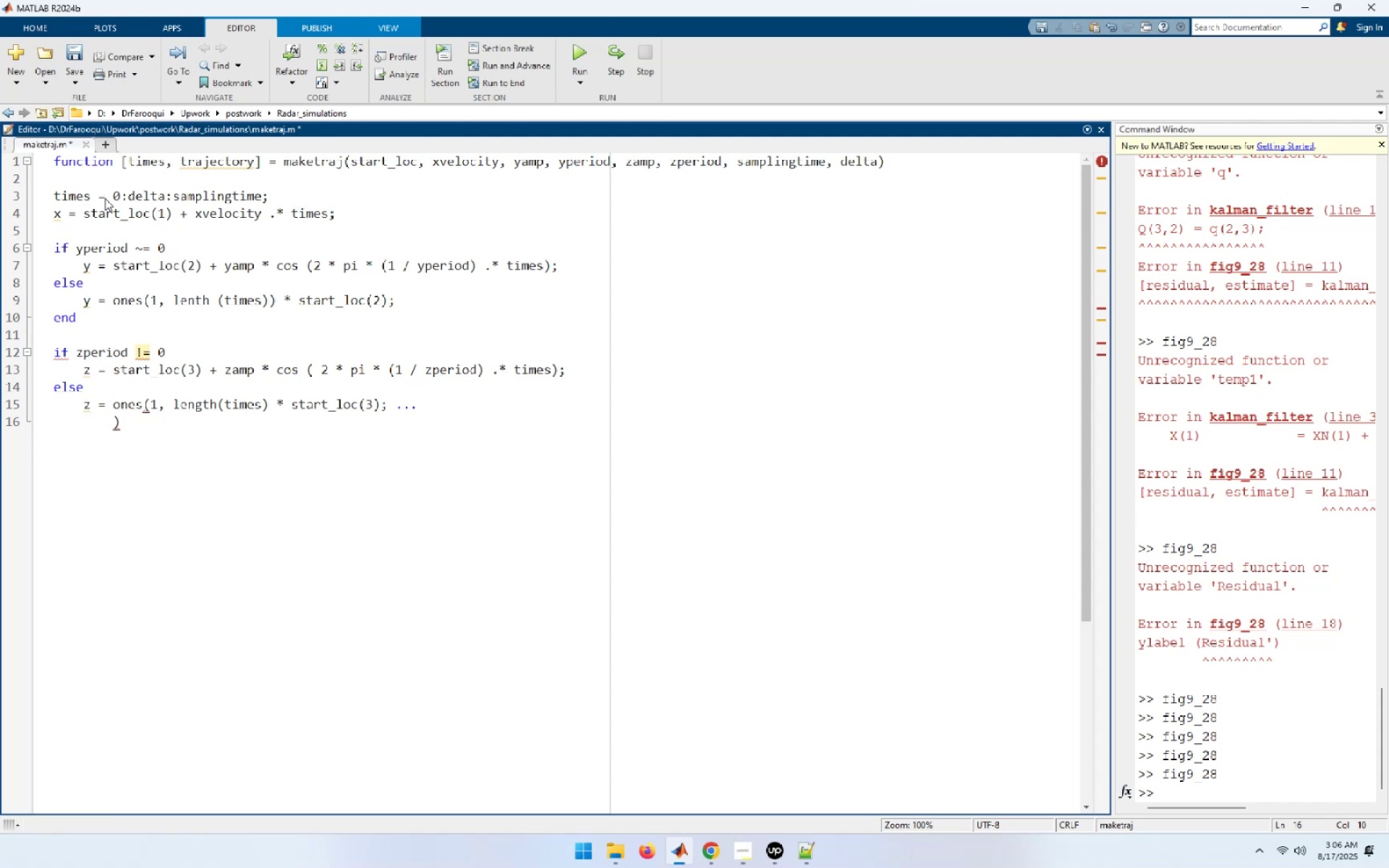 
key(Backspace)
 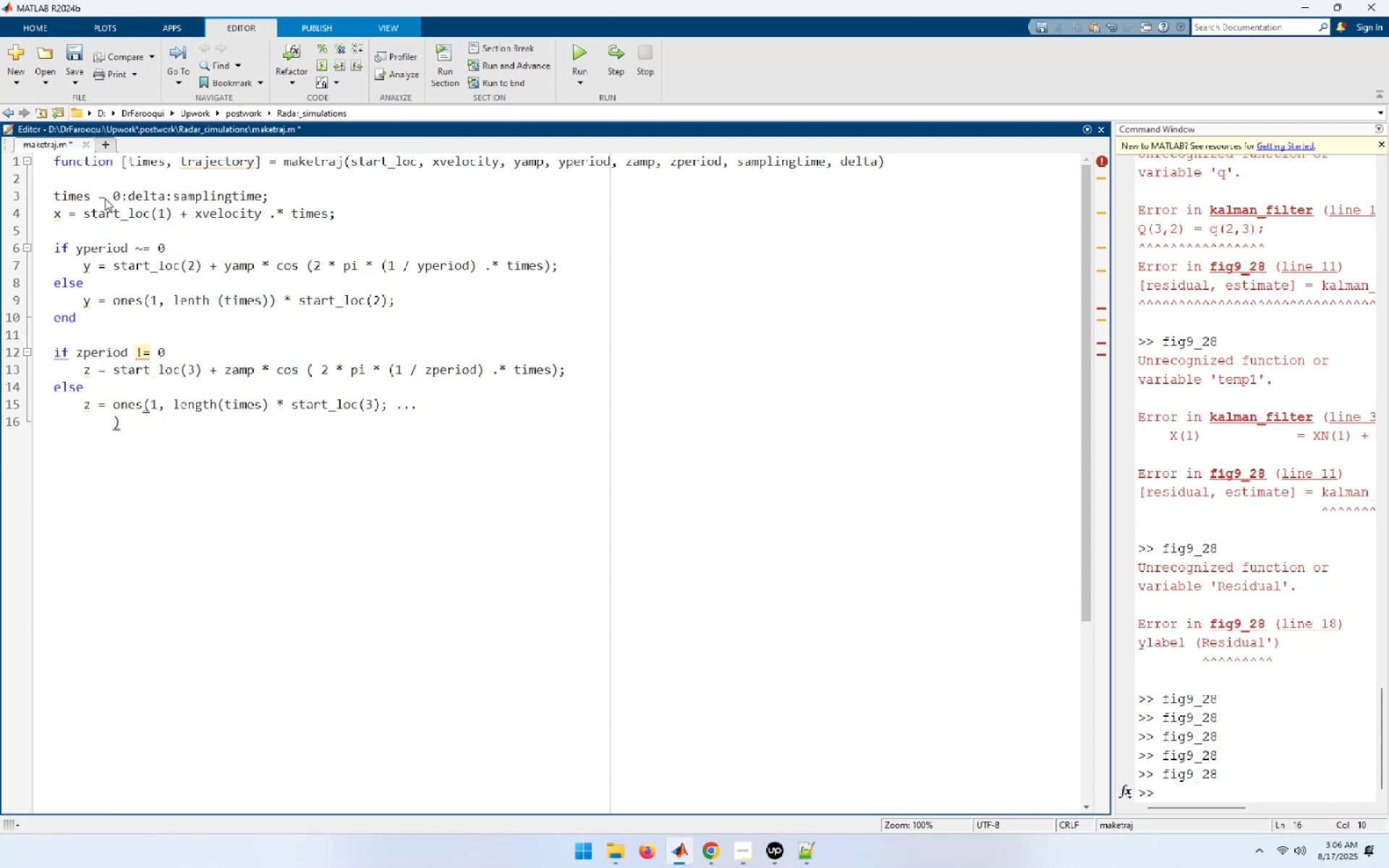 
key(Backspace)
 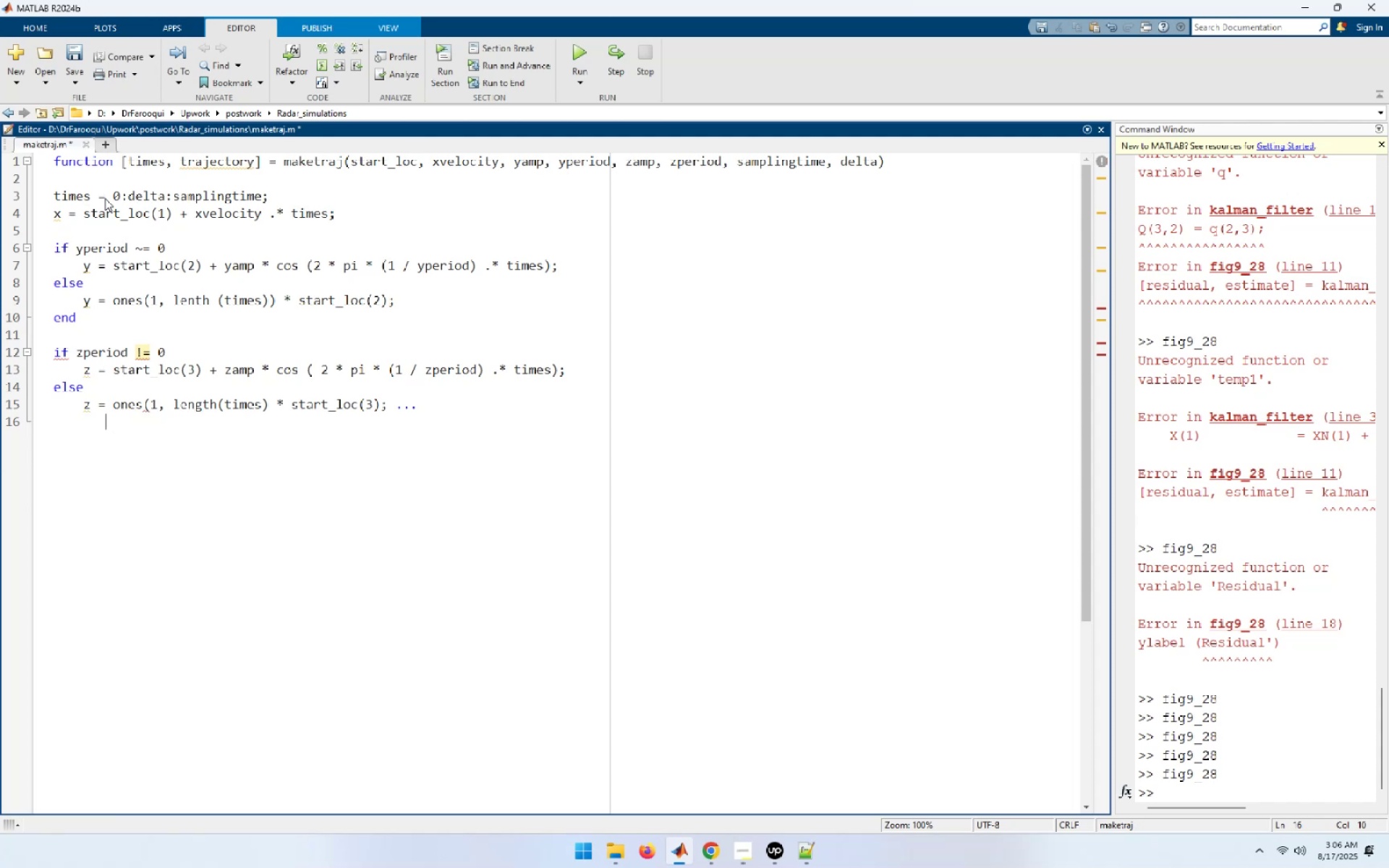 
key(Backspace)
 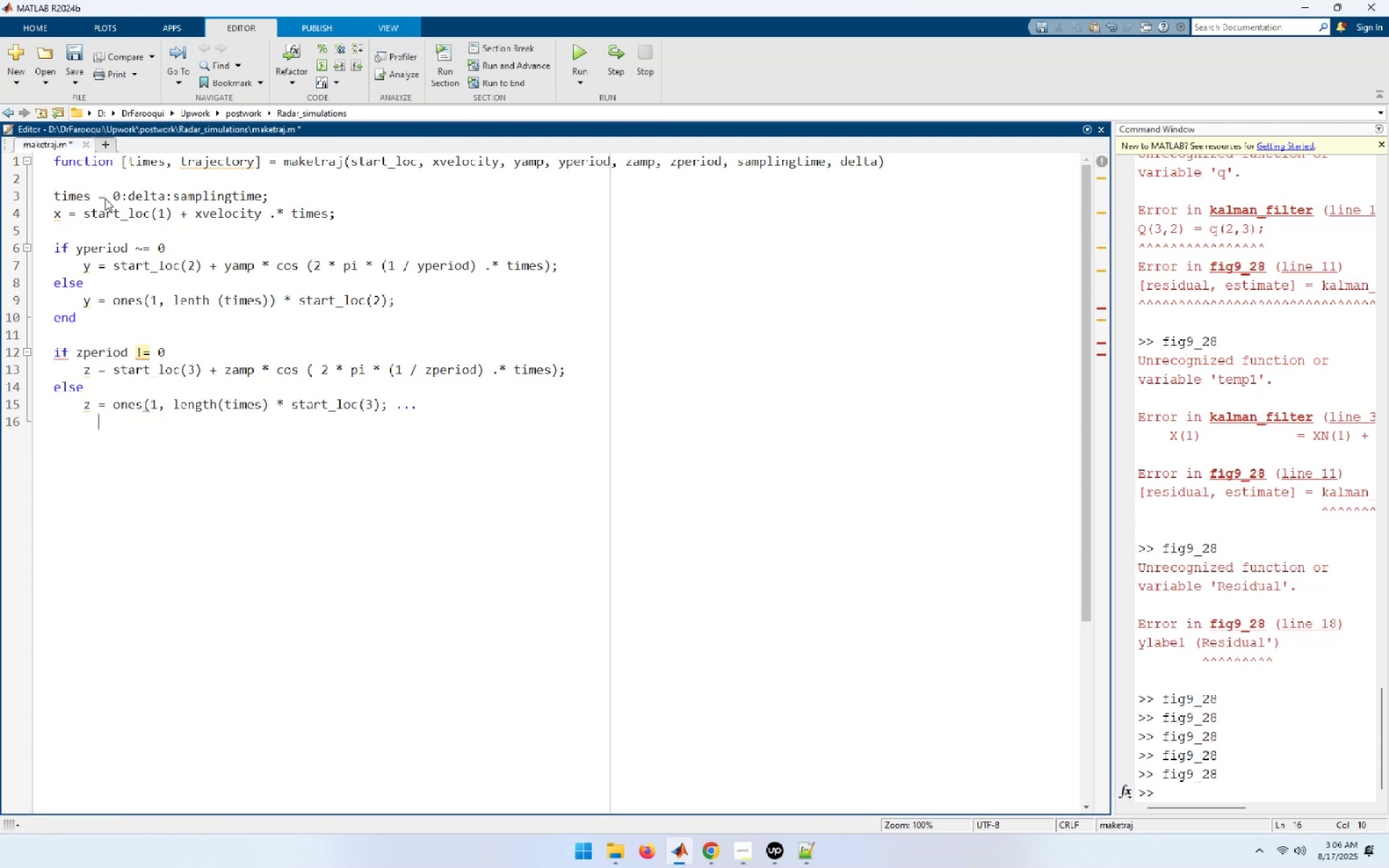 
key(Backspace)
 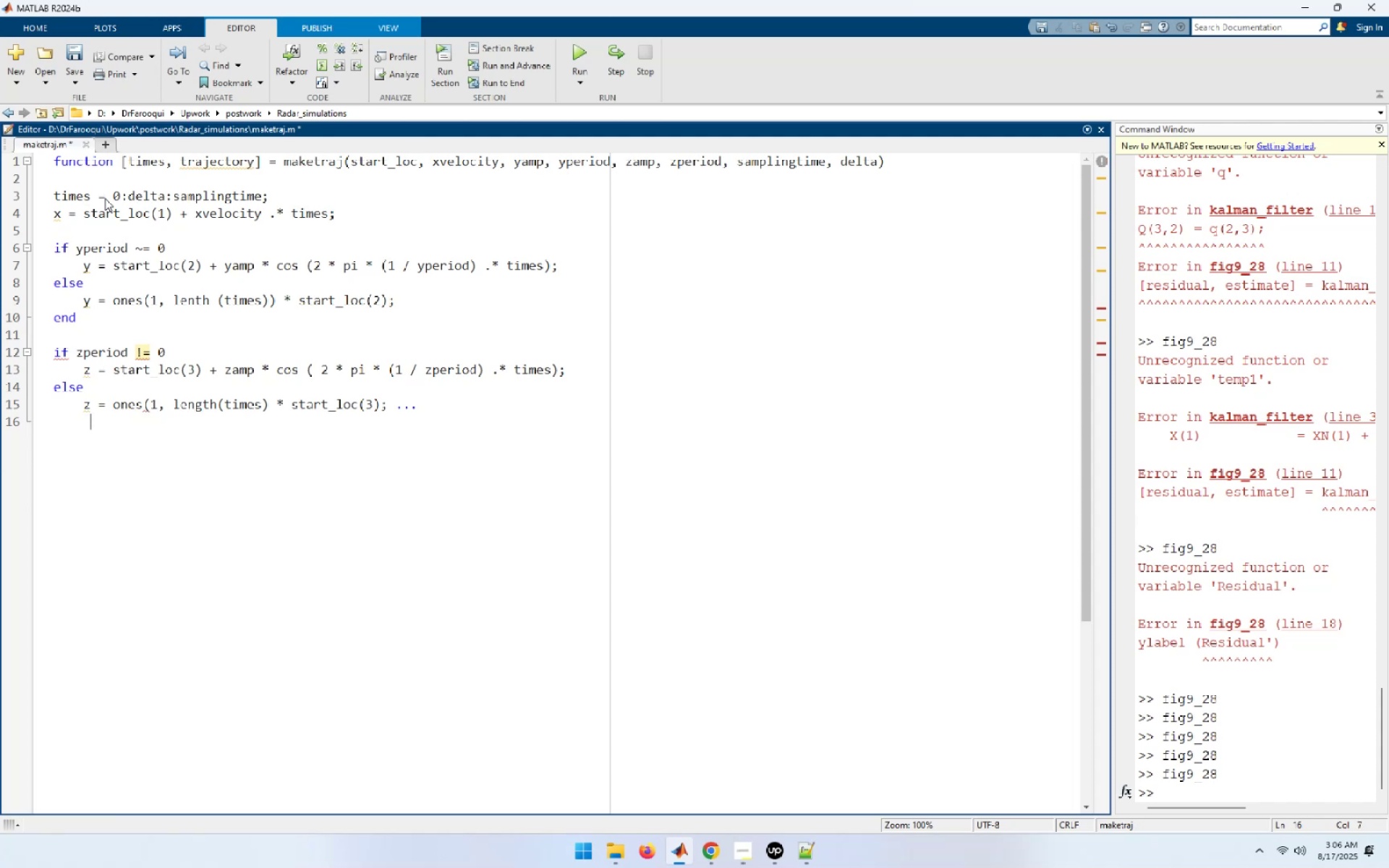 
key(Backspace)
 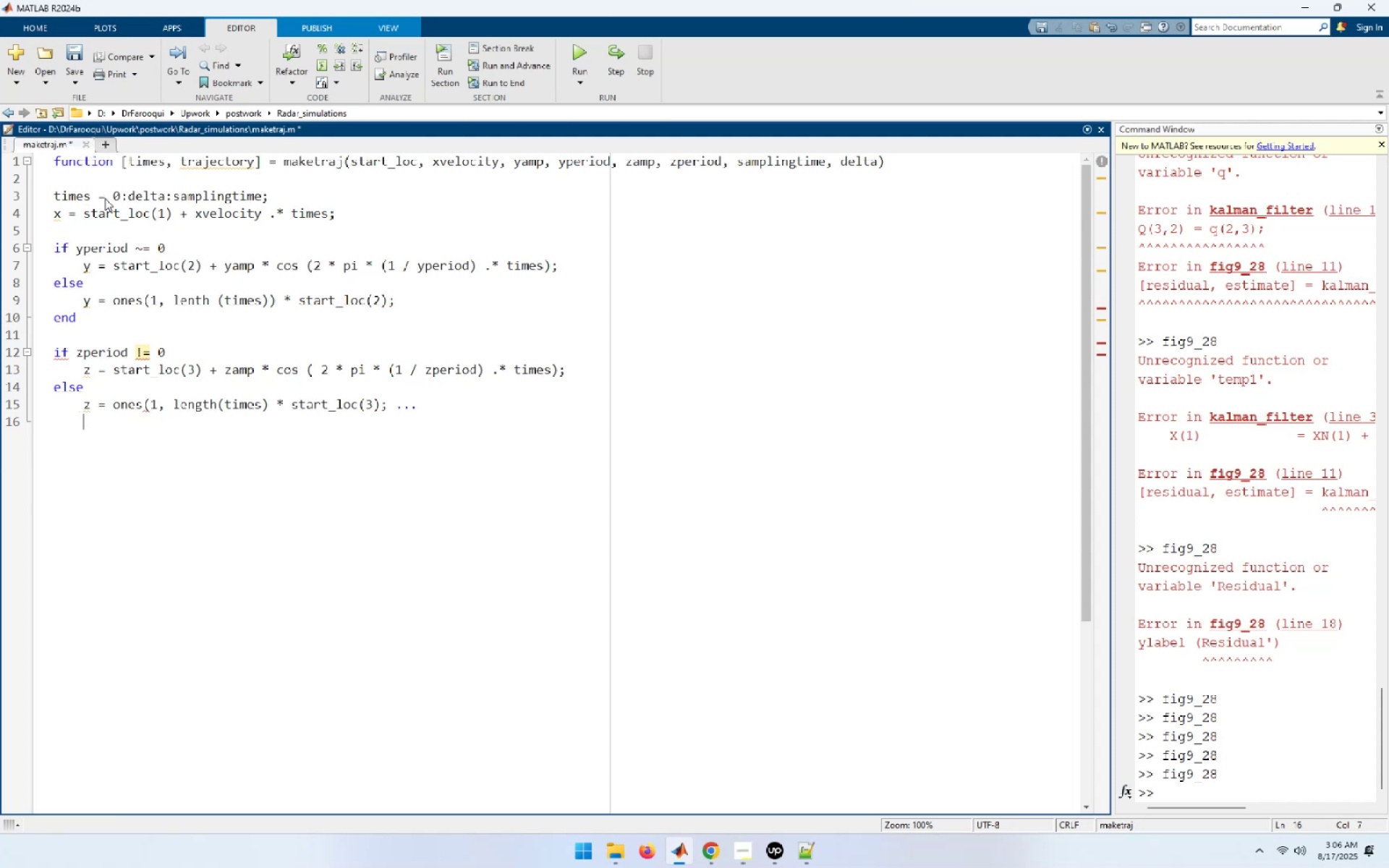 
key(Control+Backspace)
 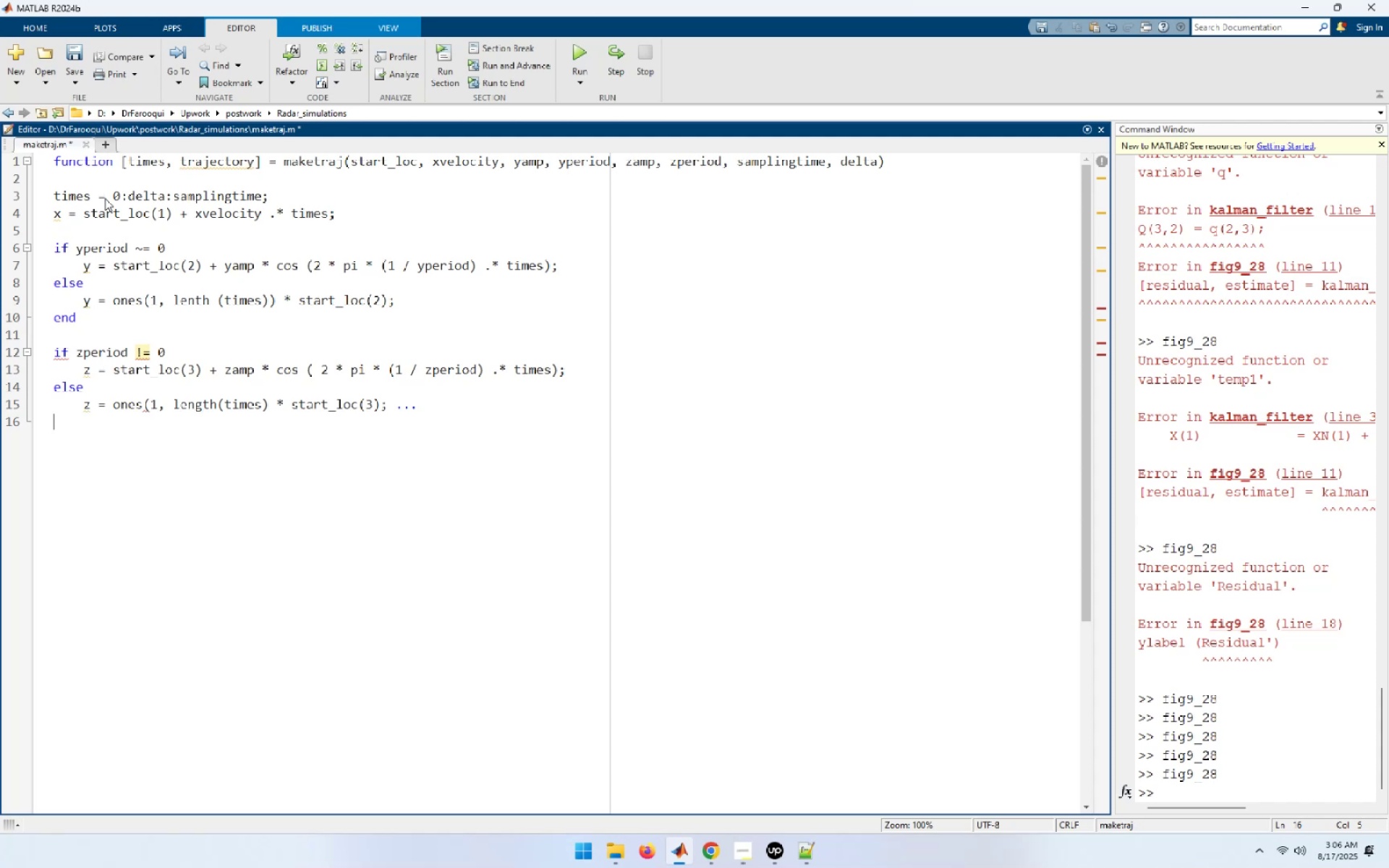 
key(Control+Backspace)
 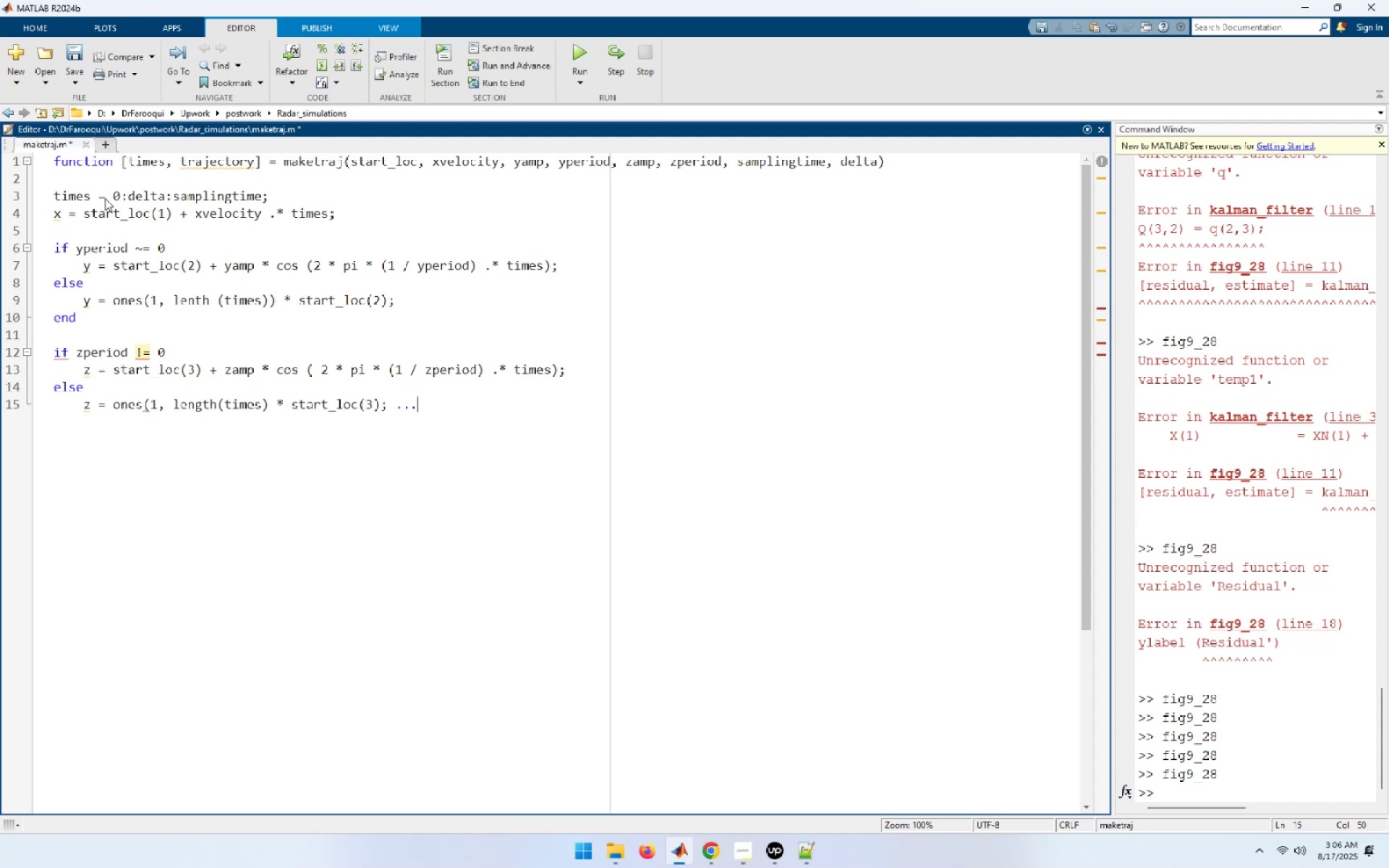 
key(Control+Backspace)
 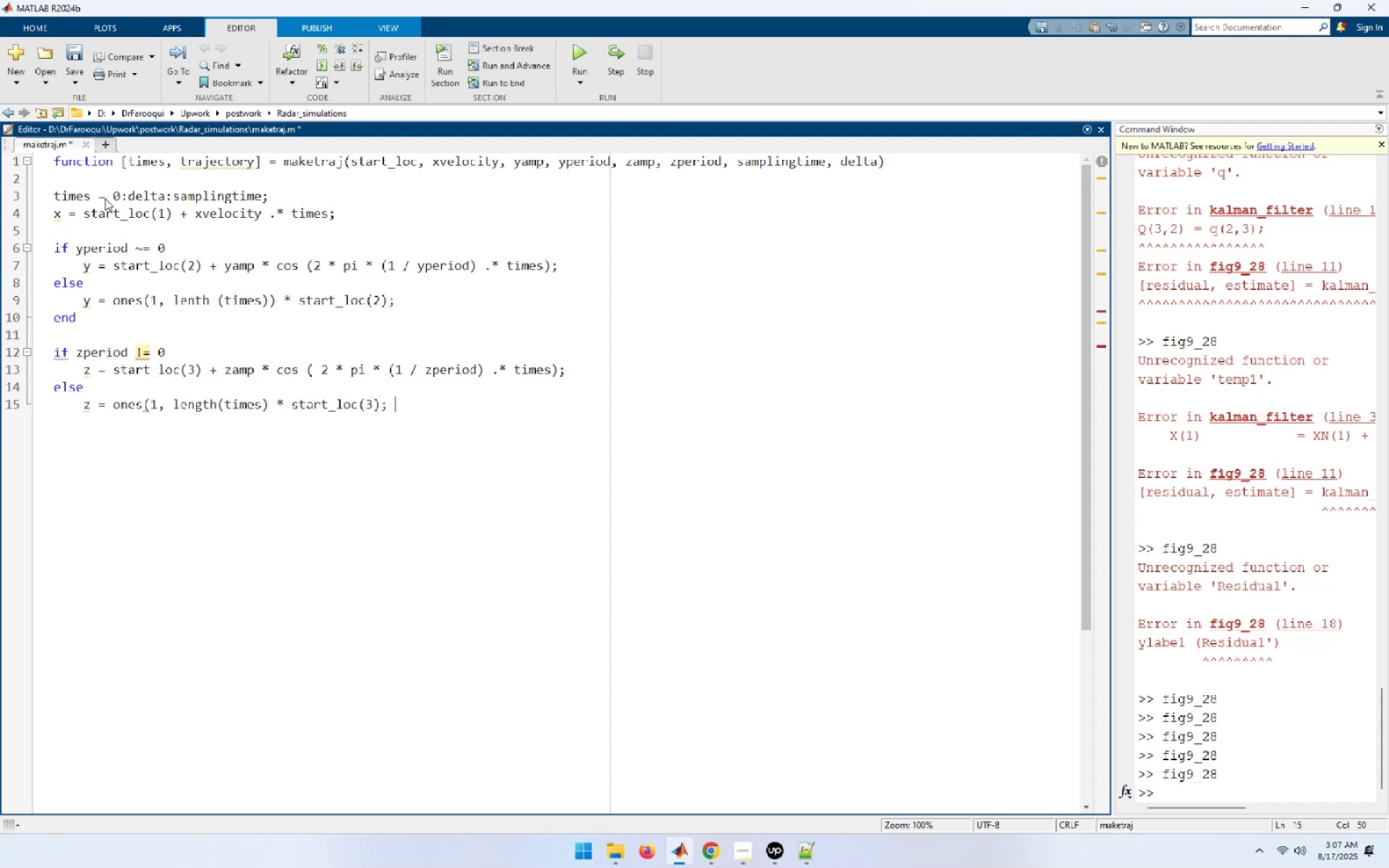 
key(Backspace)
 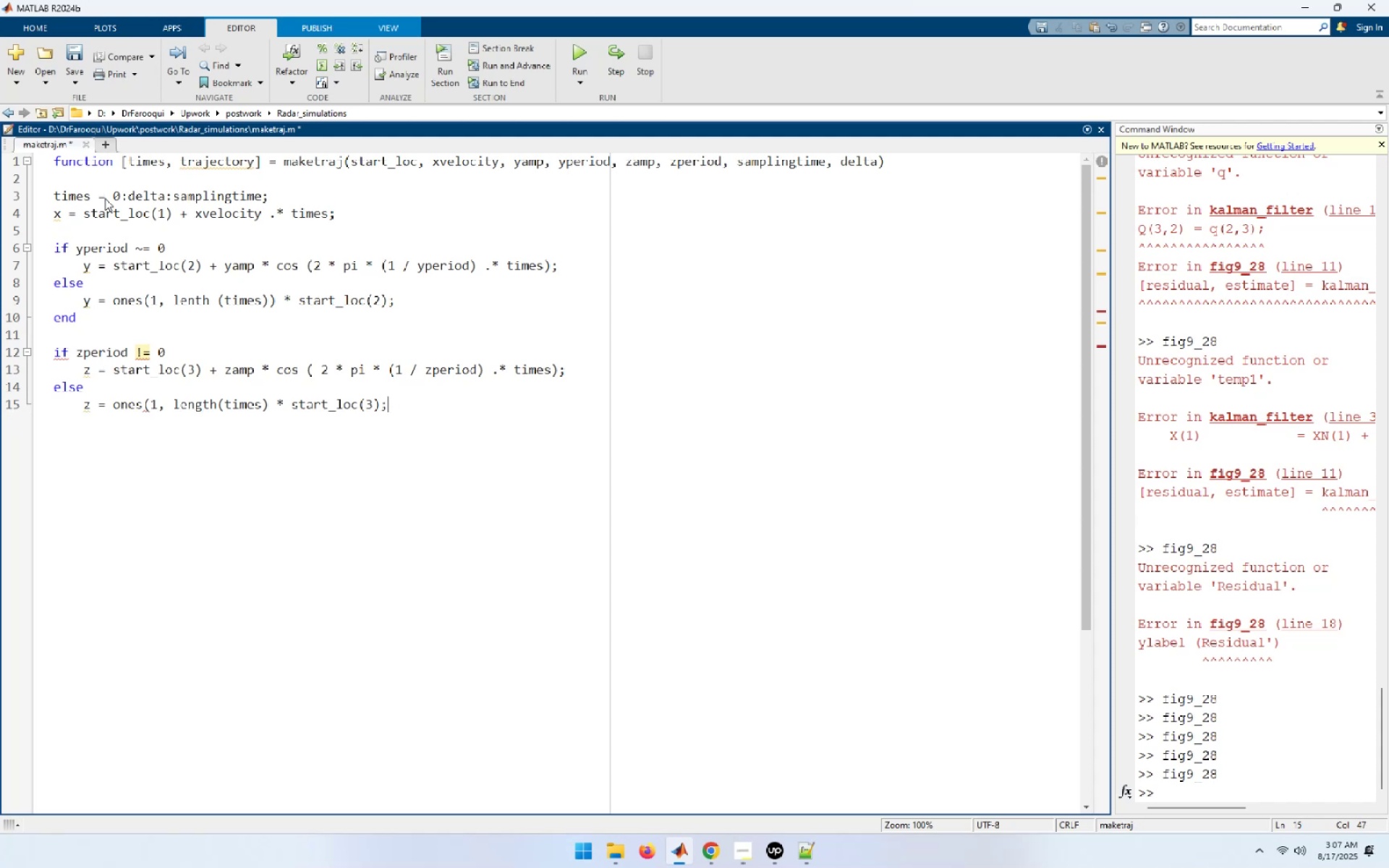 
key(Backspace)
 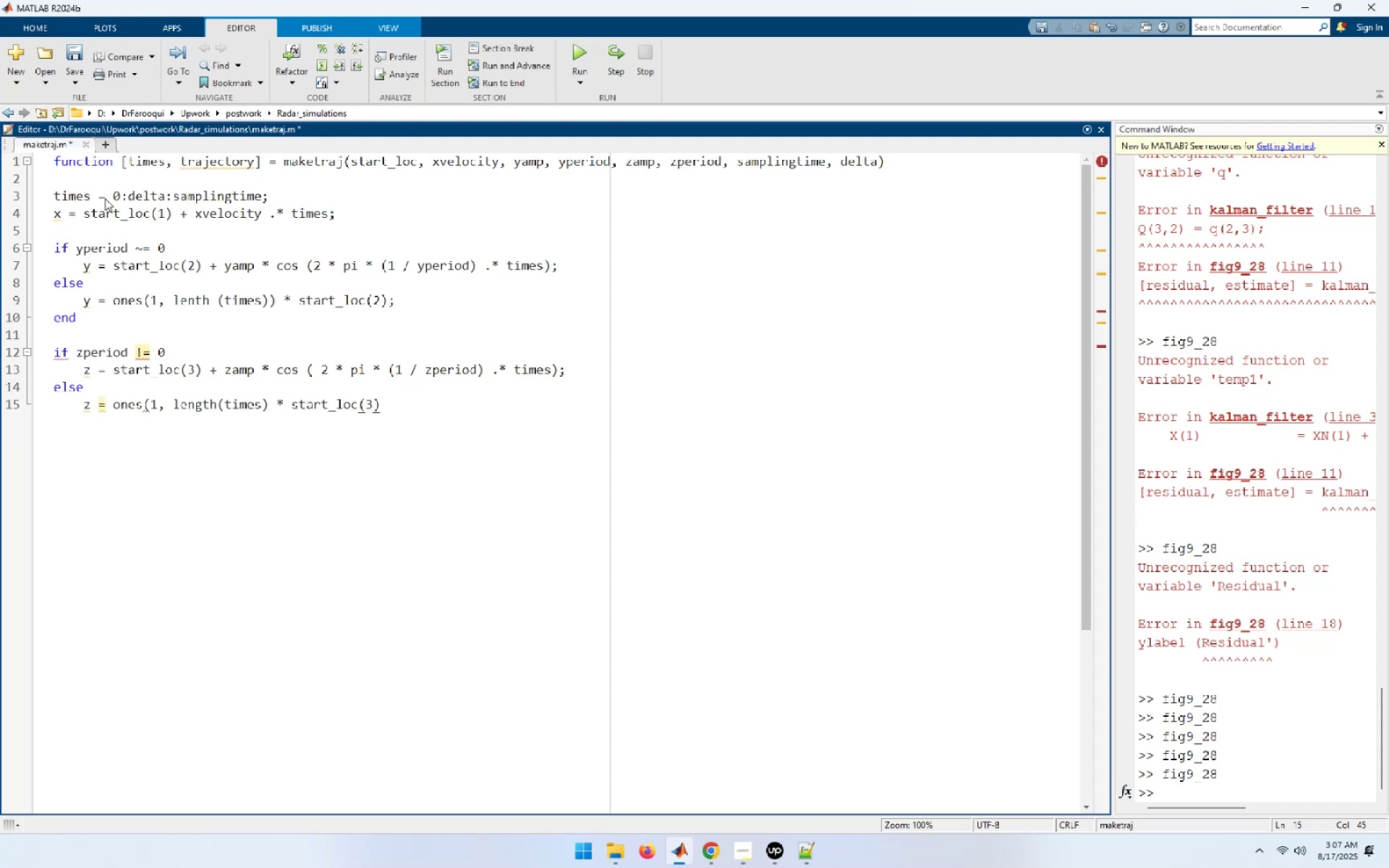 
key(Semicolon)
 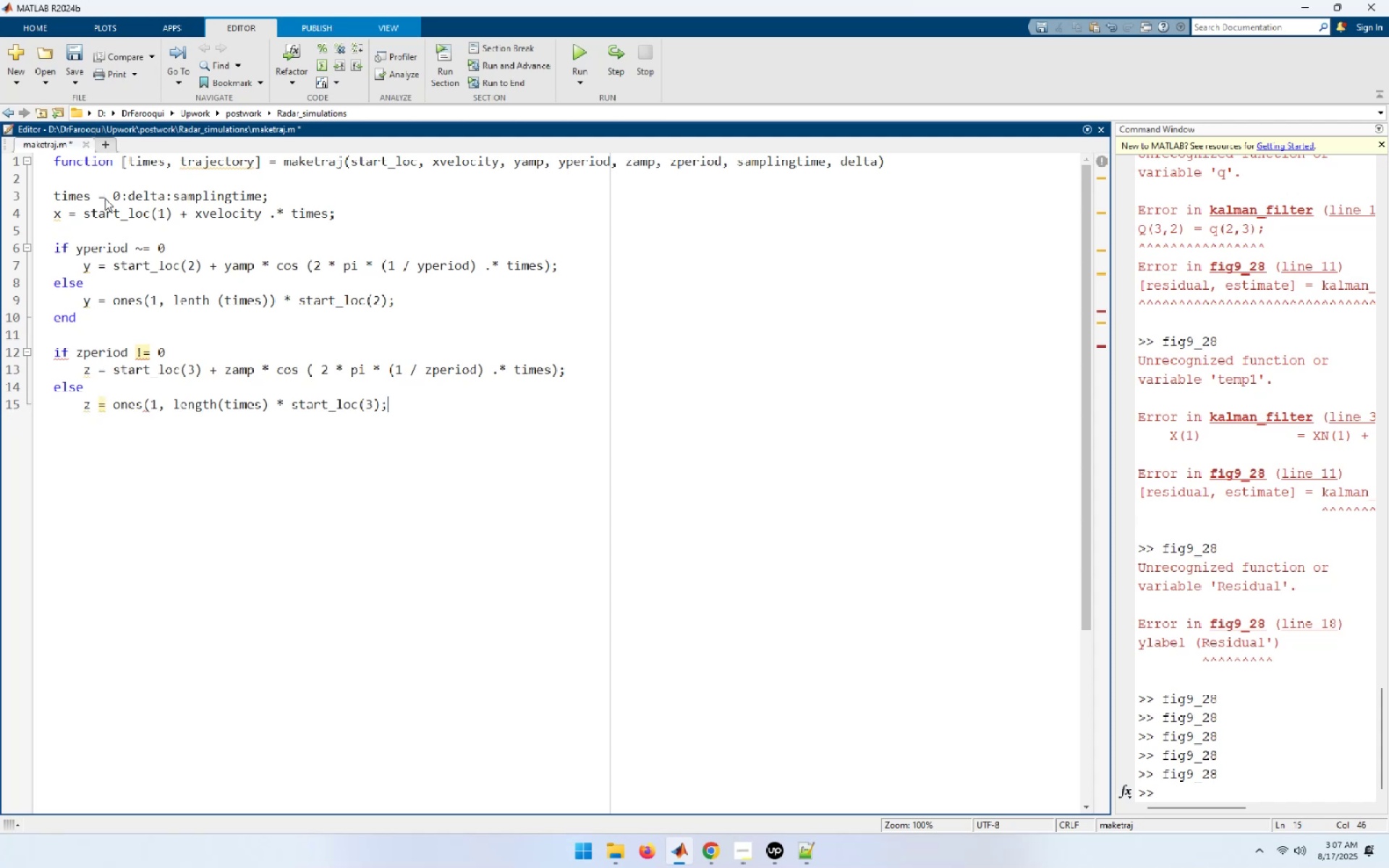 
key(Control+ArrowLeft)
 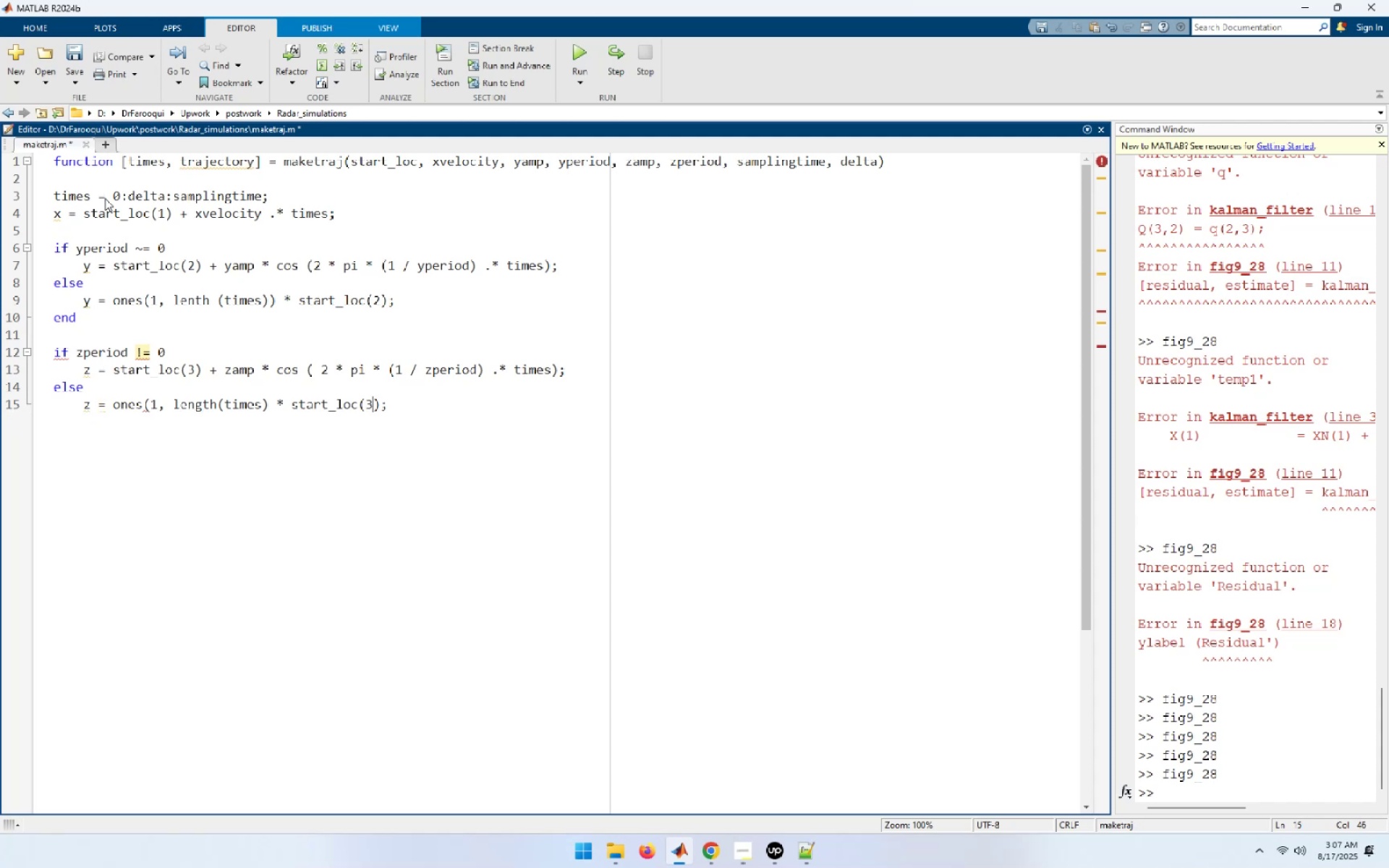 
key(Control+ArrowLeft)
 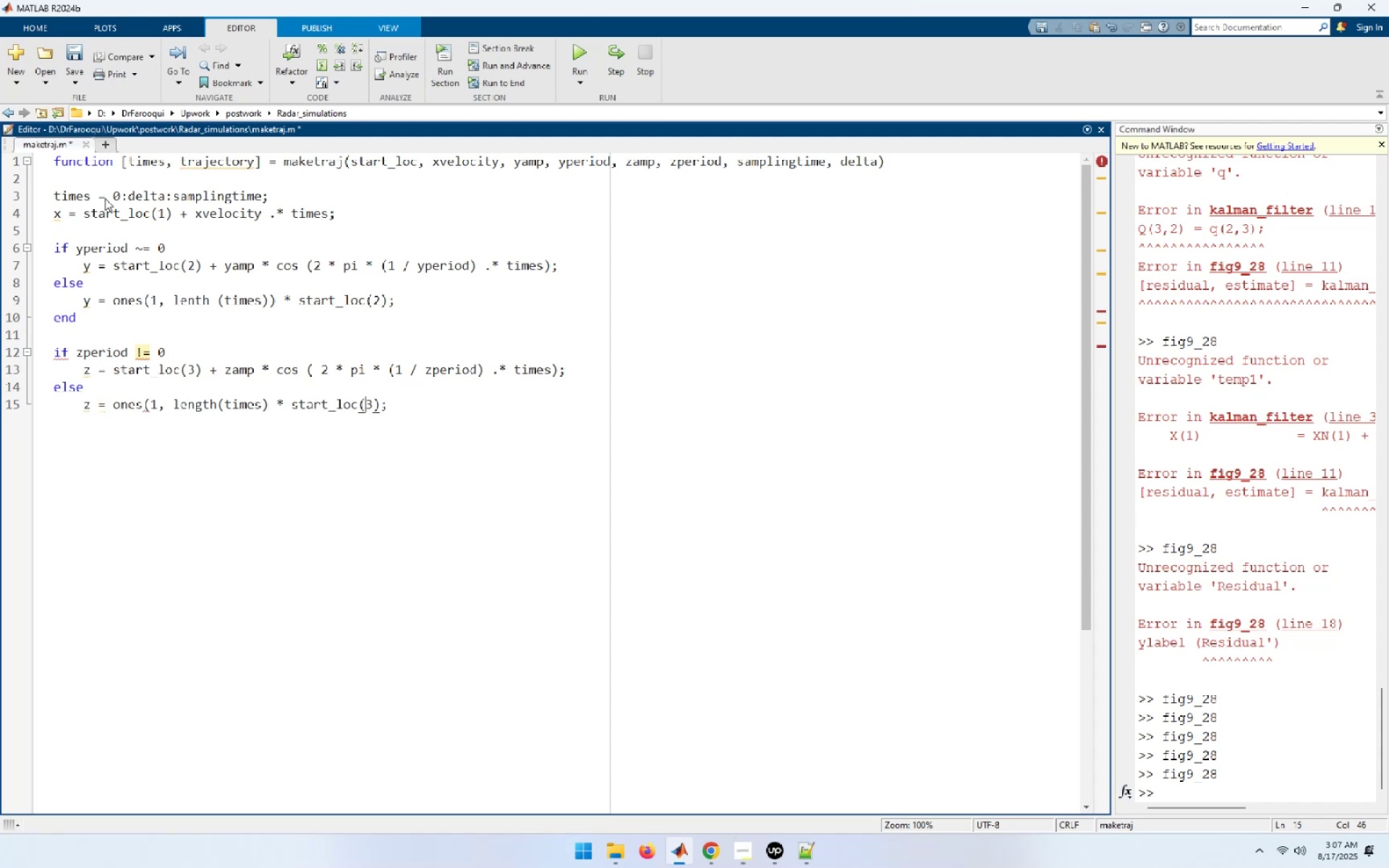 
key(Control+ArrowLeft)
 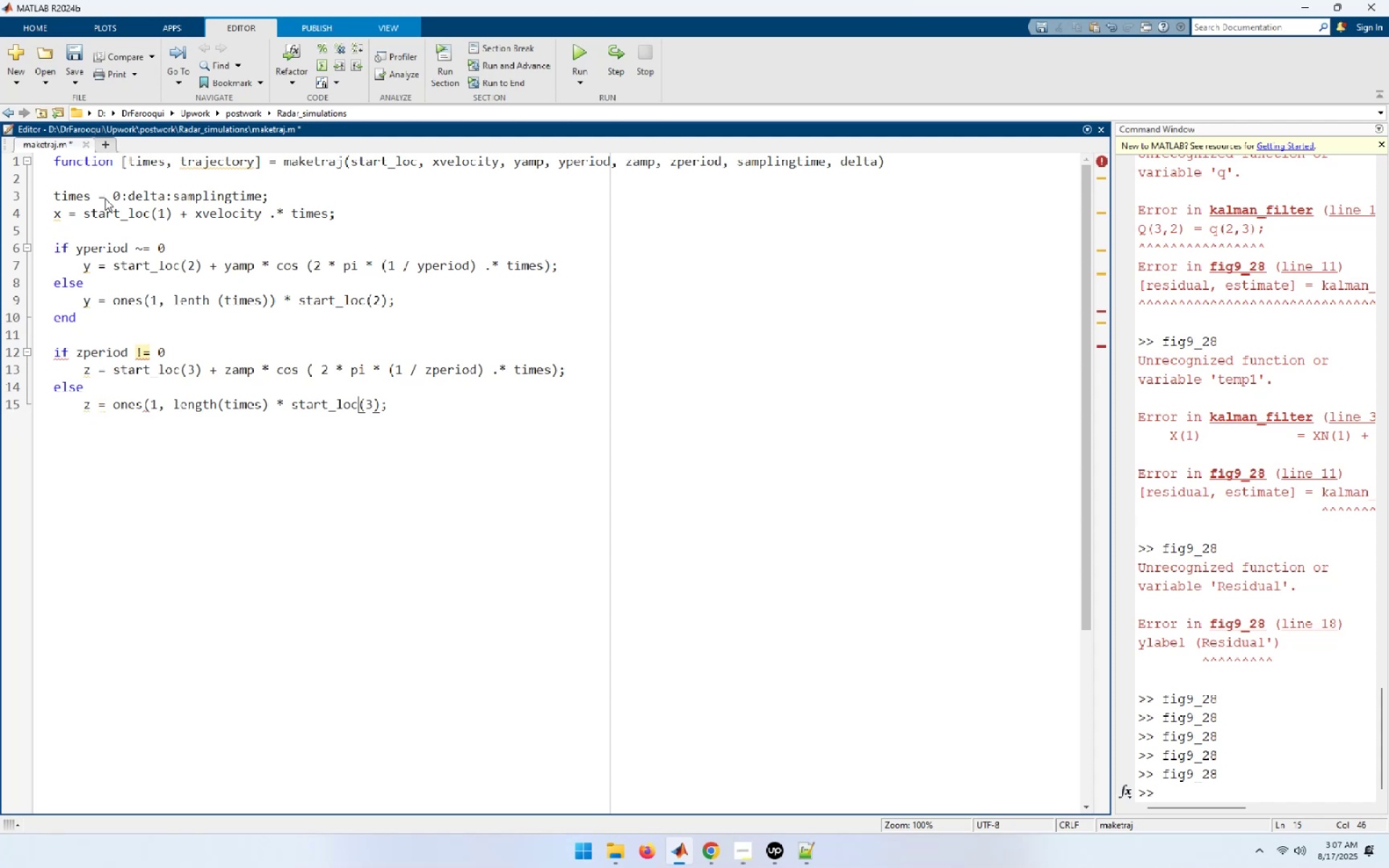 
key(Control+ArrowLeft)
 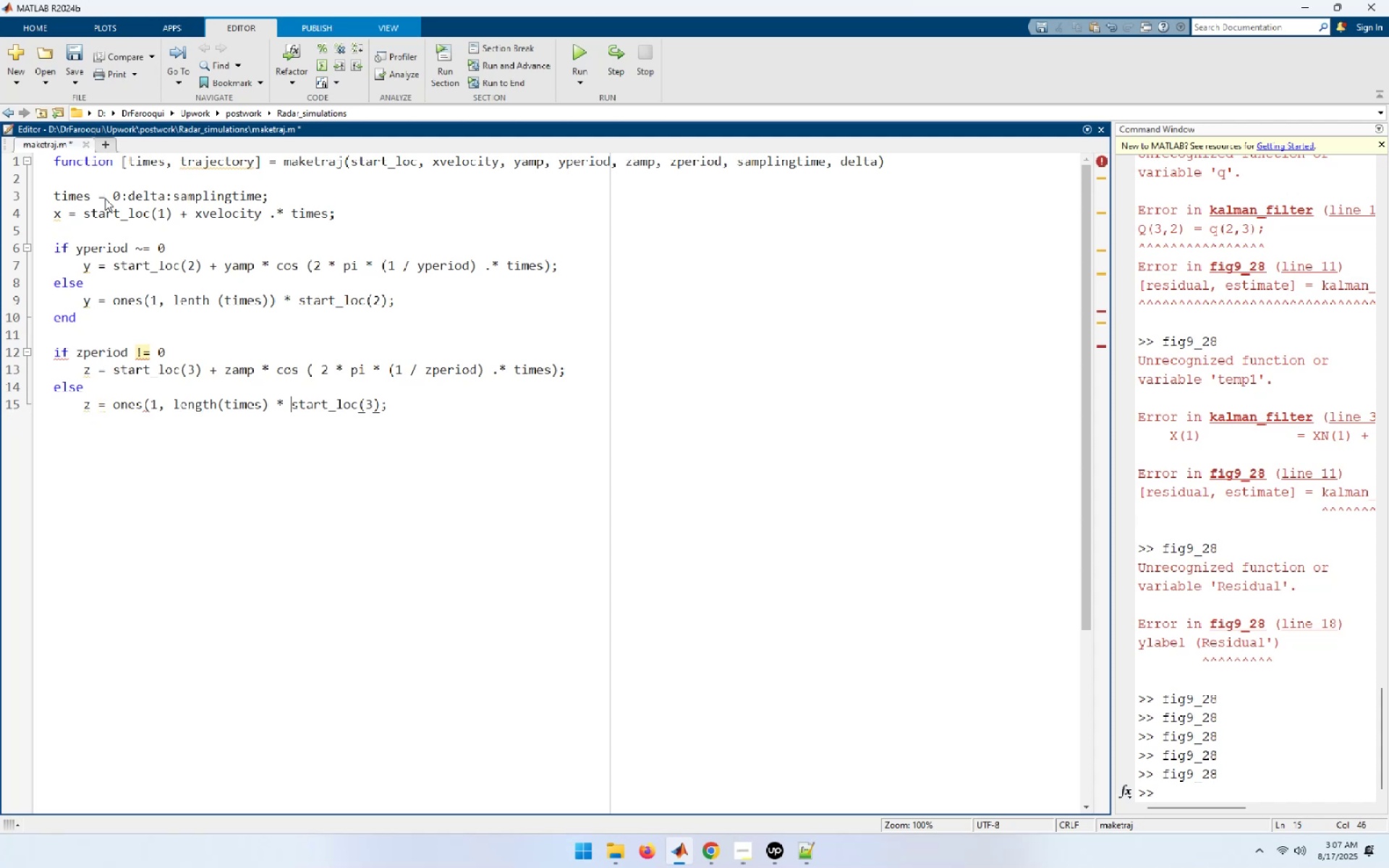 
key(Control+ArrowLeft)
 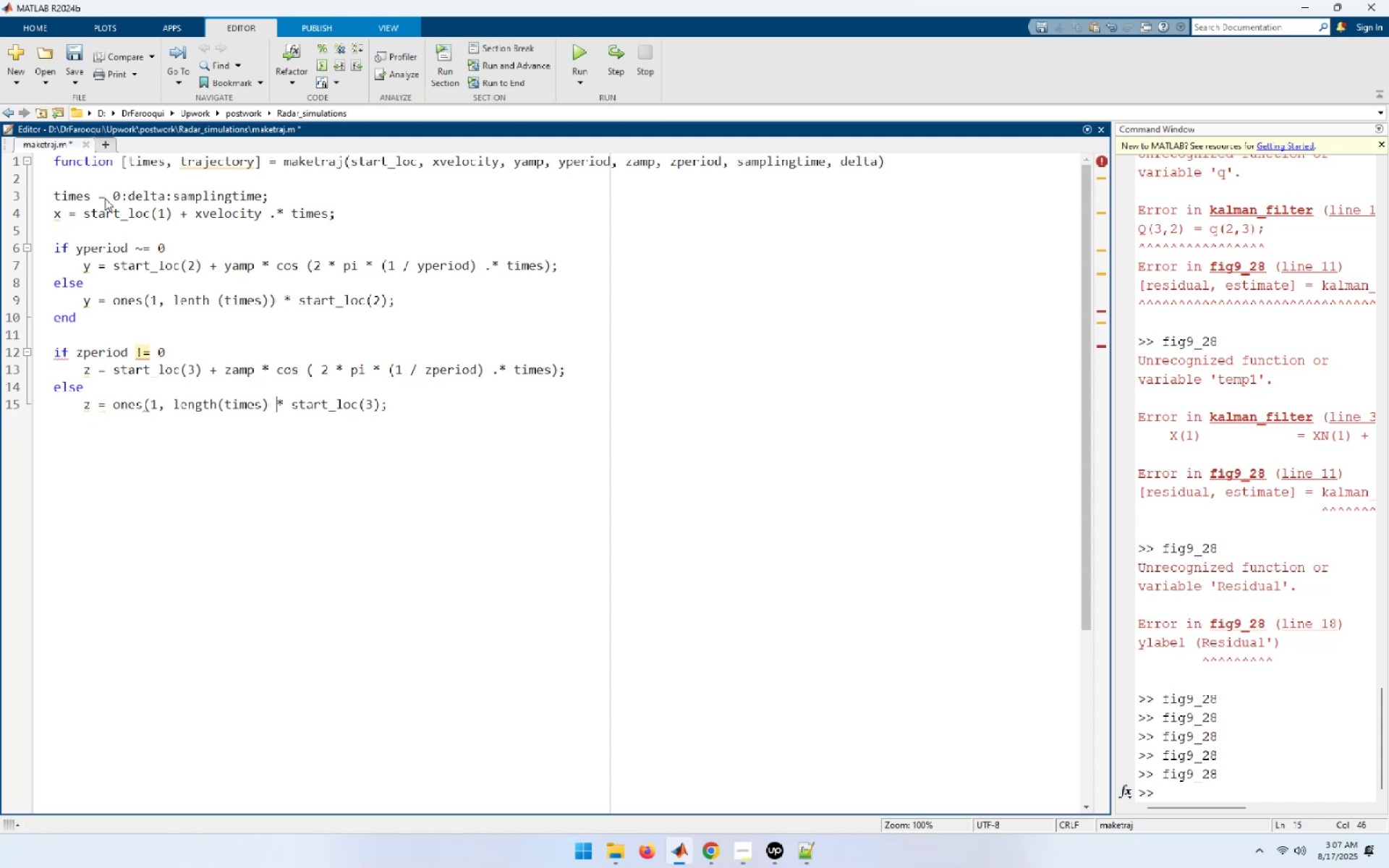 
key(ArrowLeft)
 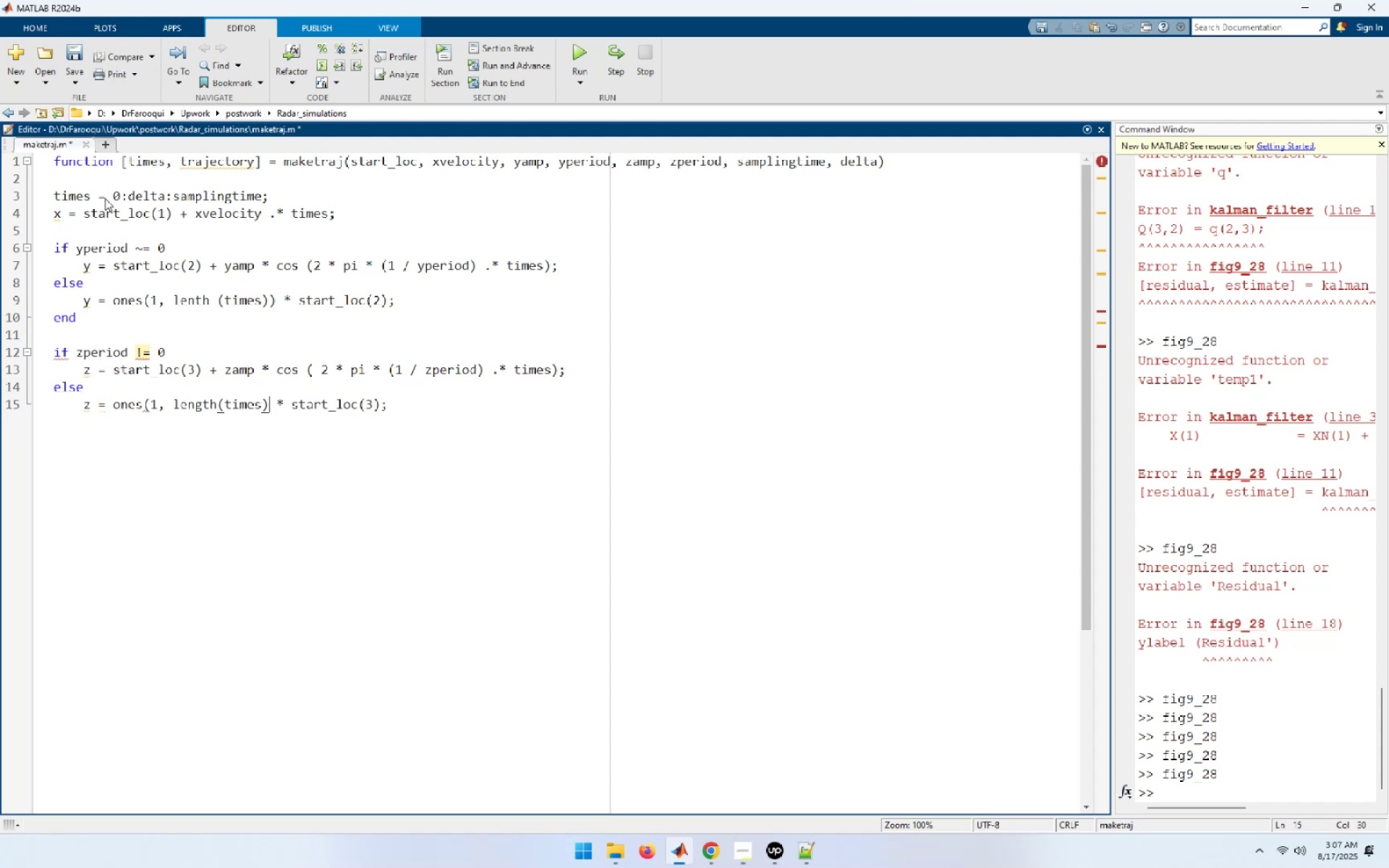 
key(Shift+0)
 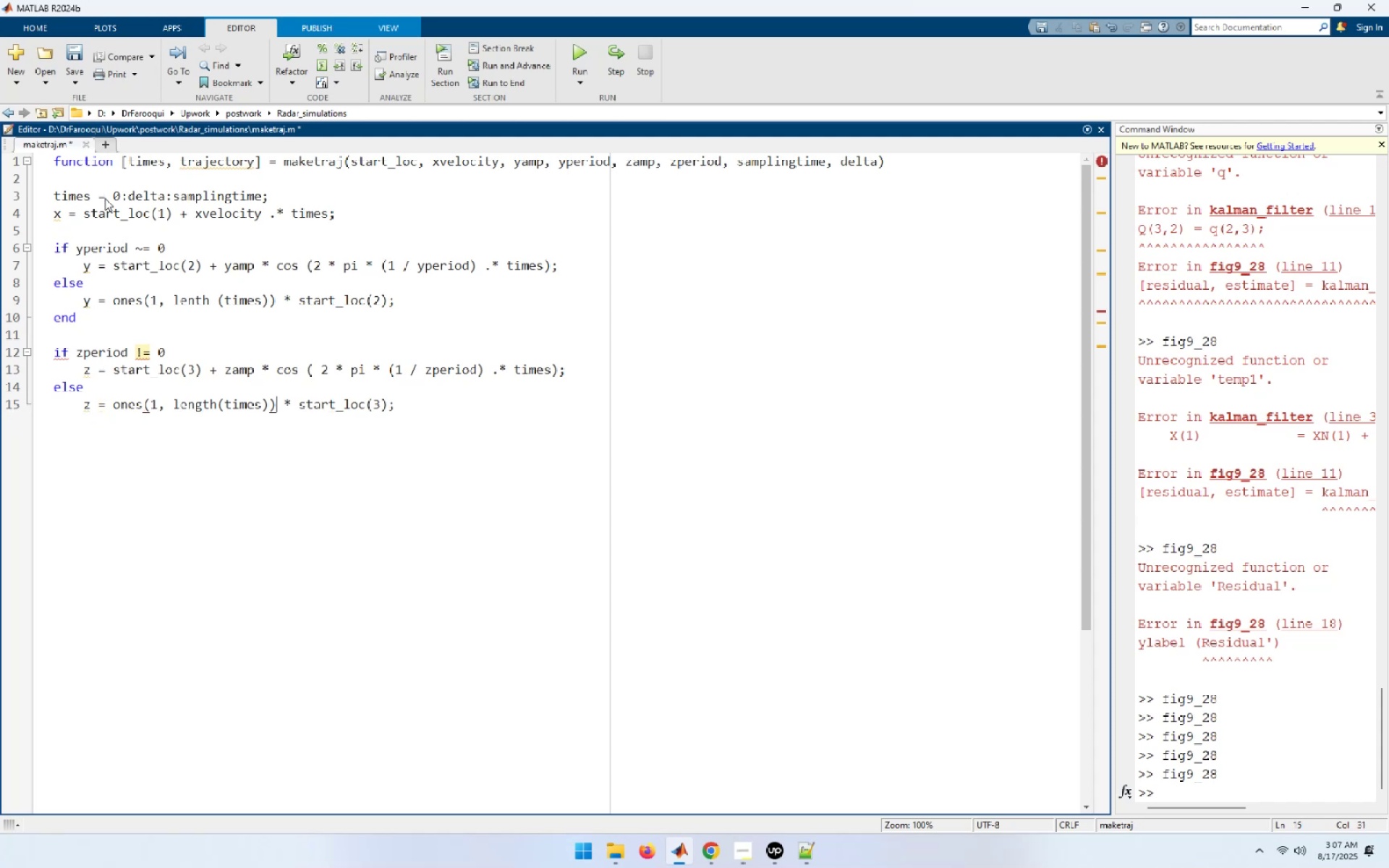 
key(ArrowDown)
 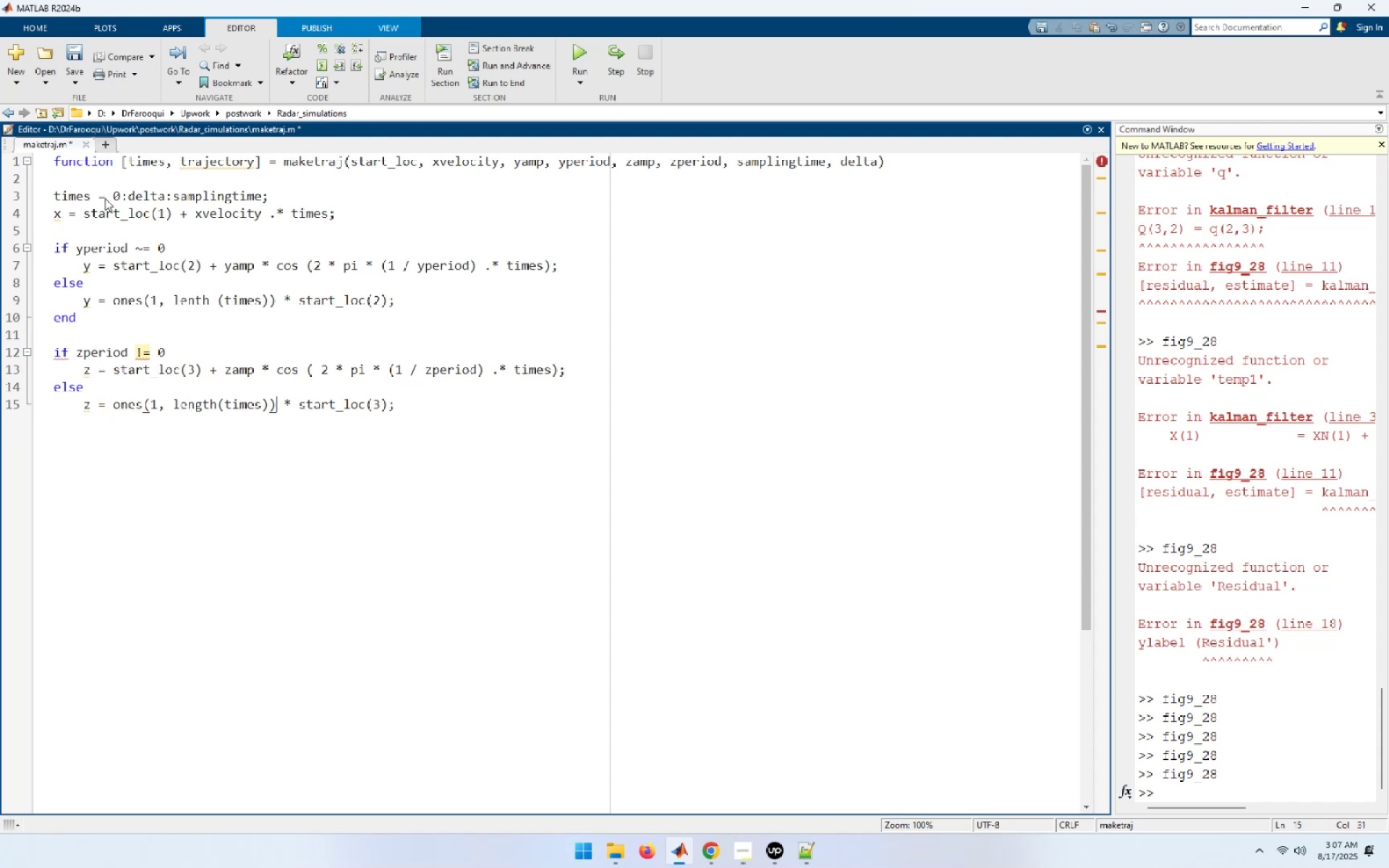 
key(End)
 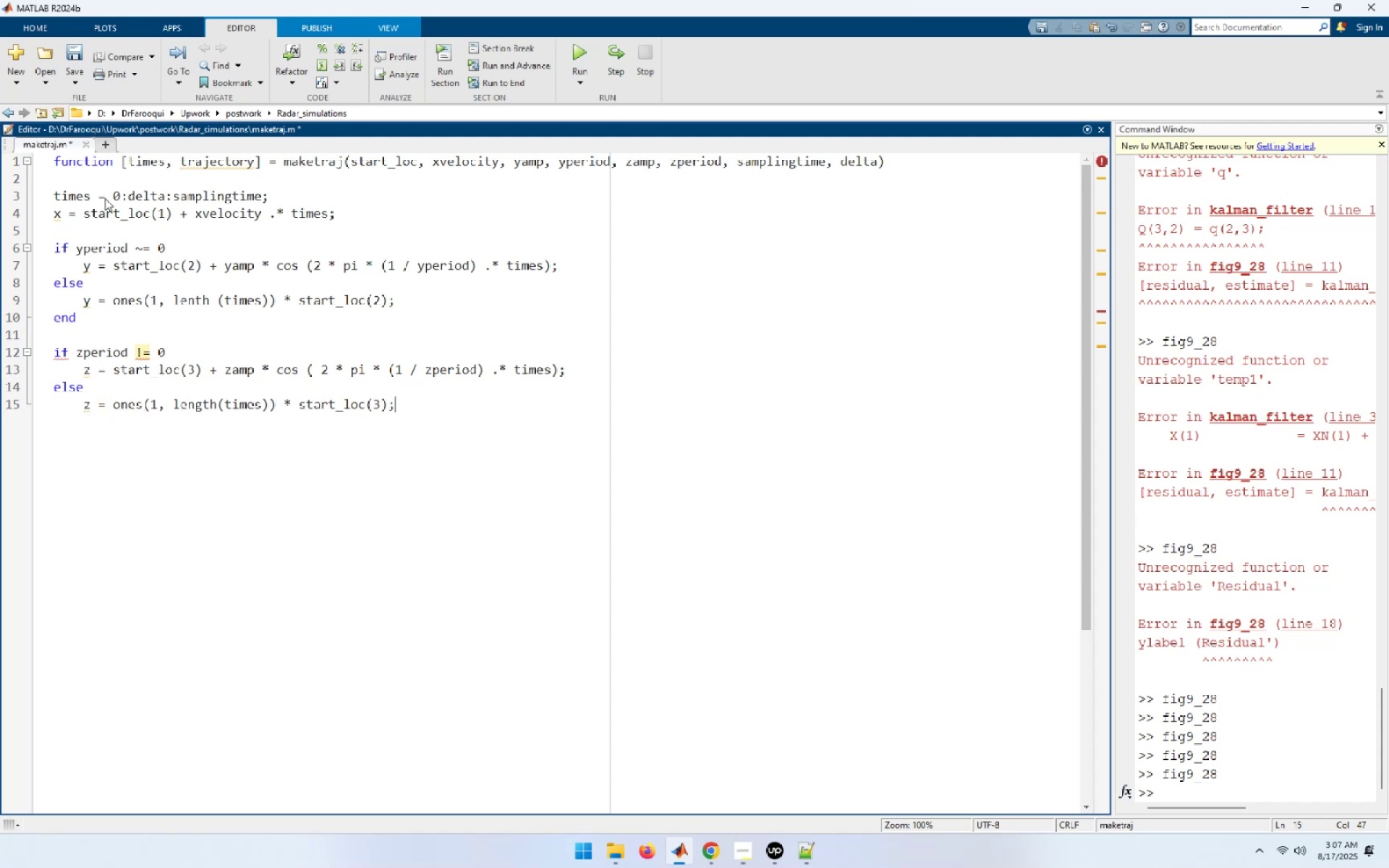 
key(Enter)
 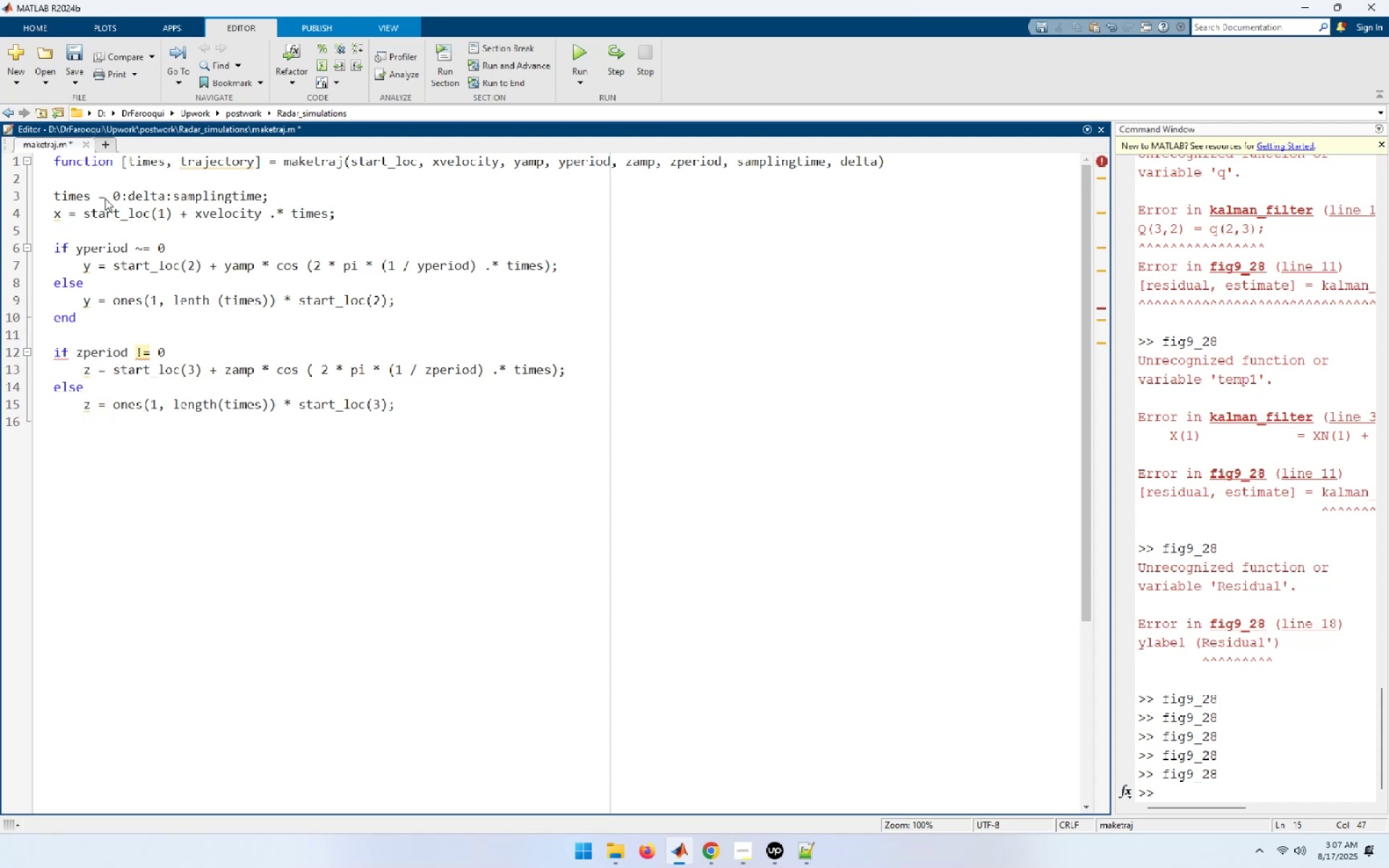 
type(end)
 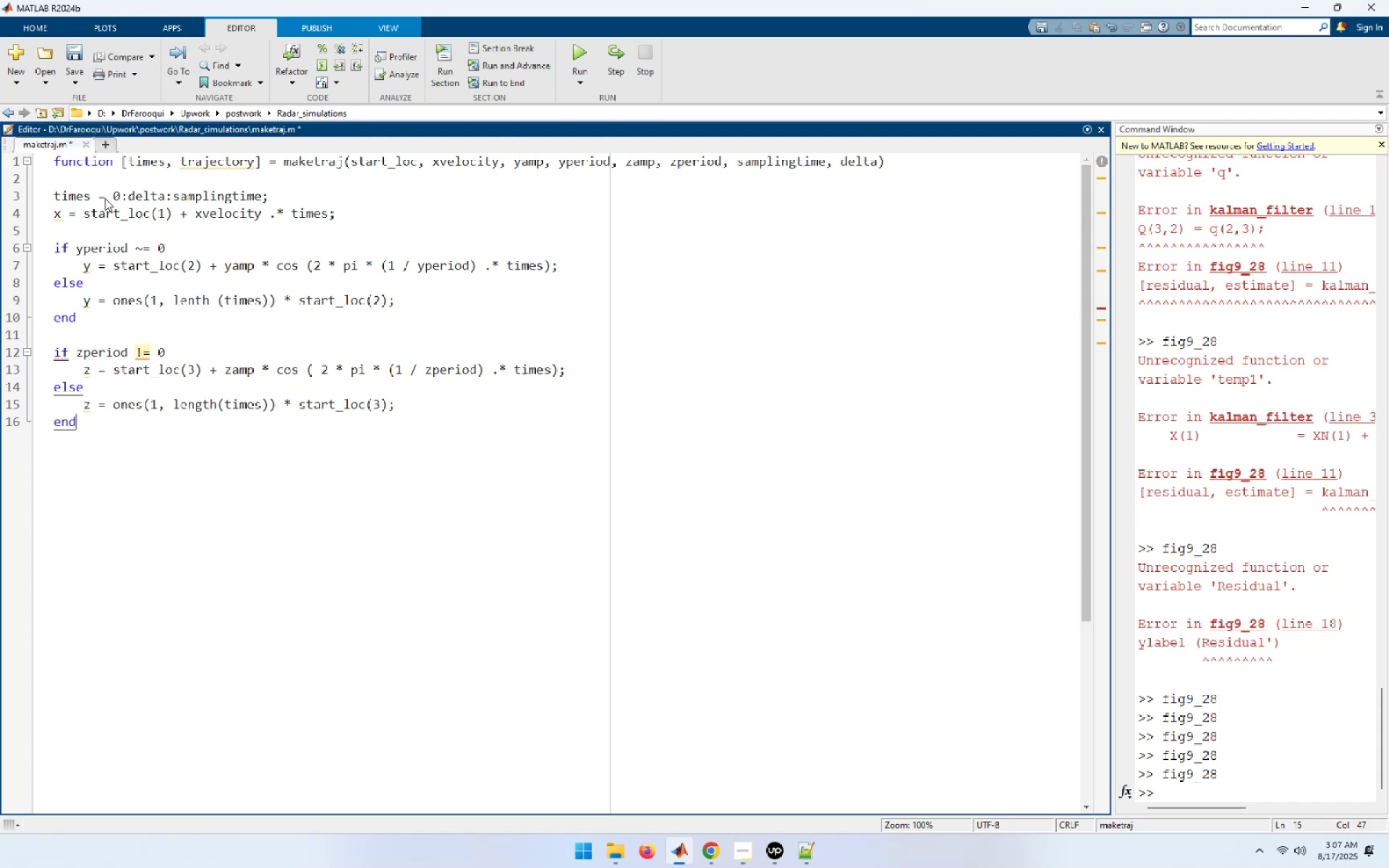 
key(Enter)
 